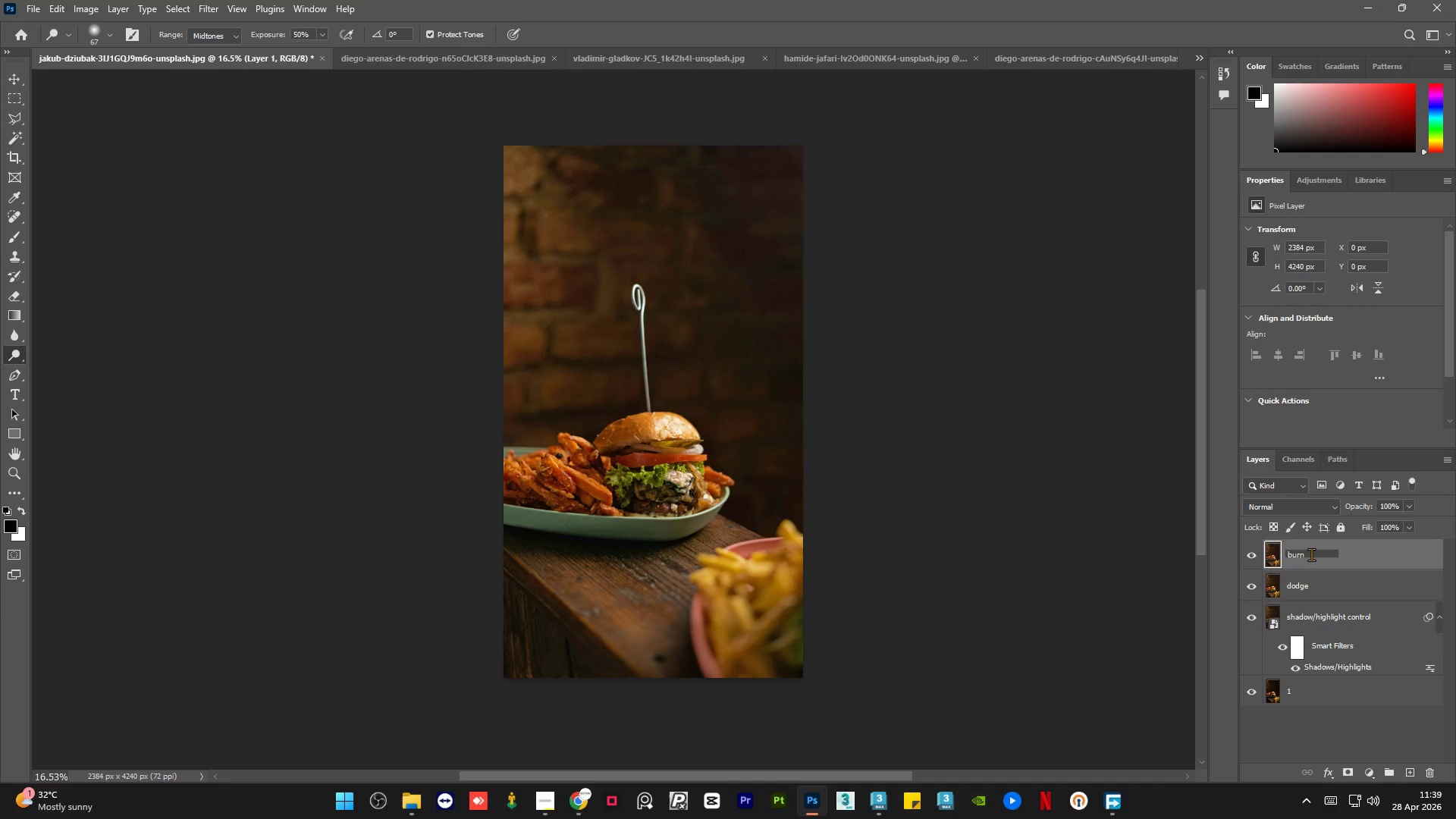 
key(Enter)
 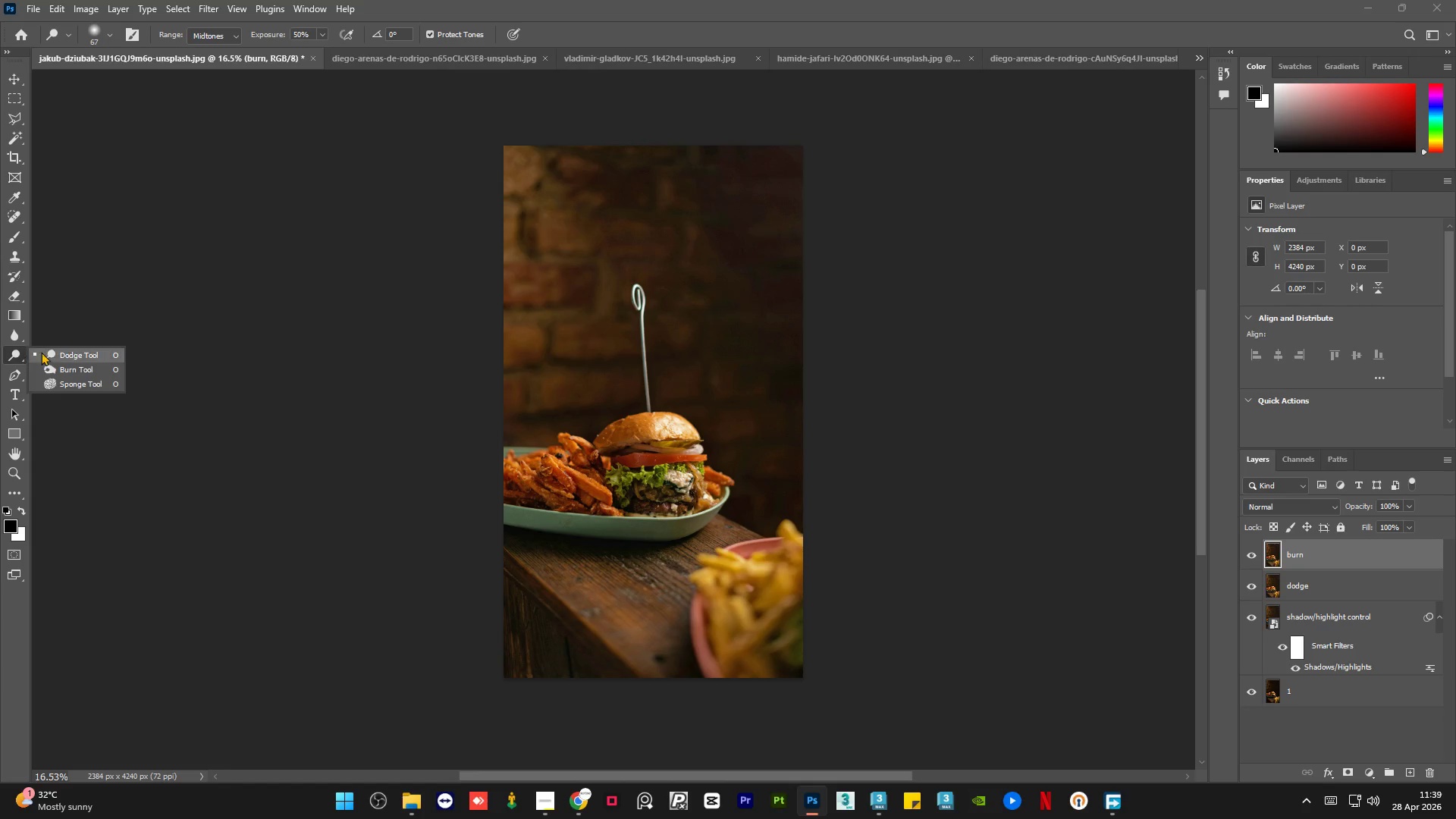 
left_click([84, 371])
 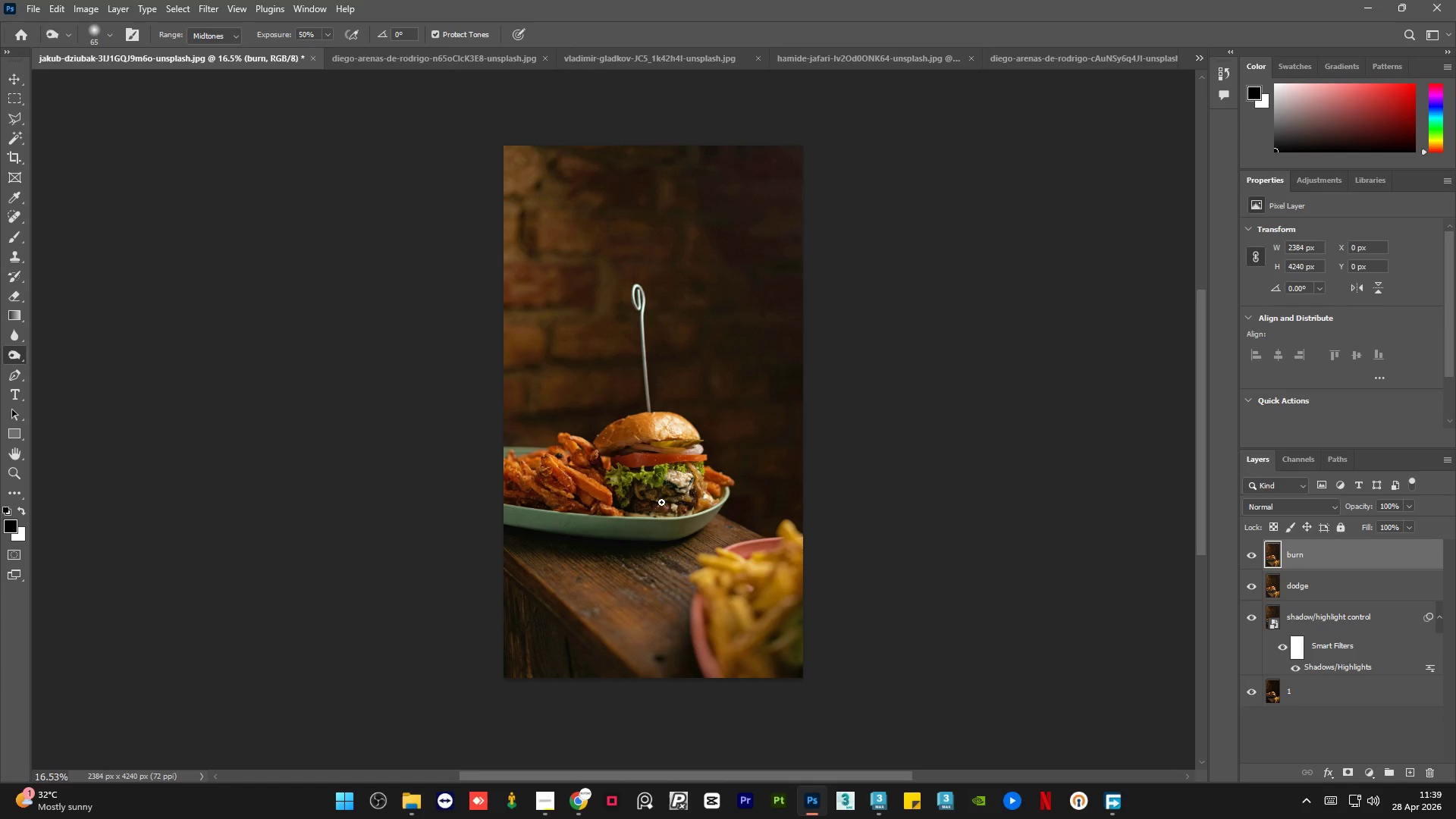 
hold_key(key=AltLeft, duration=1.86)
scroll: coordinate [654, 507], scroll_direction: up, amount: 8.0
 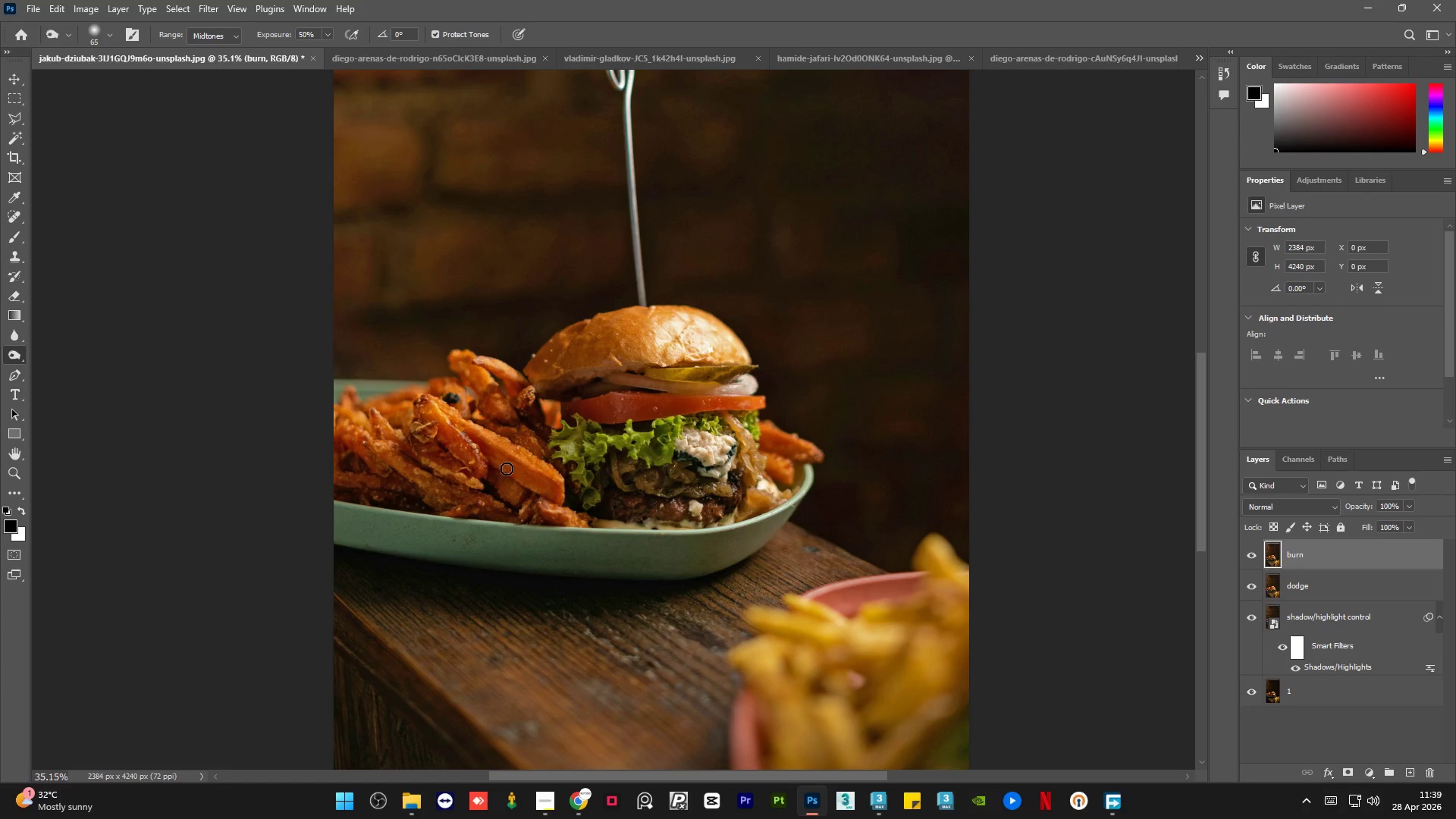 
hold_key(key=AltLeft, duration=0.73)
 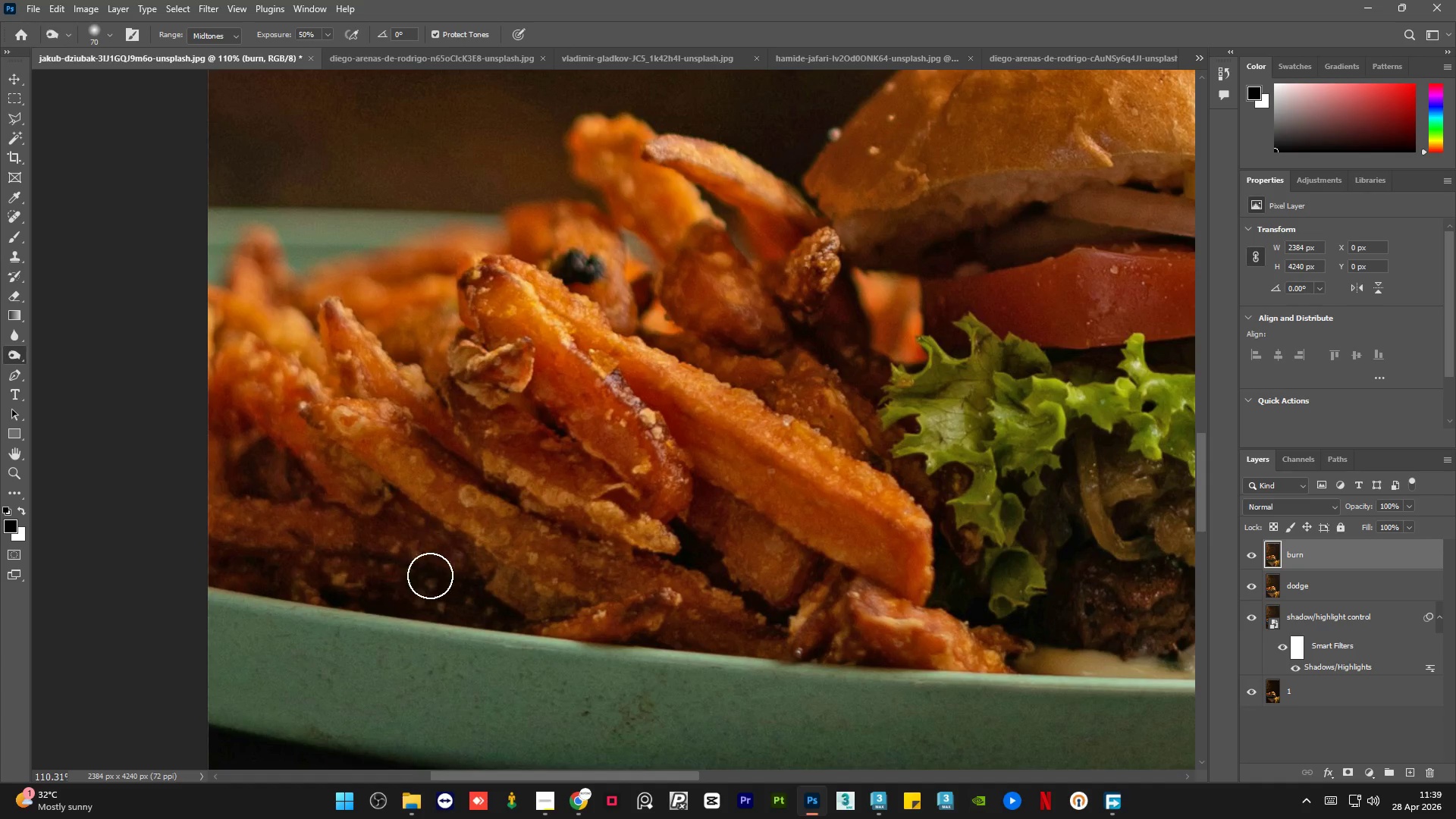 
scroll: coordinate [393, 459], scroll_direction: up, amount: 12.0
 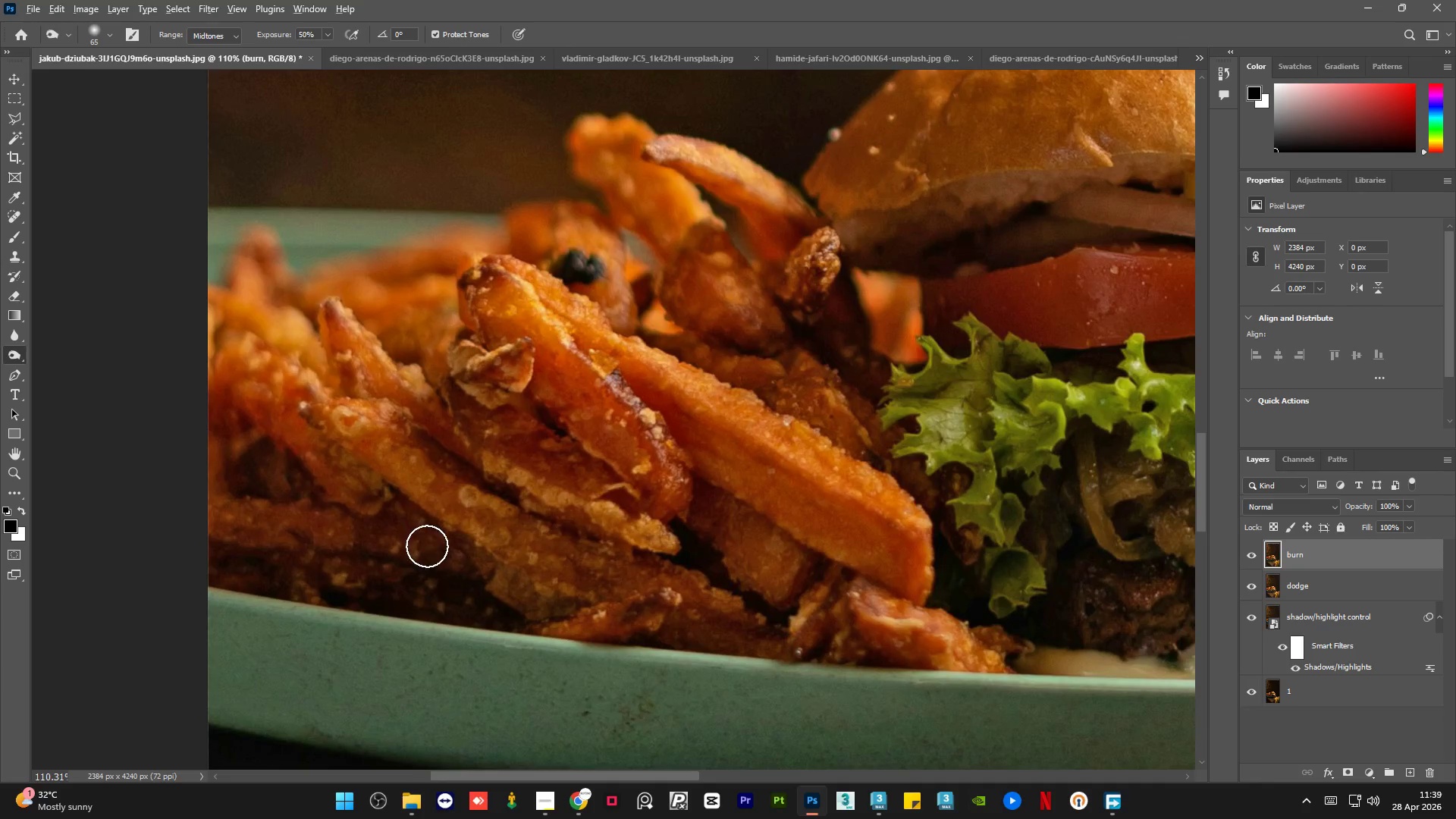 
left_click_drag(start_coordinate=[424, 577], to_coordinate=[455, 605])
 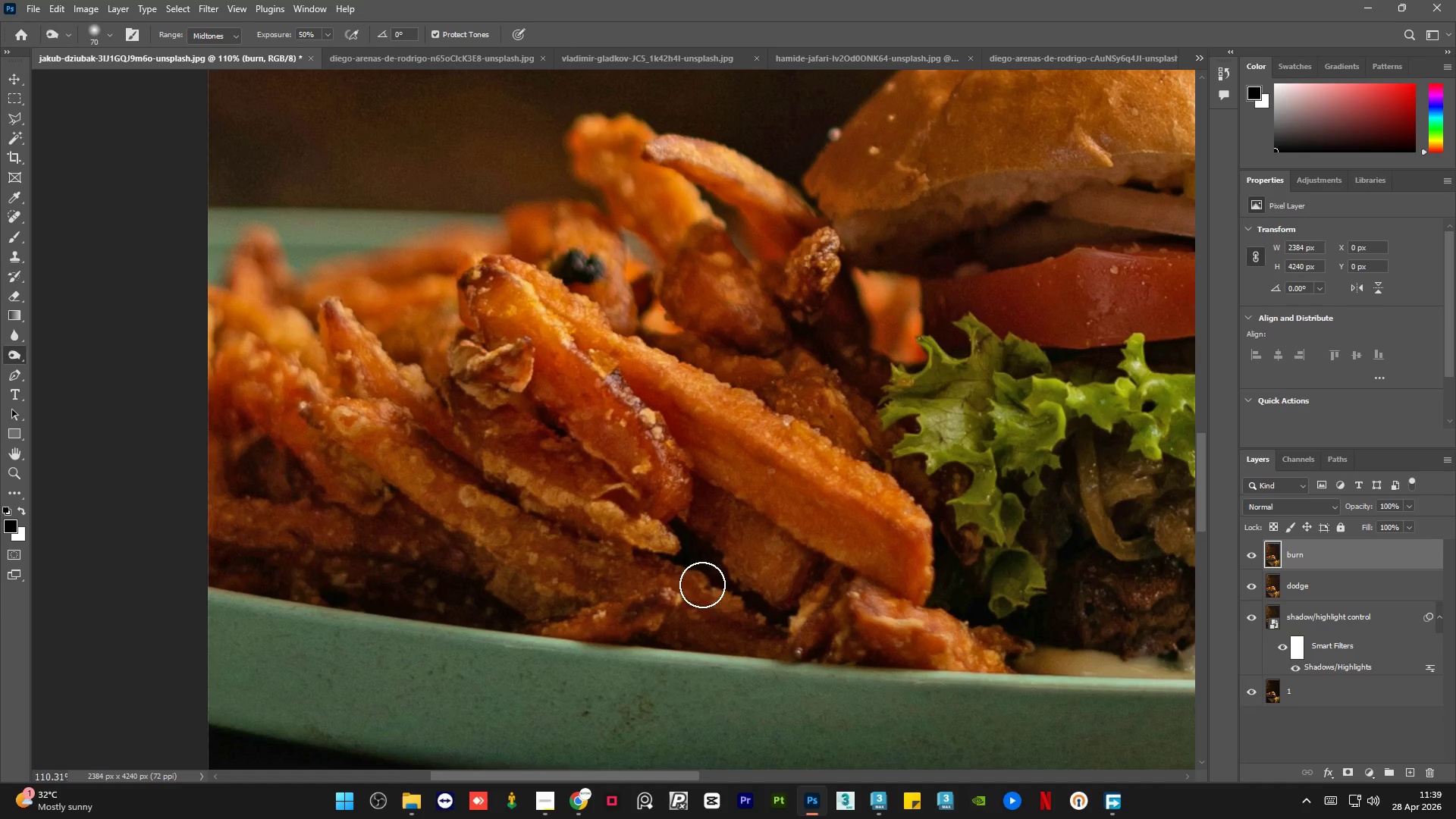 
left_click_drag(start_coordinate=[684, 554], to_coordinate=[777, 604])
 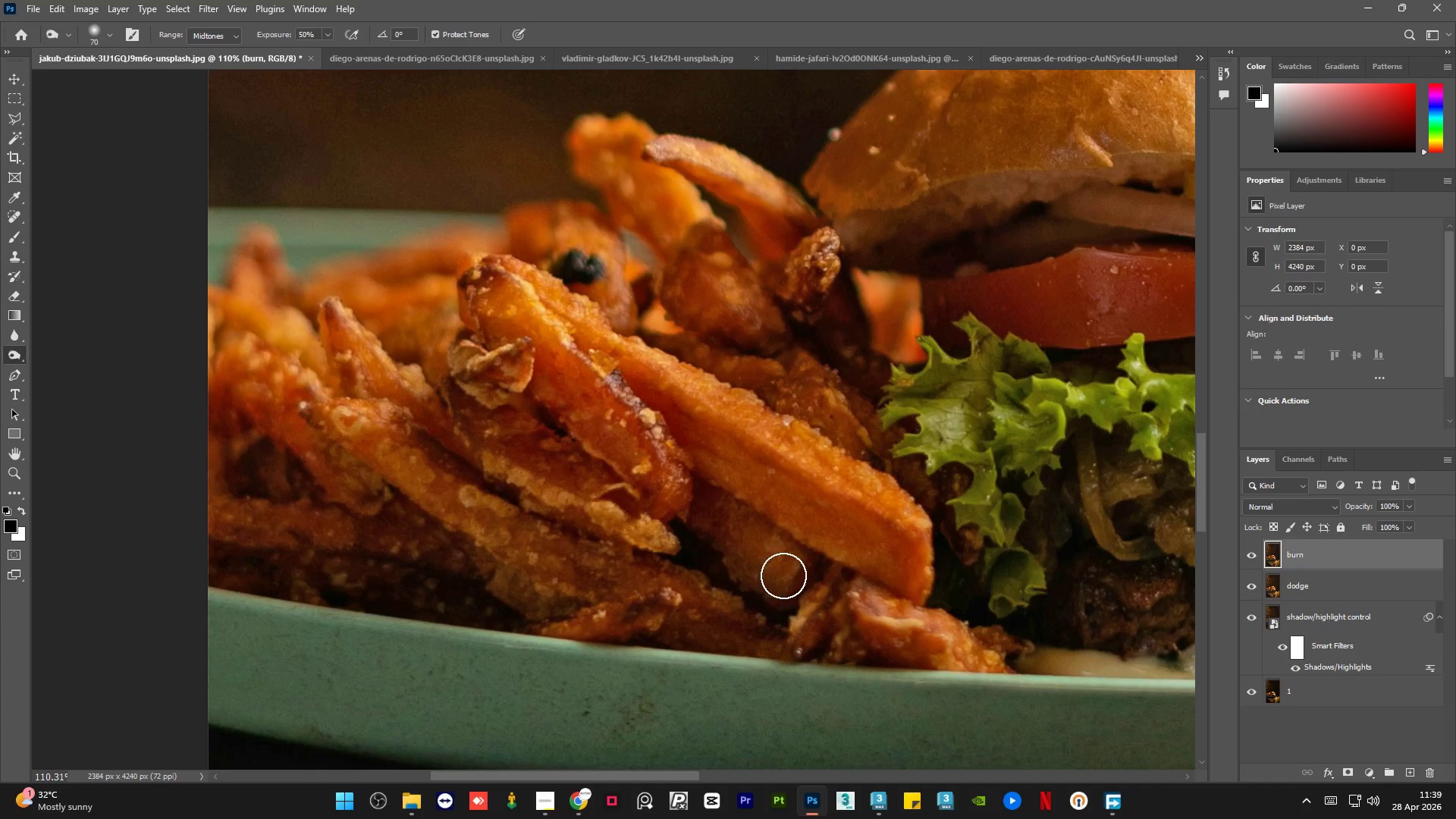 
left_click_drag(start_coordinate=[783, 576], to_coordinate=[770, 568])
 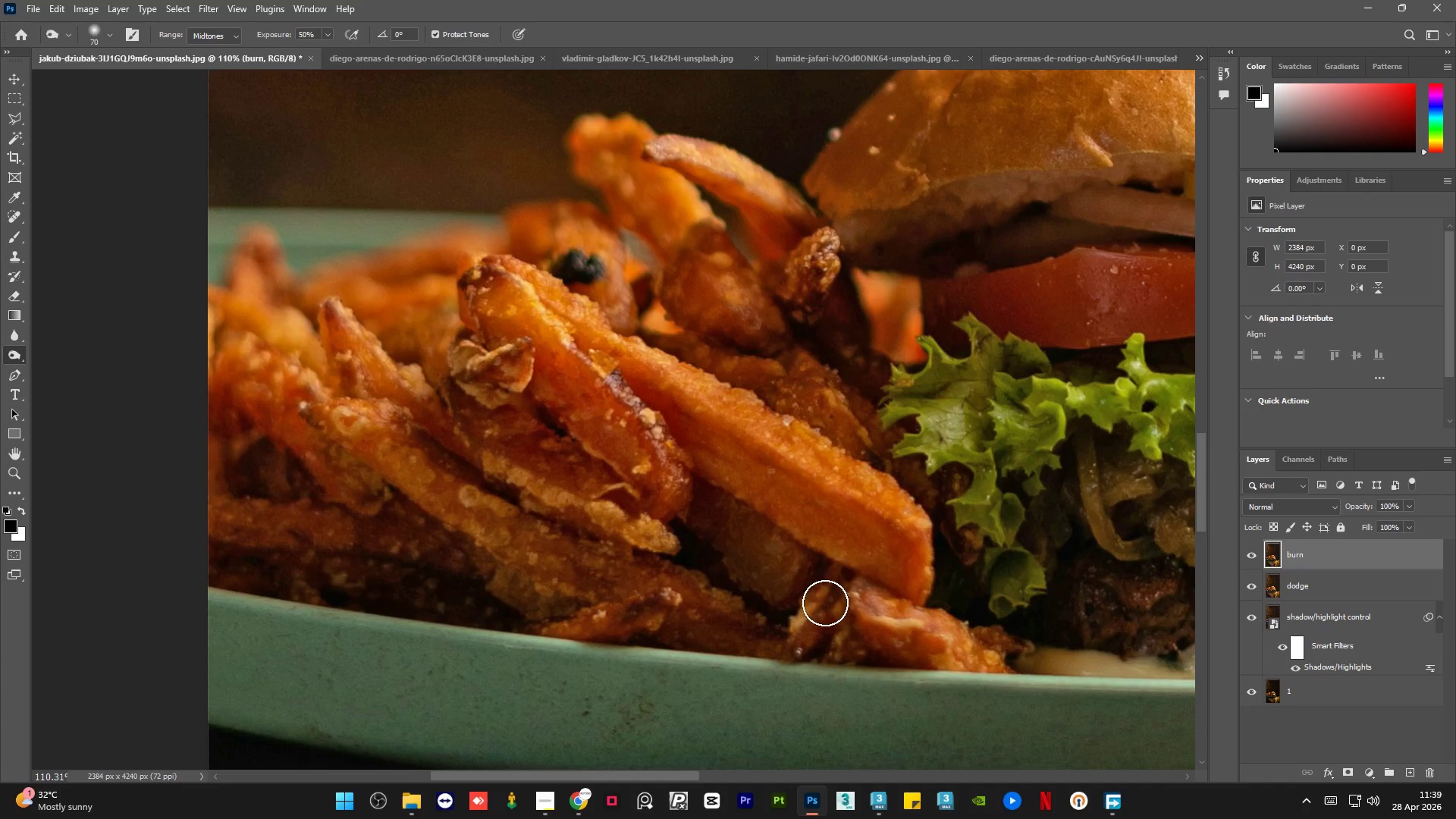 
hold_key(key=AltLeft, duration=0.78)
 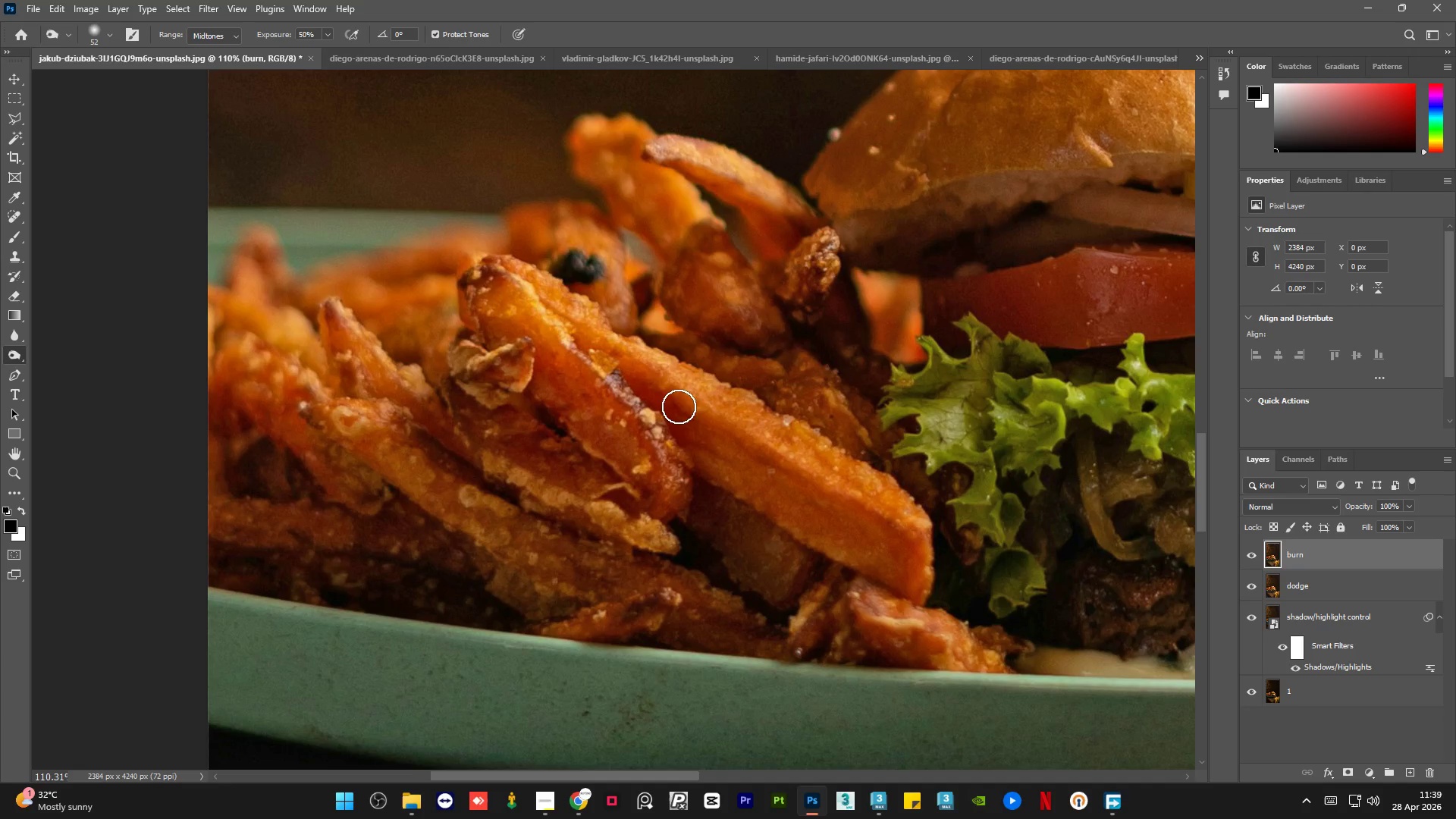 
left_click_drag(start_coordinate=[679, 406], to_coordinate=[915, 565])
 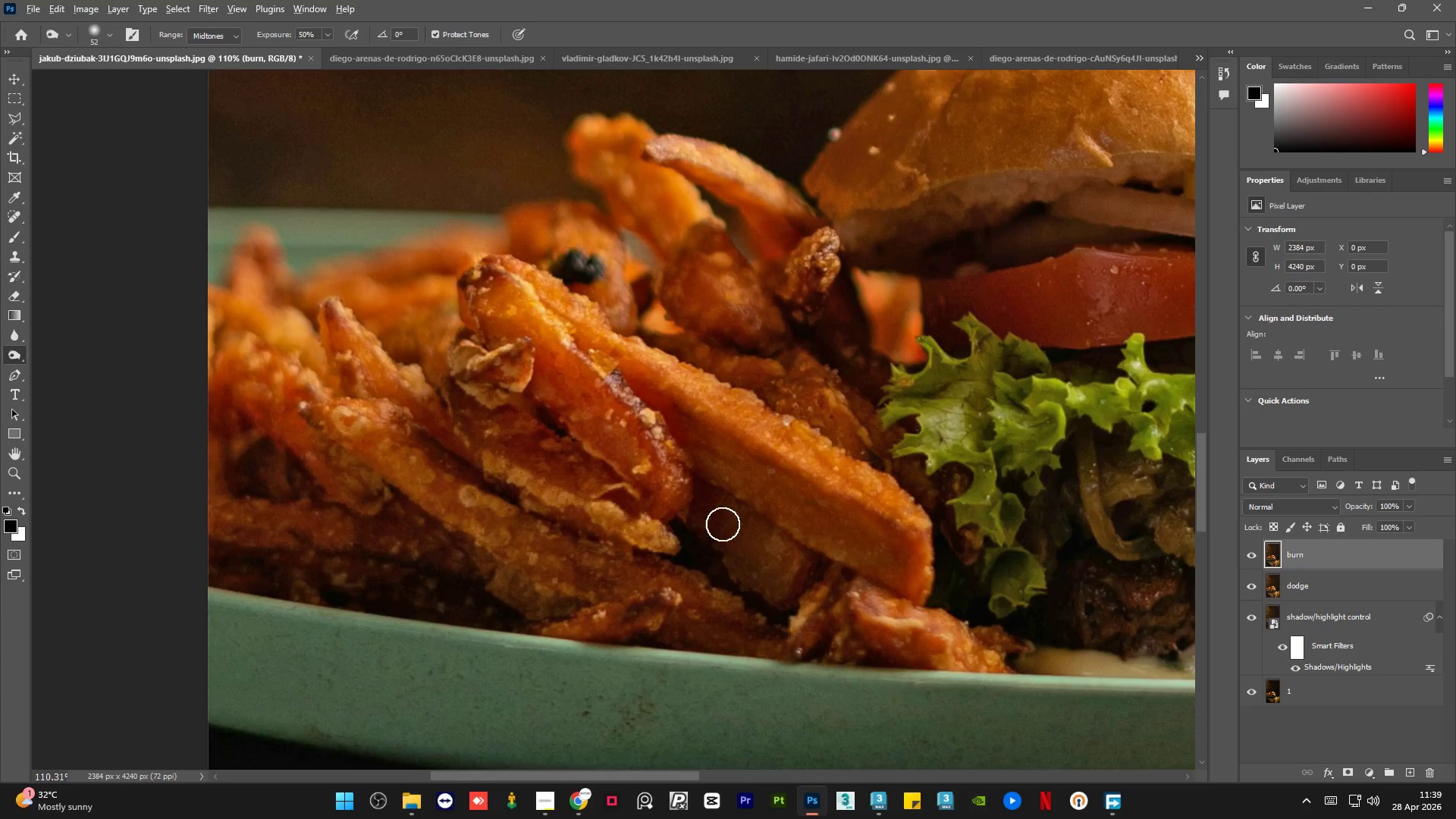 
hold_key(key=AltLeft, duration=2.58)
scroll: coordinate [673, 548], scroll_direction: down, amount: 12.0
 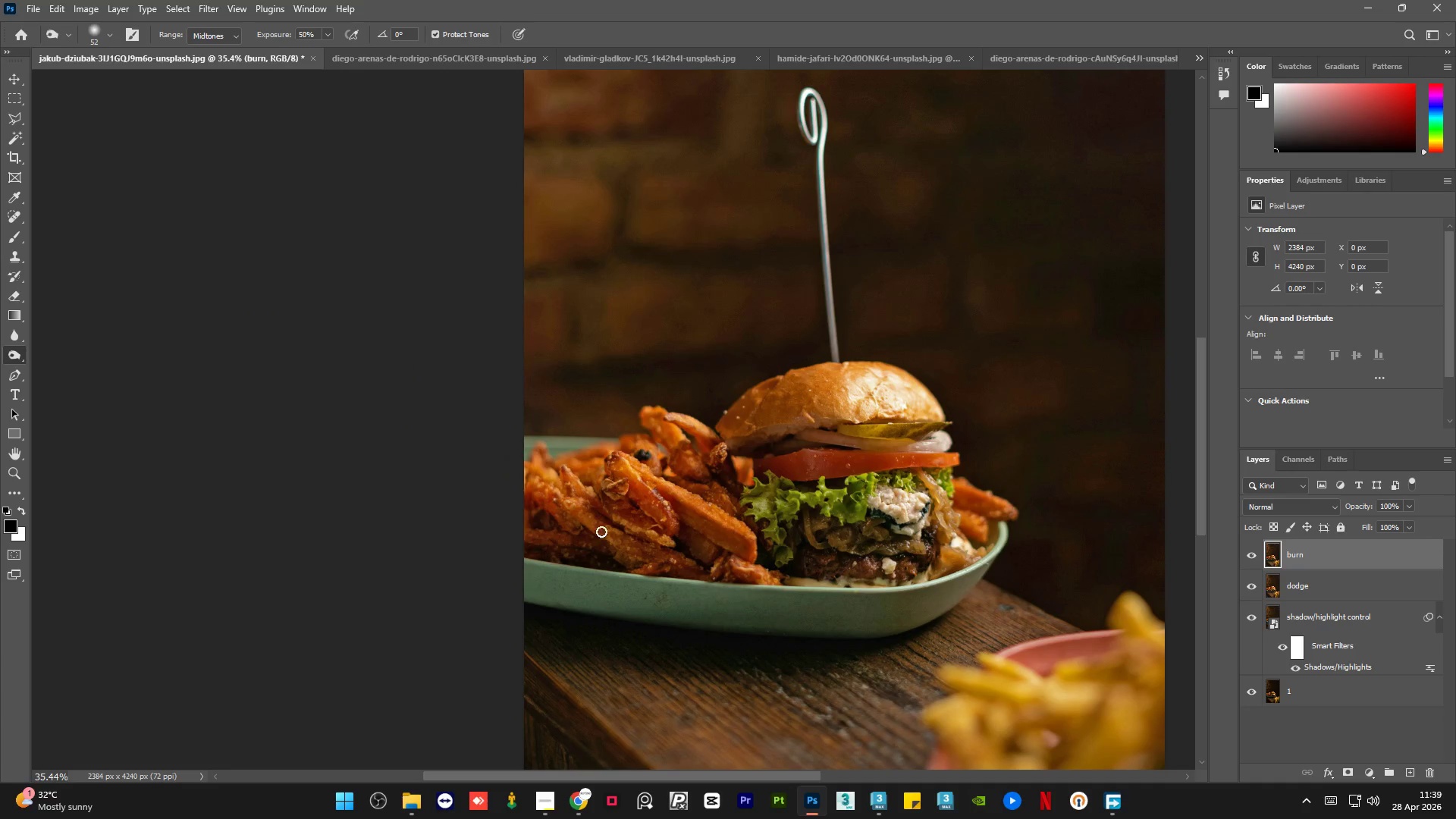 
hold_key(key=AltLeft, duration=0.31)
 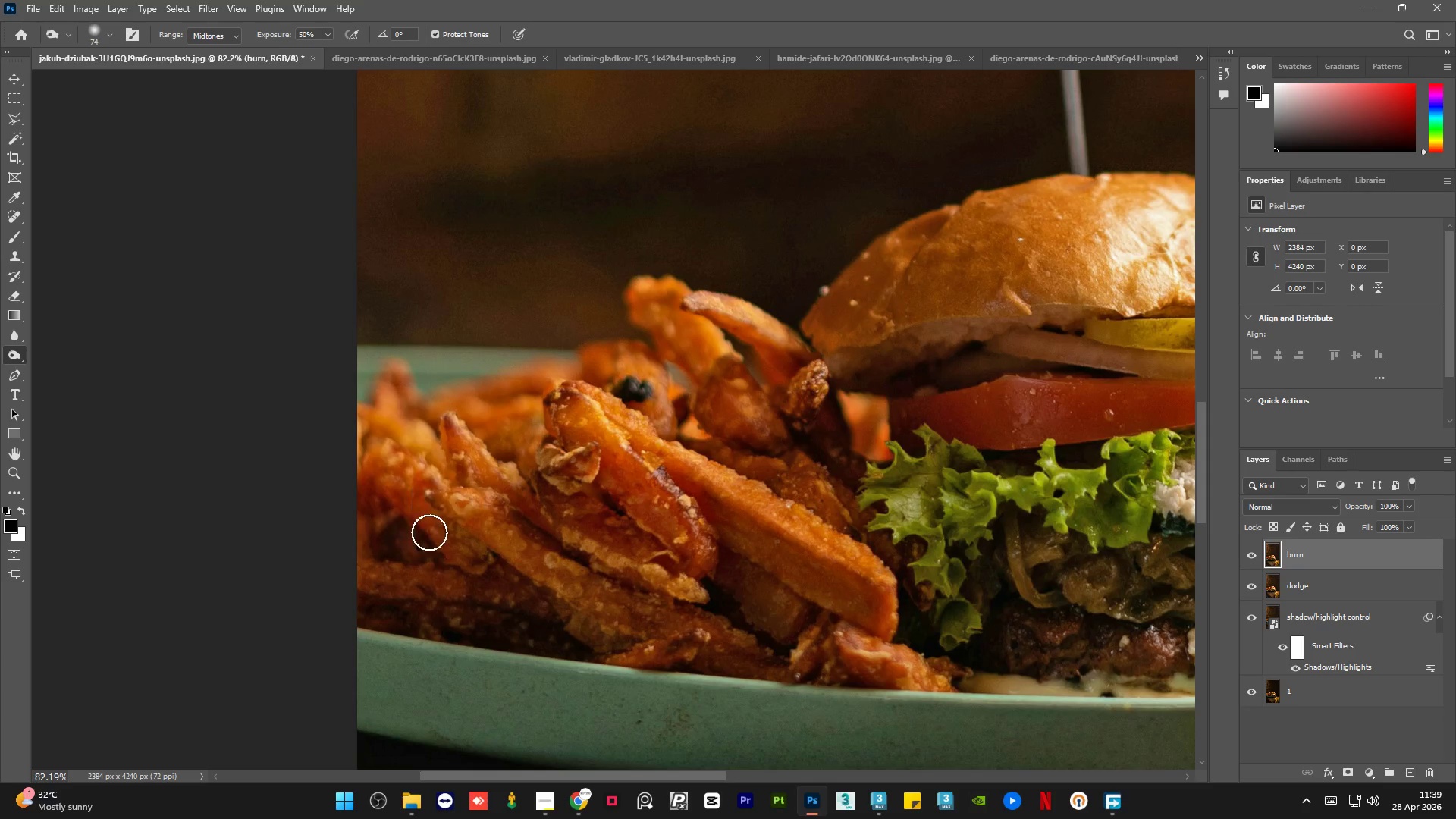 
scroll: coordinate [589, 524], scroll_direction: up, amount: 9.0
 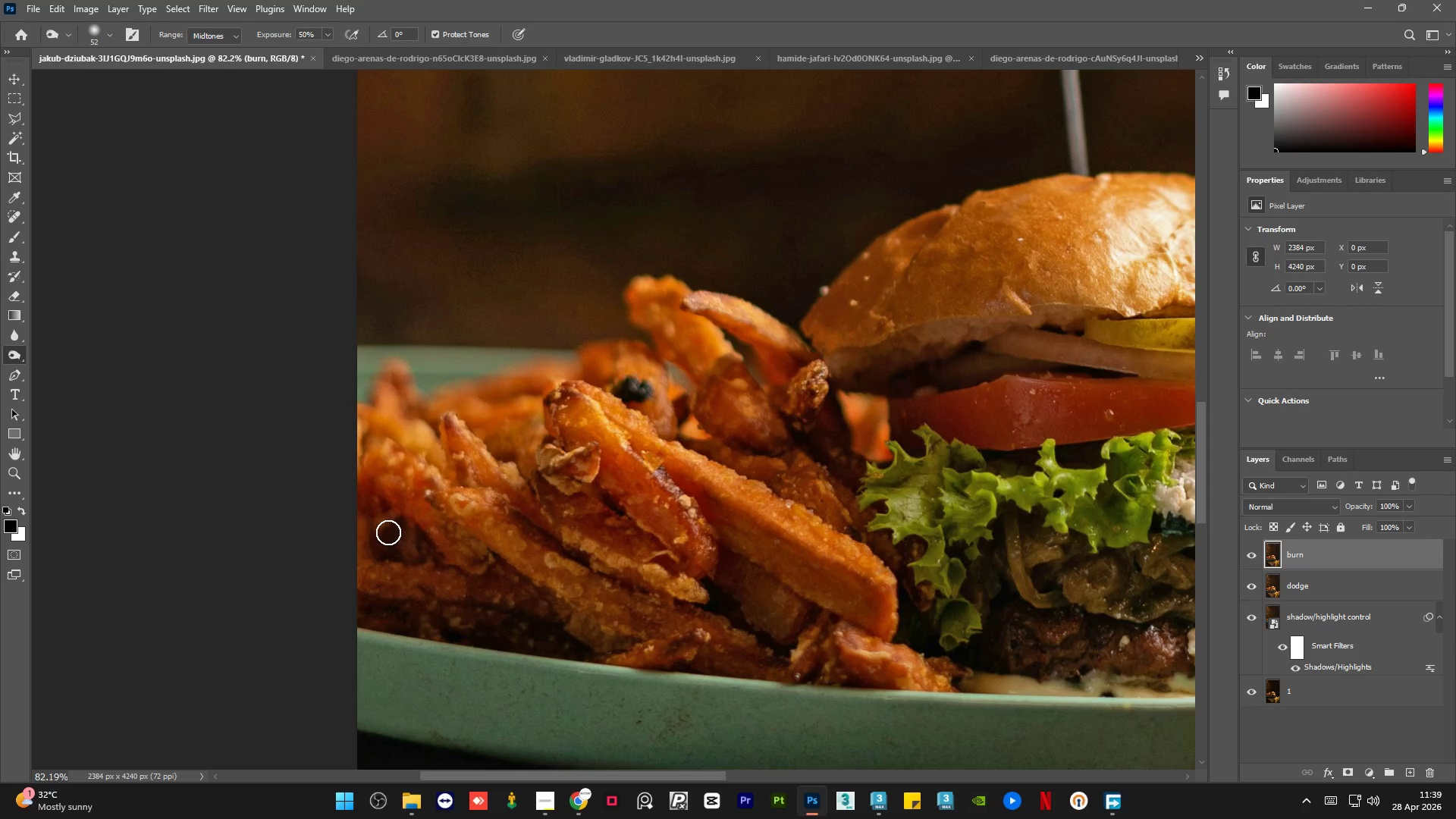 
key(Alt+AltLeft)
 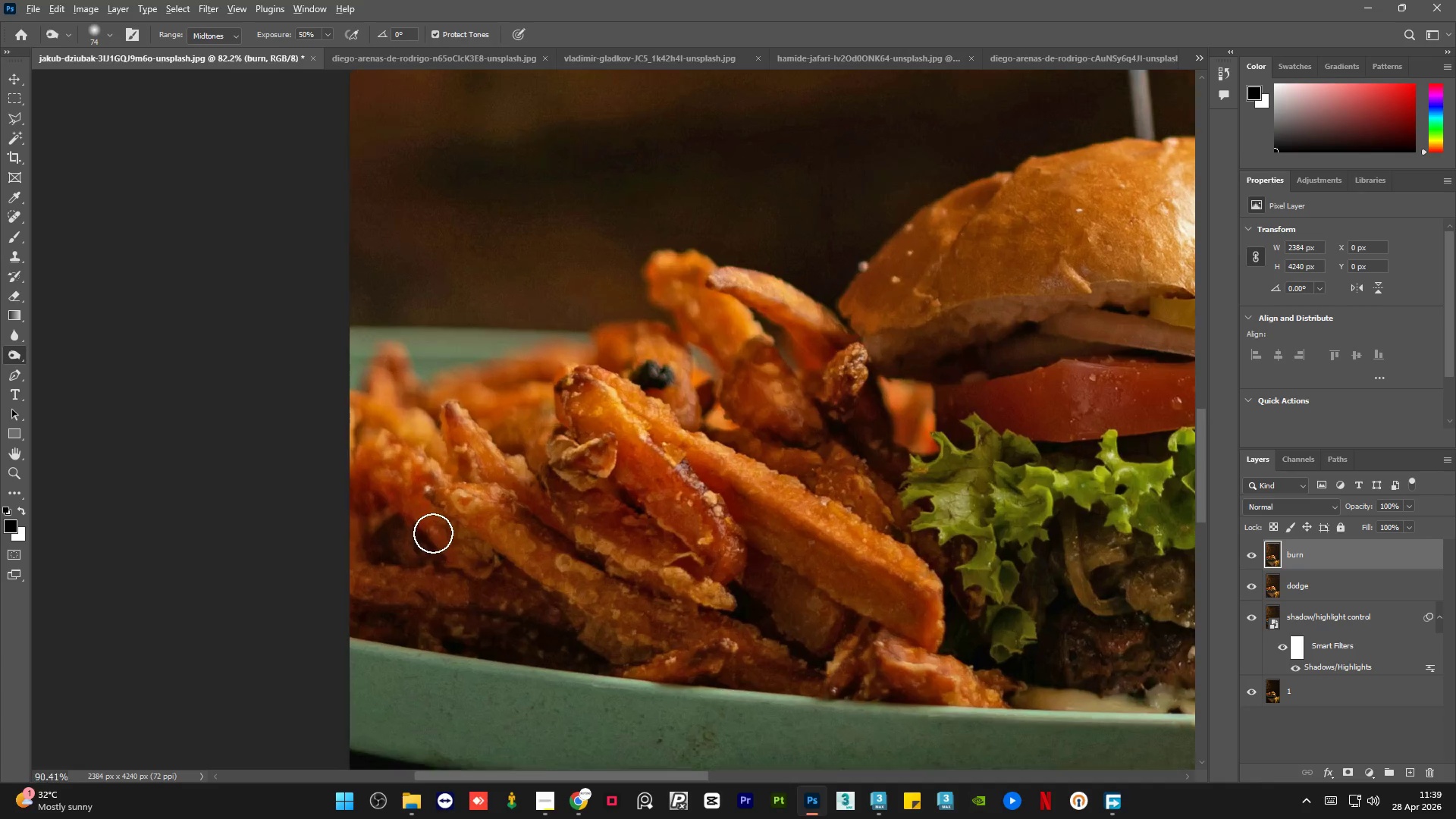 
scroll: coordinate [433, 533], scroll_direction: up, amount: 4.0
 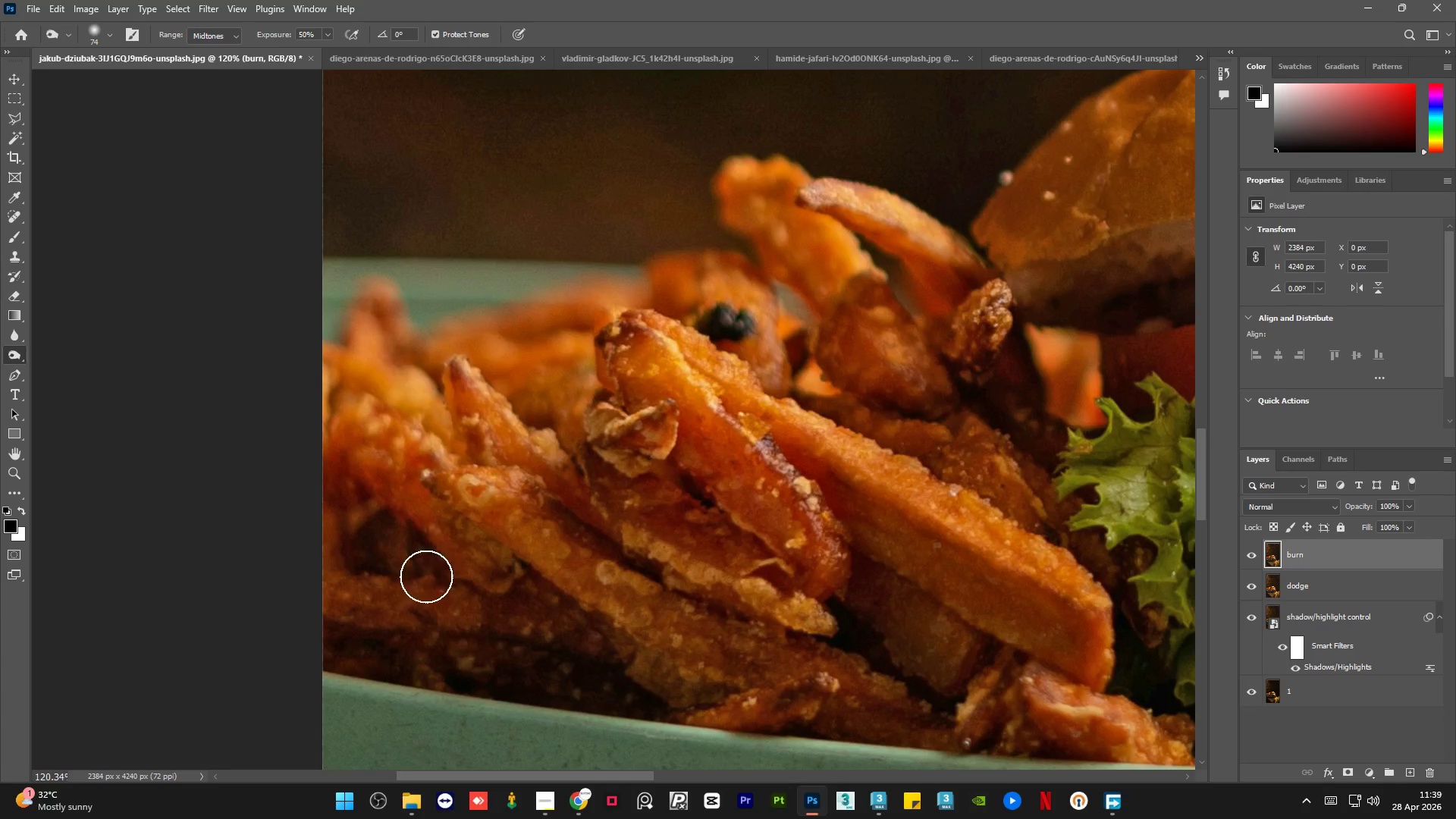 
left_click_drag(start_coordinate=[367, 522], to_coordinate=[428, 561])
 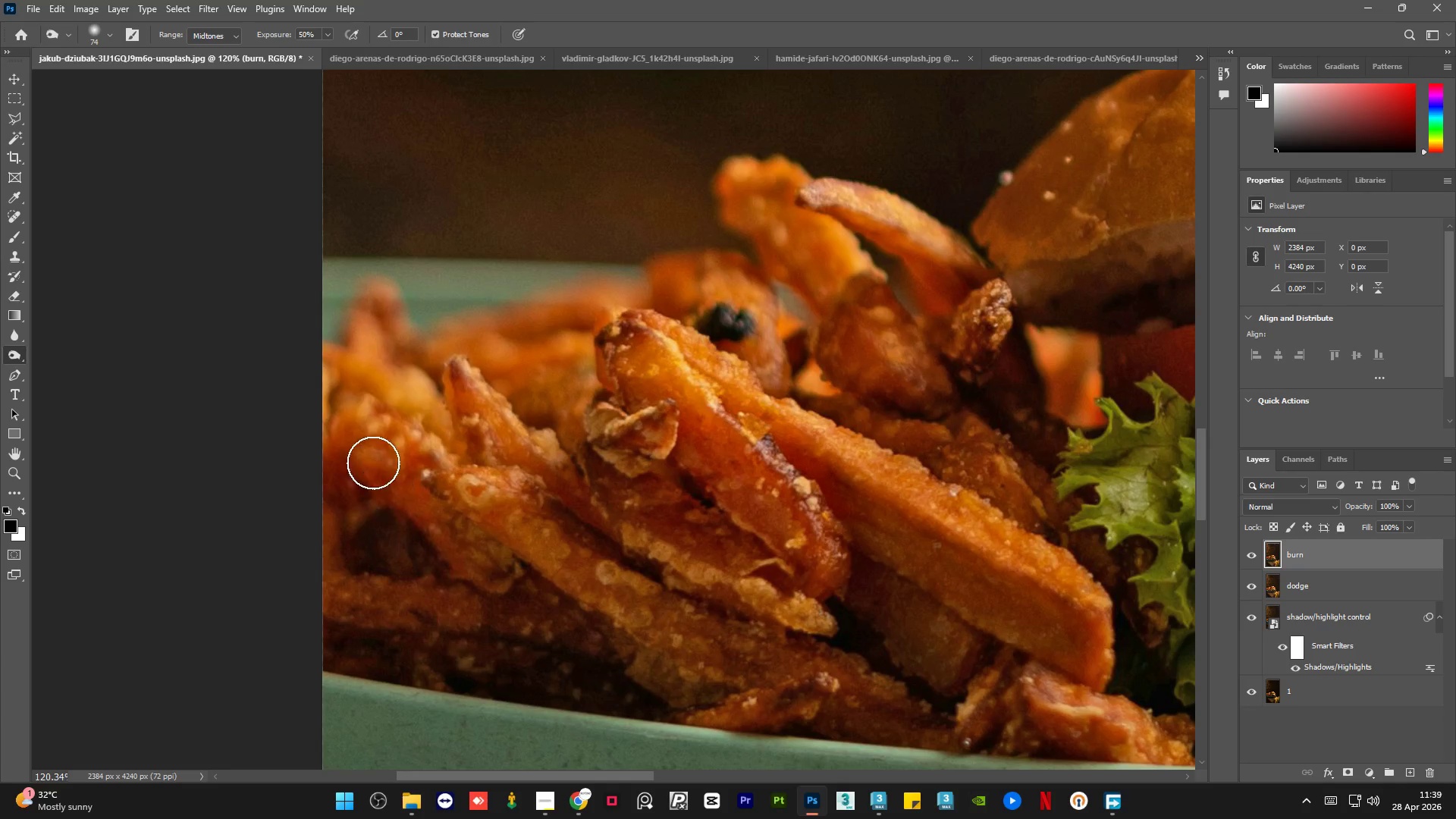 
left_click_drag(start_coordinate=[373, 463], to_coordinate=[466, 568])
 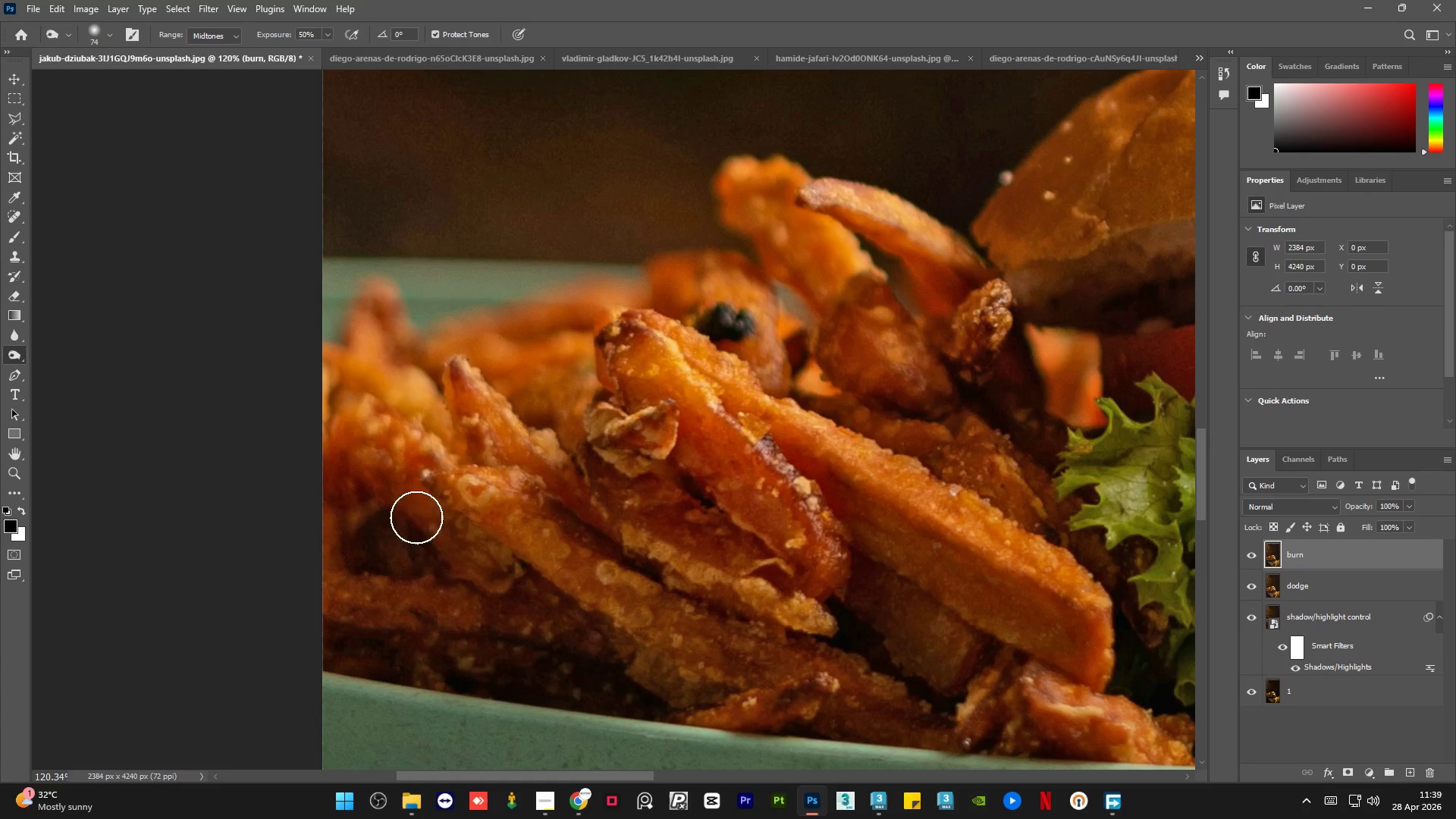 
left_click_drag(start_coordinate=[416, 517], to_coordinate=[479, 580])
 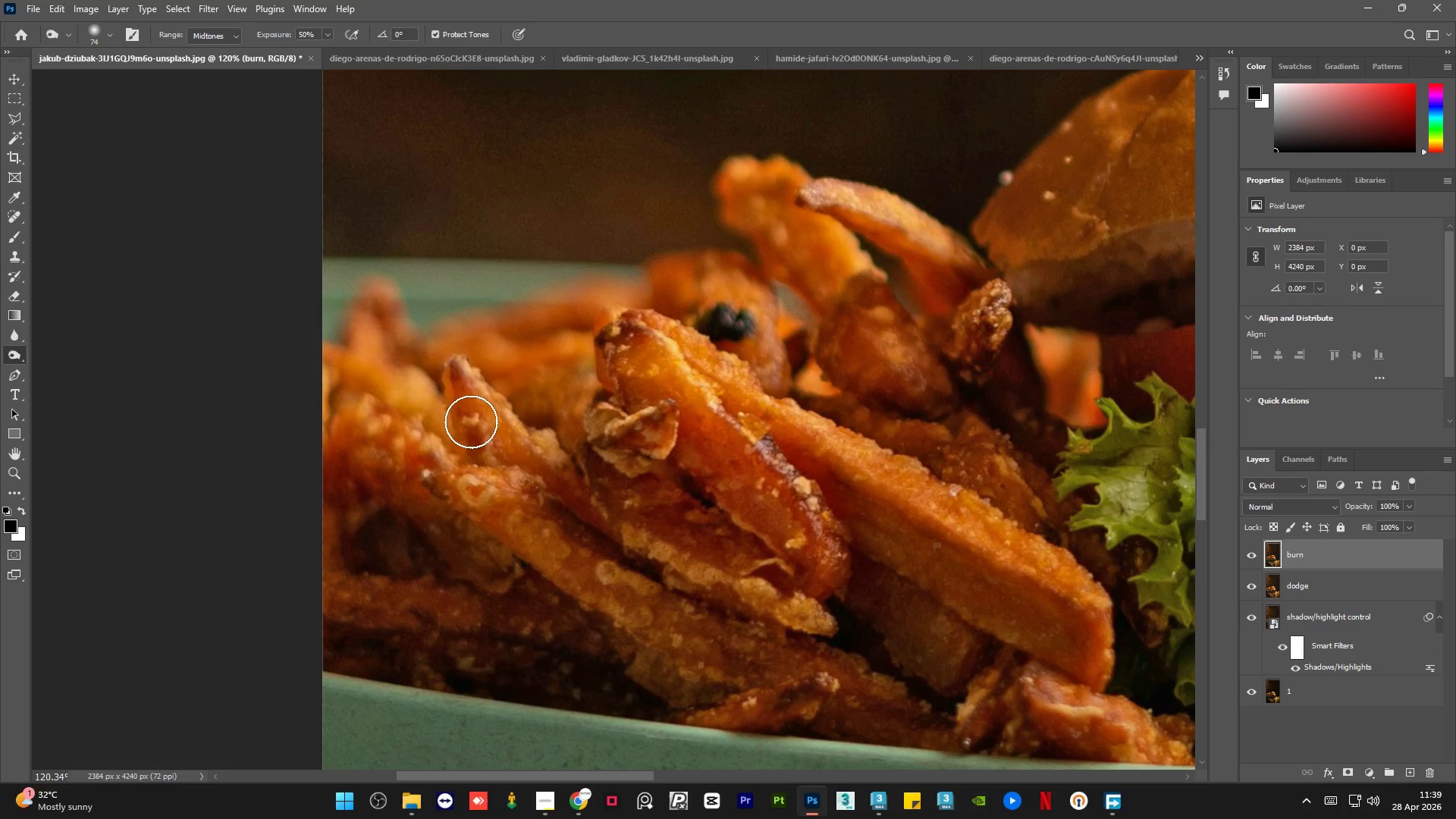 
left_click_drag(start_coordinate=[471, 418], to_coordinate=[475, 410])
 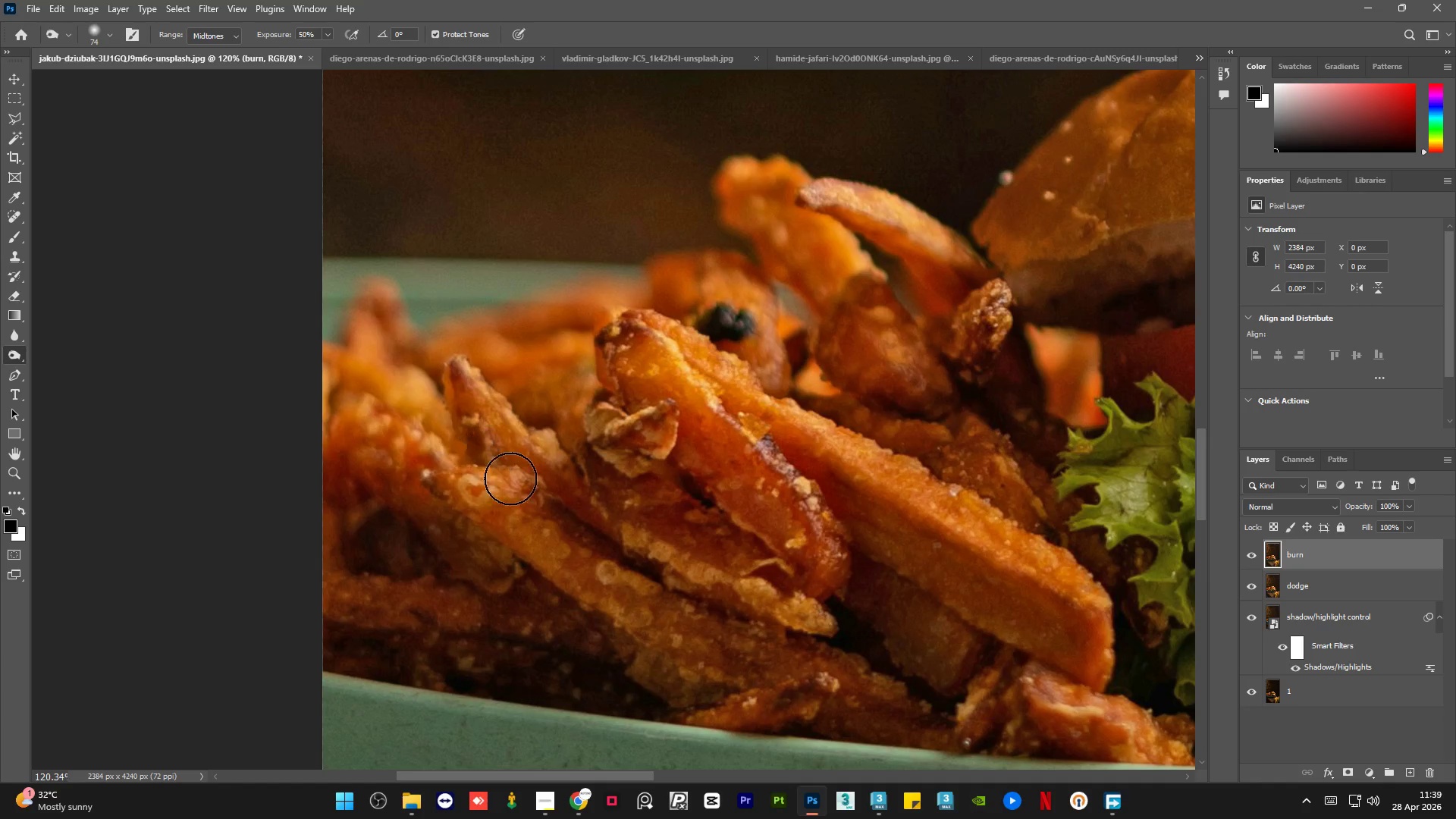 
hold_key(key=AltLeft, duration=0.64)
 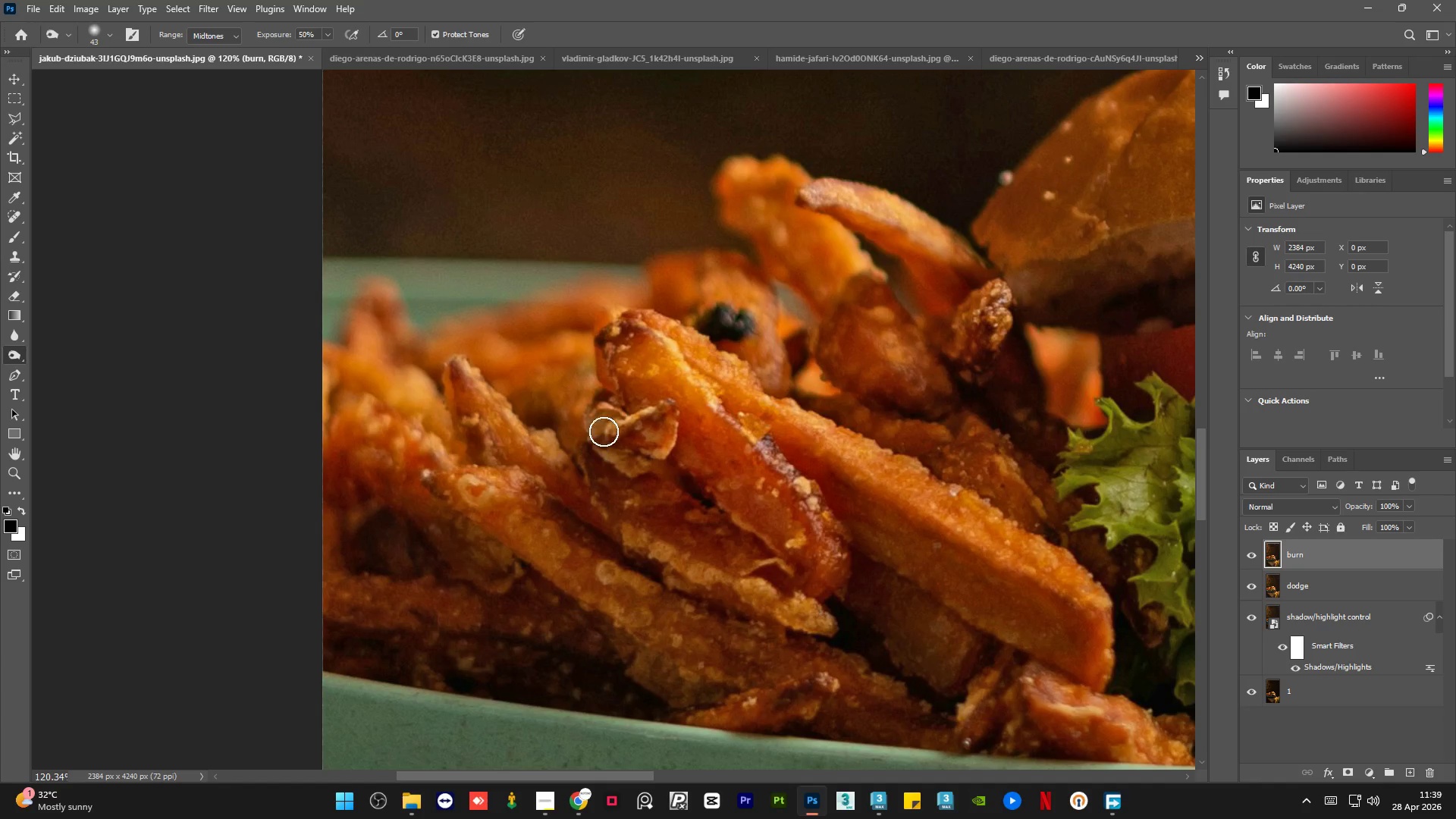 
left_click_drag(start_coordinate=[621, 371], to_coordinate=[696, 446])
 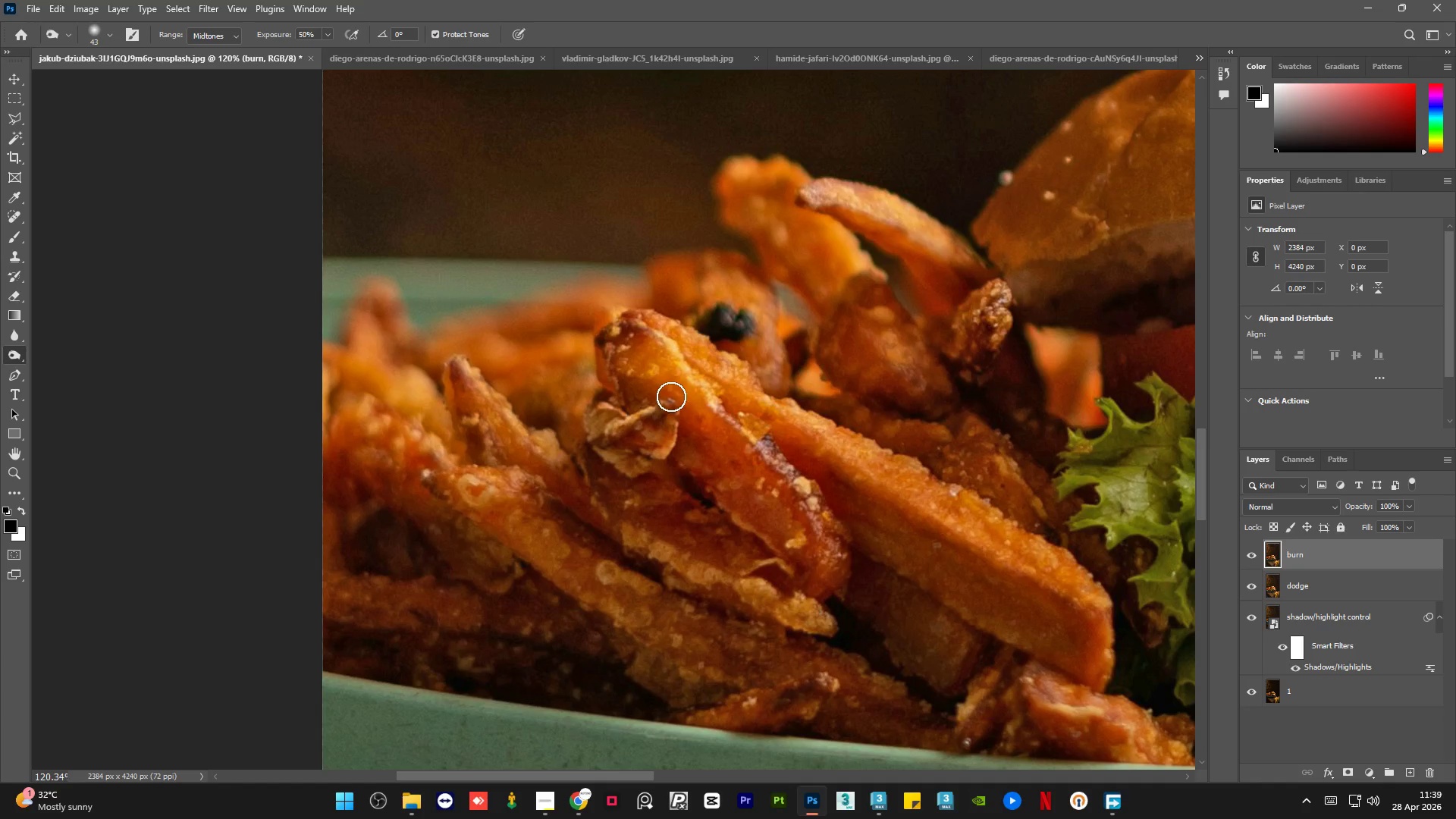 
left_click_drag(start_coordinate=[673, 403], to_coordinate=[791, 544])
 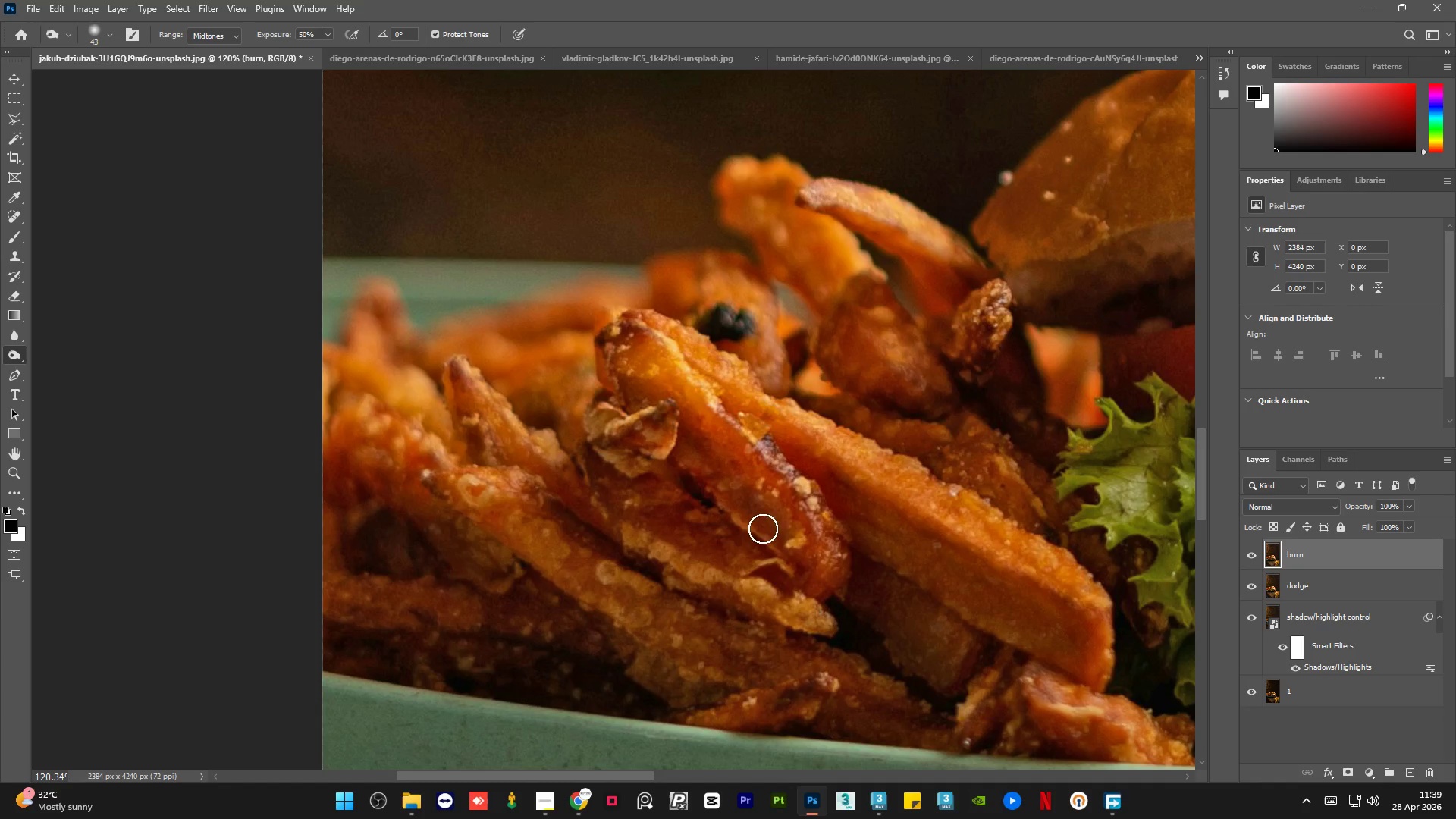 
left_click_drag(start_coordinate=[745, 505], to_coordinate=[796, 547])
 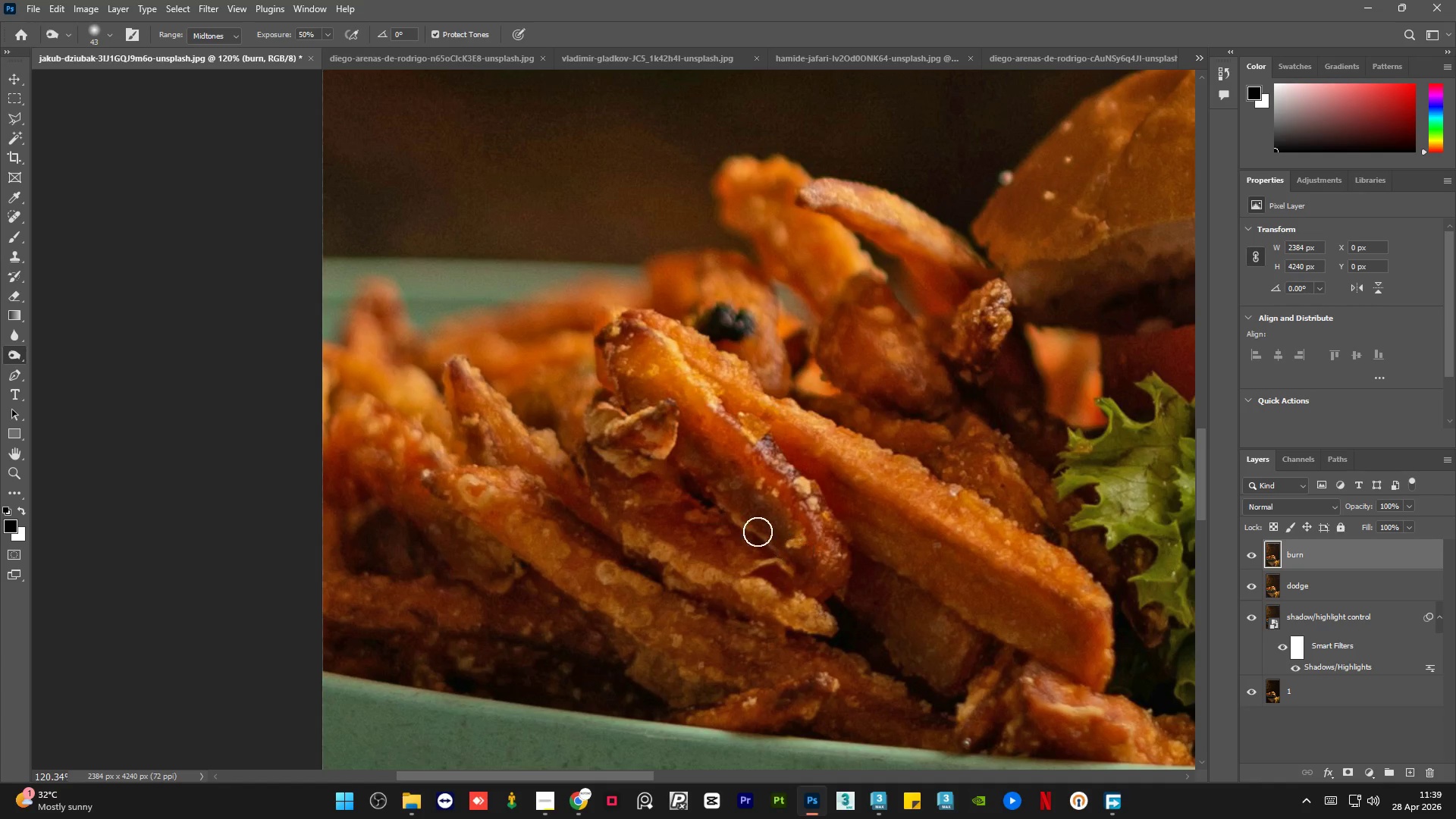 
hold_key(key=AltLeft, duration=1.27)
scroll: coordinate [812, 437], scroll_direction: up, amount: 1.0
 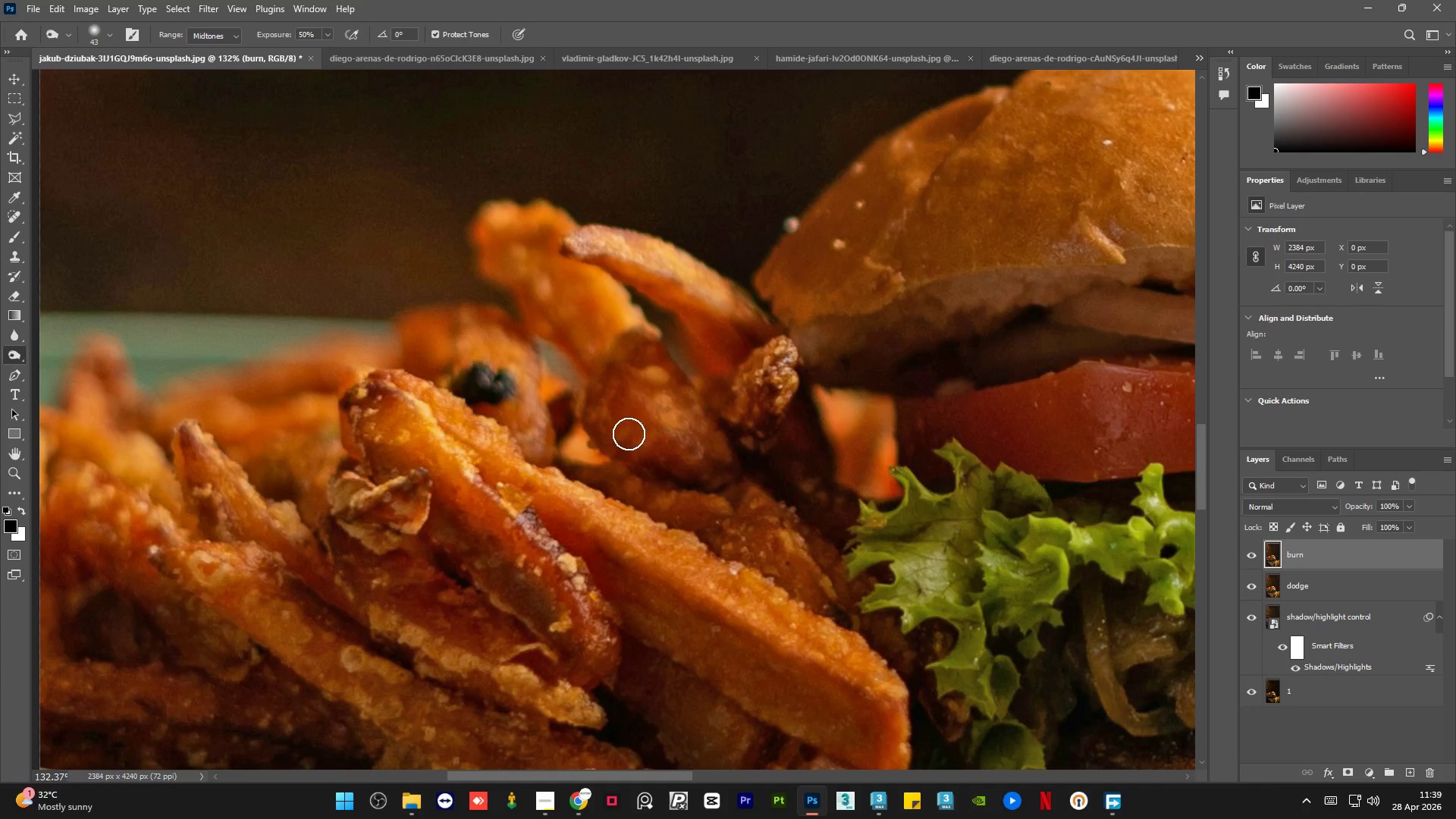 
left_click_drag(start_coordinate=[610, 400], to_coordinate=[657, 449])
 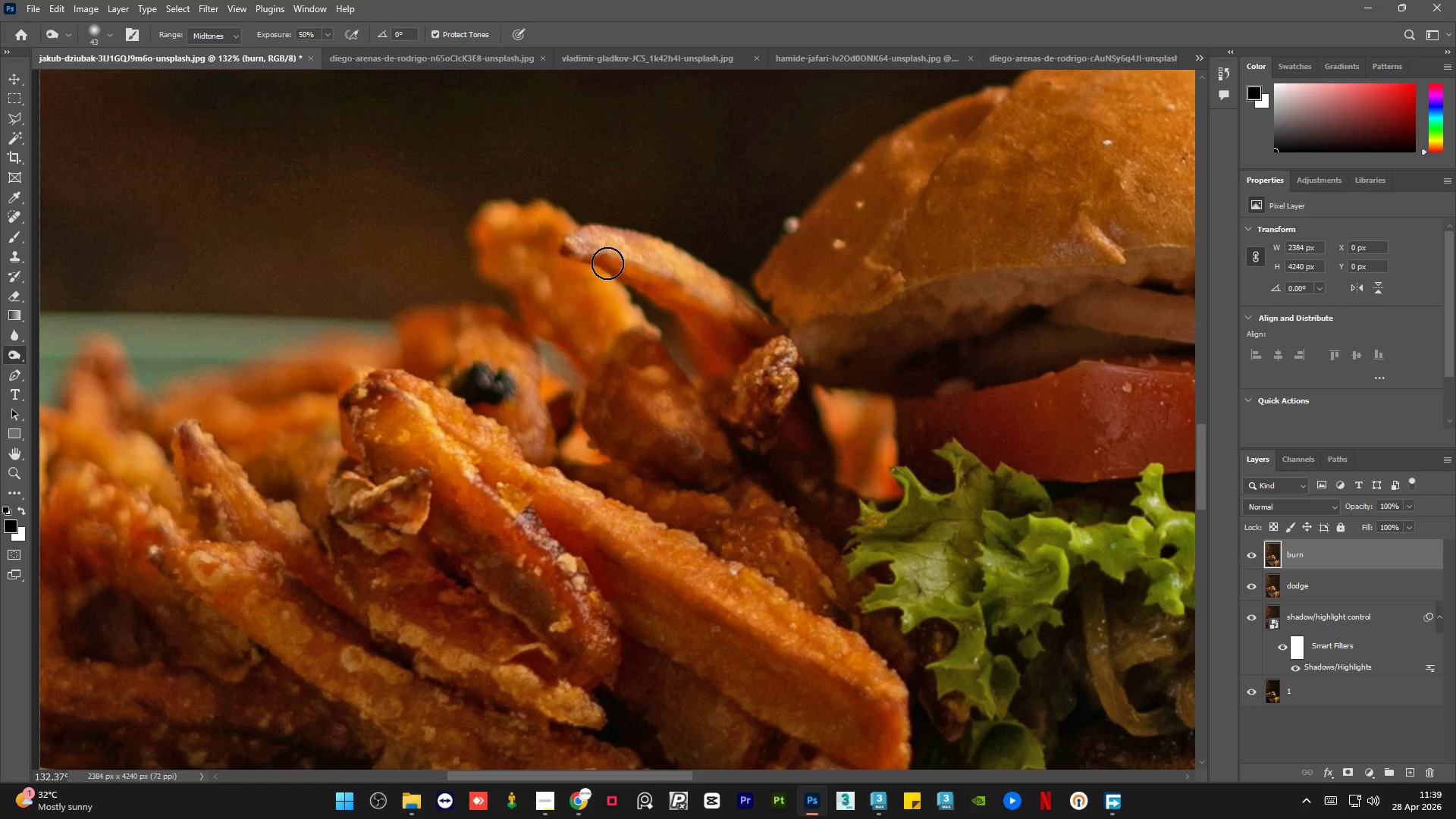 
left_click_drag(start_coordinate=[622, 273], to_coordinate=[724, 356])
 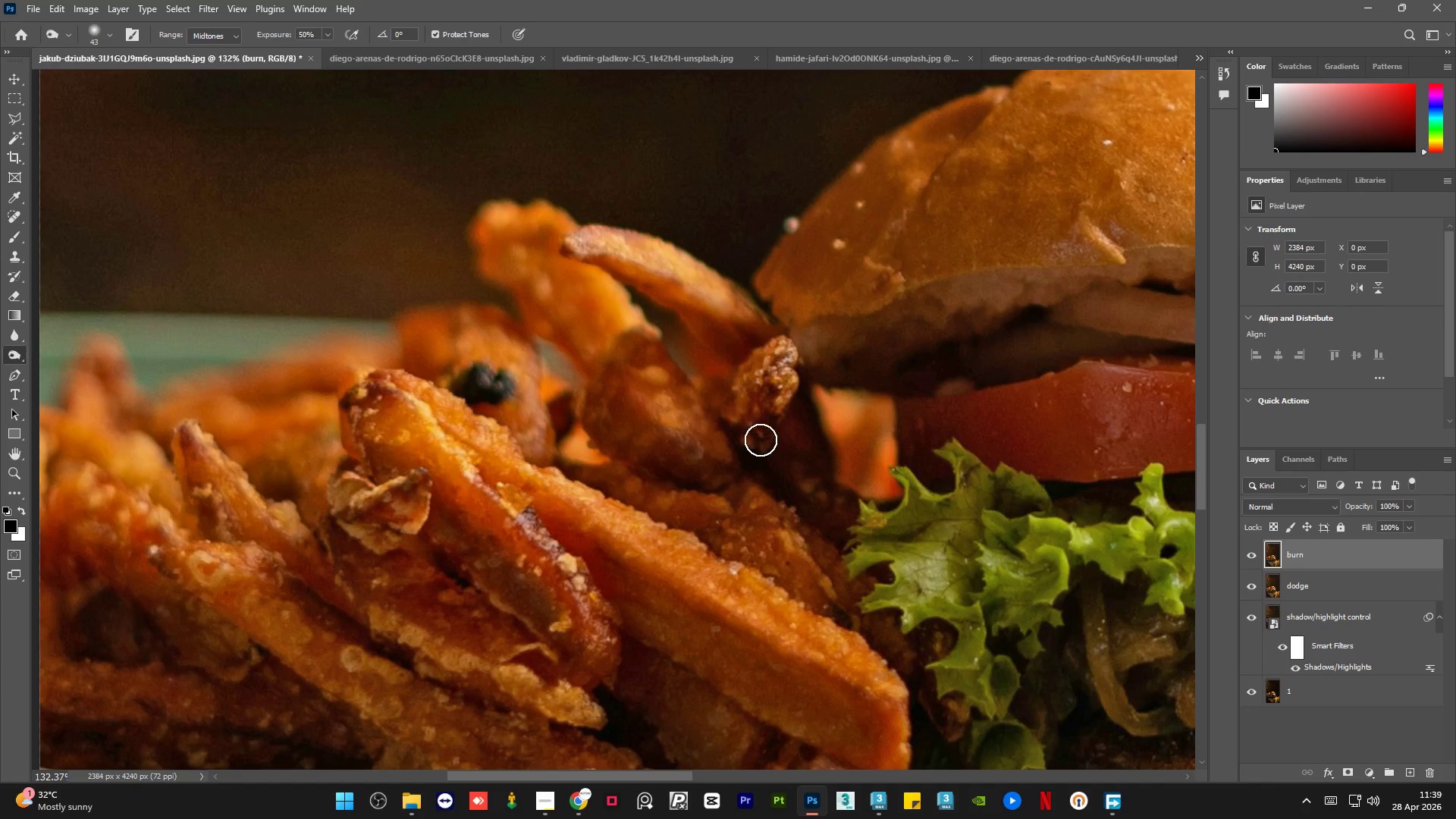 
left_click_drag(start_coordinate=[801, 473], to_coordinate=[762, 436])
 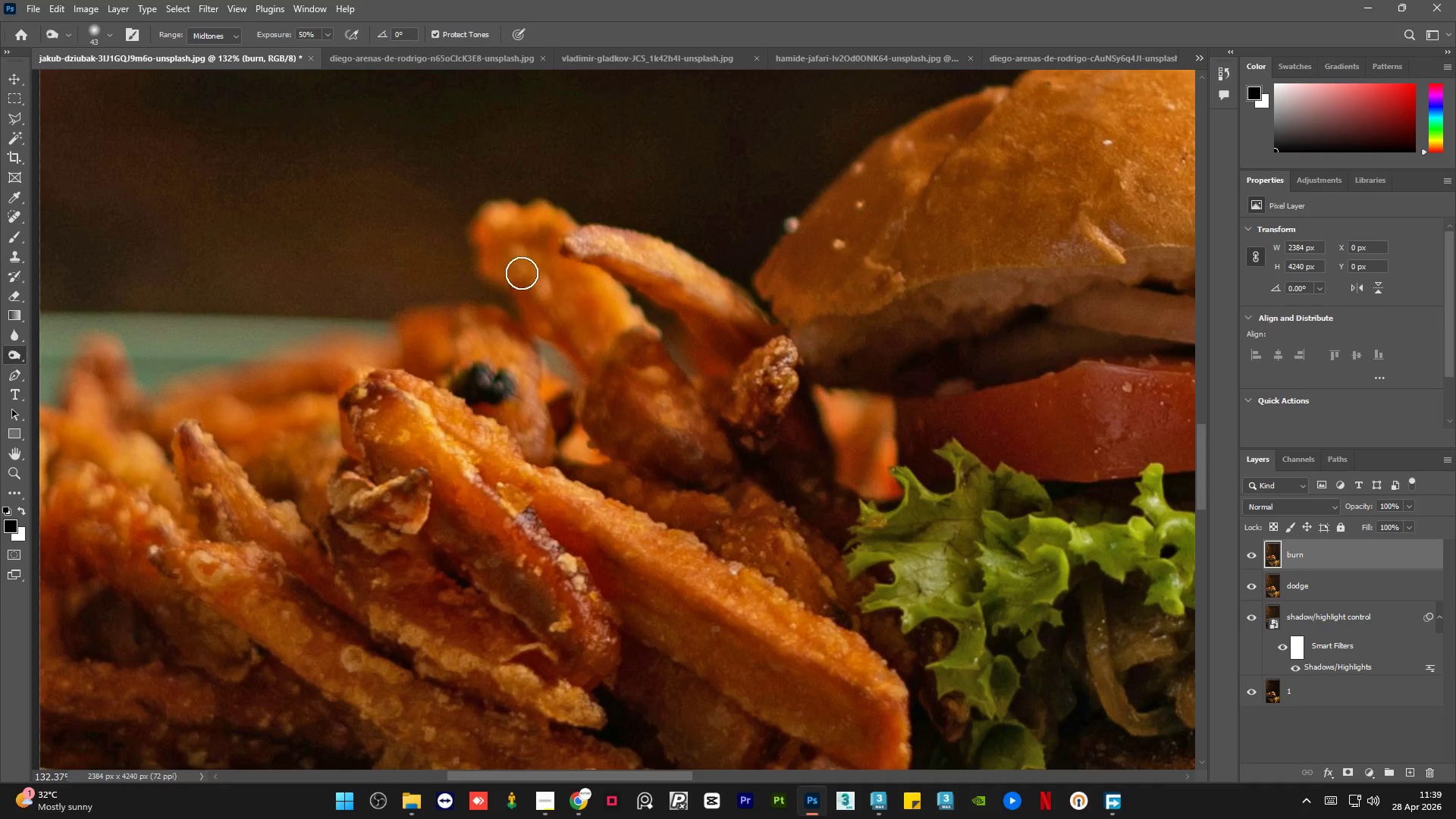 
left_click_drag(start_coordinate=[519, 268], to_coordinate=[604, 367])
 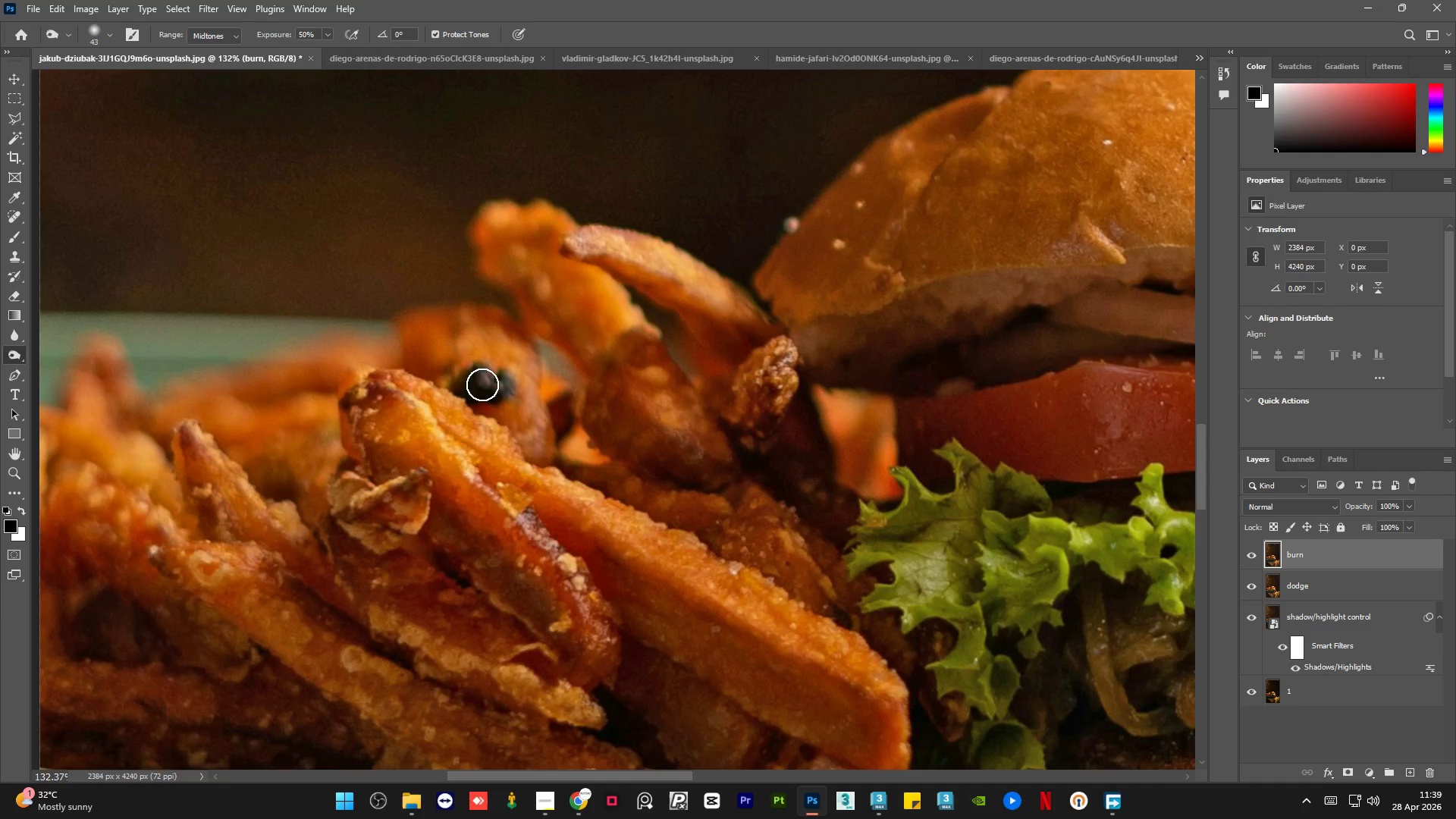 
left_click_drag(start_coordinate=[500, 397], to_coordinate=[526, 438])
 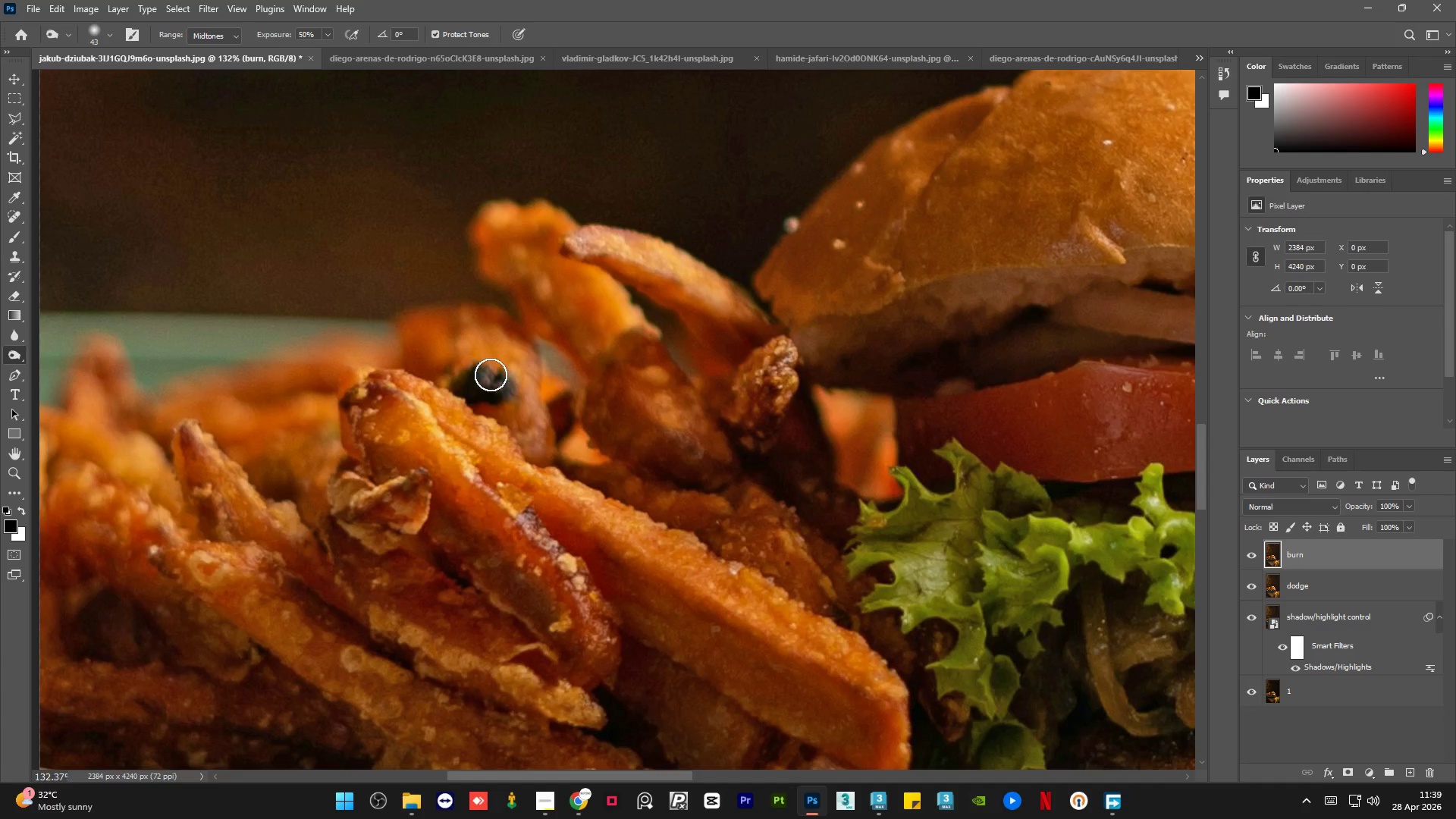 
left_click_drag(start_coordinate=[491, 371], to_coordinate=[515, 427])
 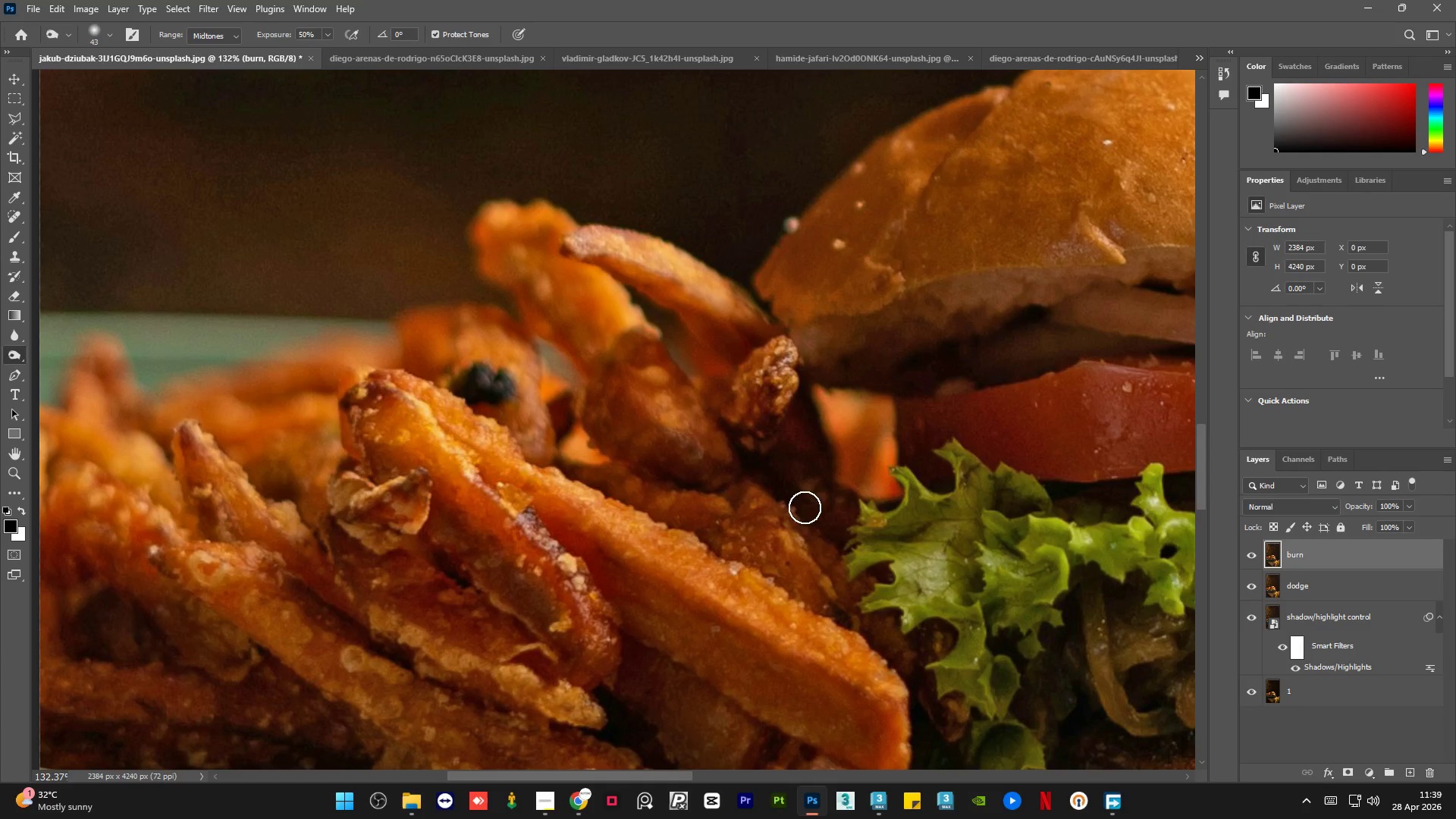 
left_click_drag(start_coordinate=[806, 520], to_coordinate=[833, 561])
 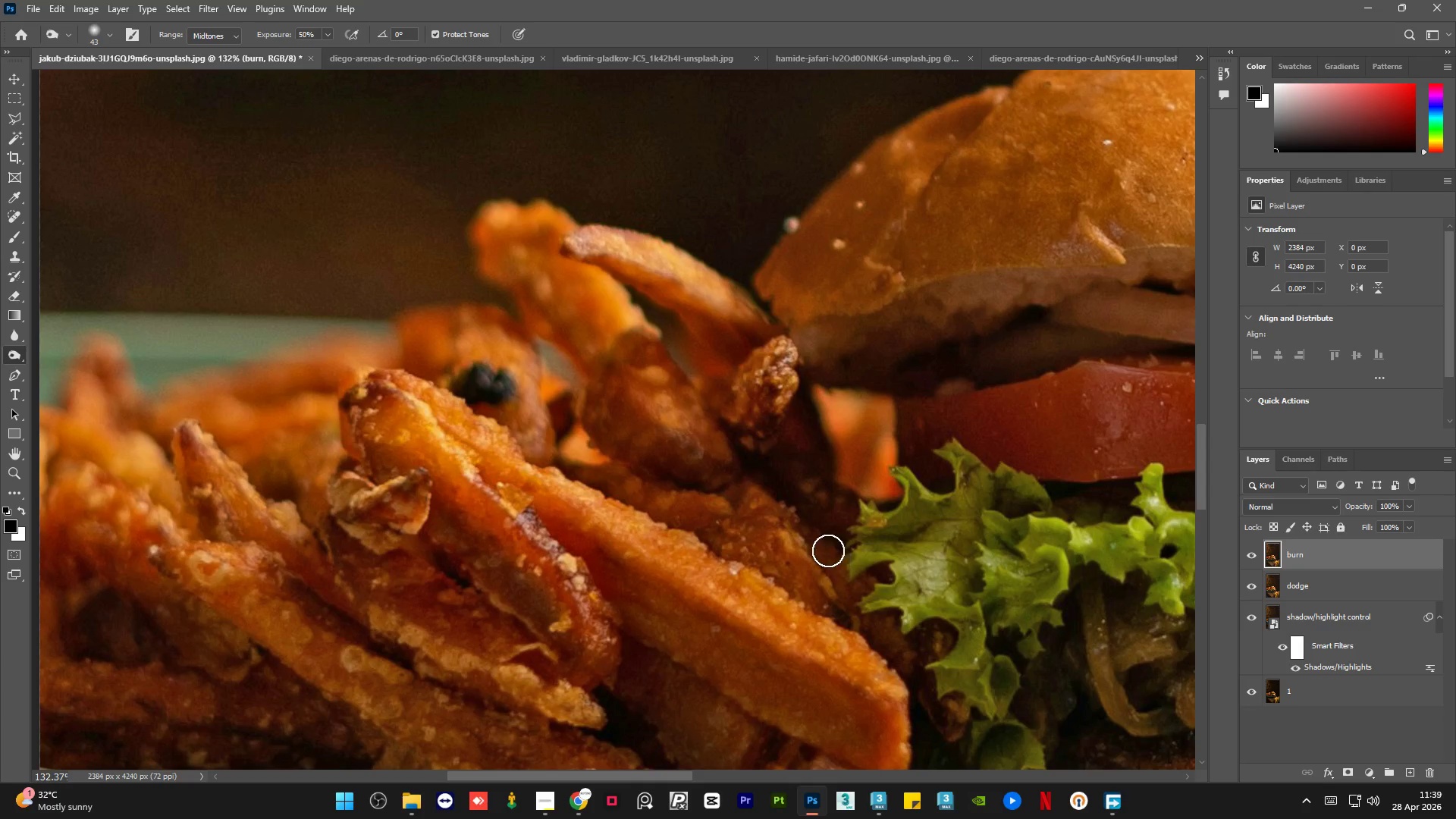 
left_click_drag(start_coordinate=[828, 551], to_coordinate=[833, 555])
 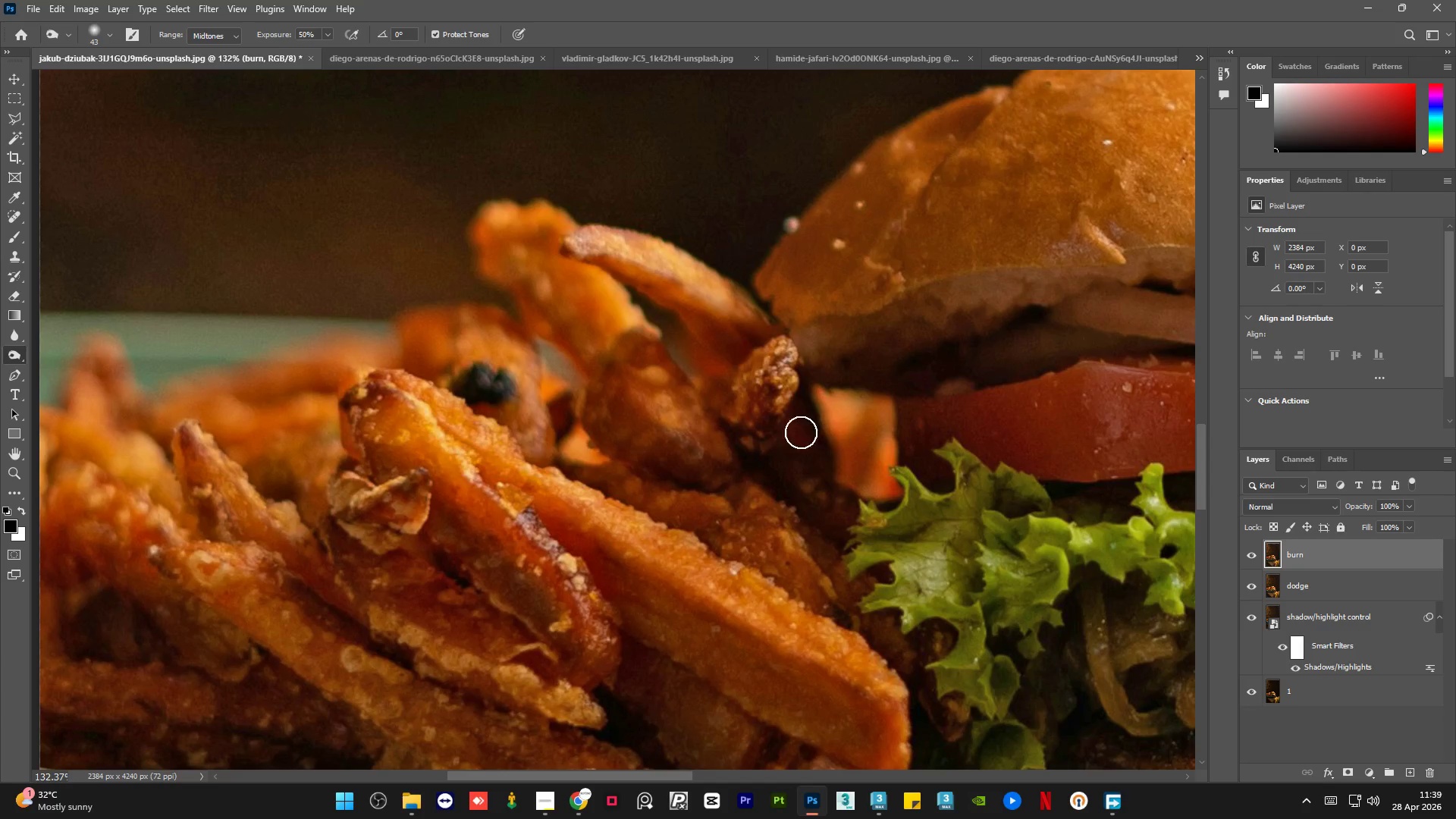 
left_click_drag(start_coordinate=[801, 441], to_coordinate=[851, 544])
 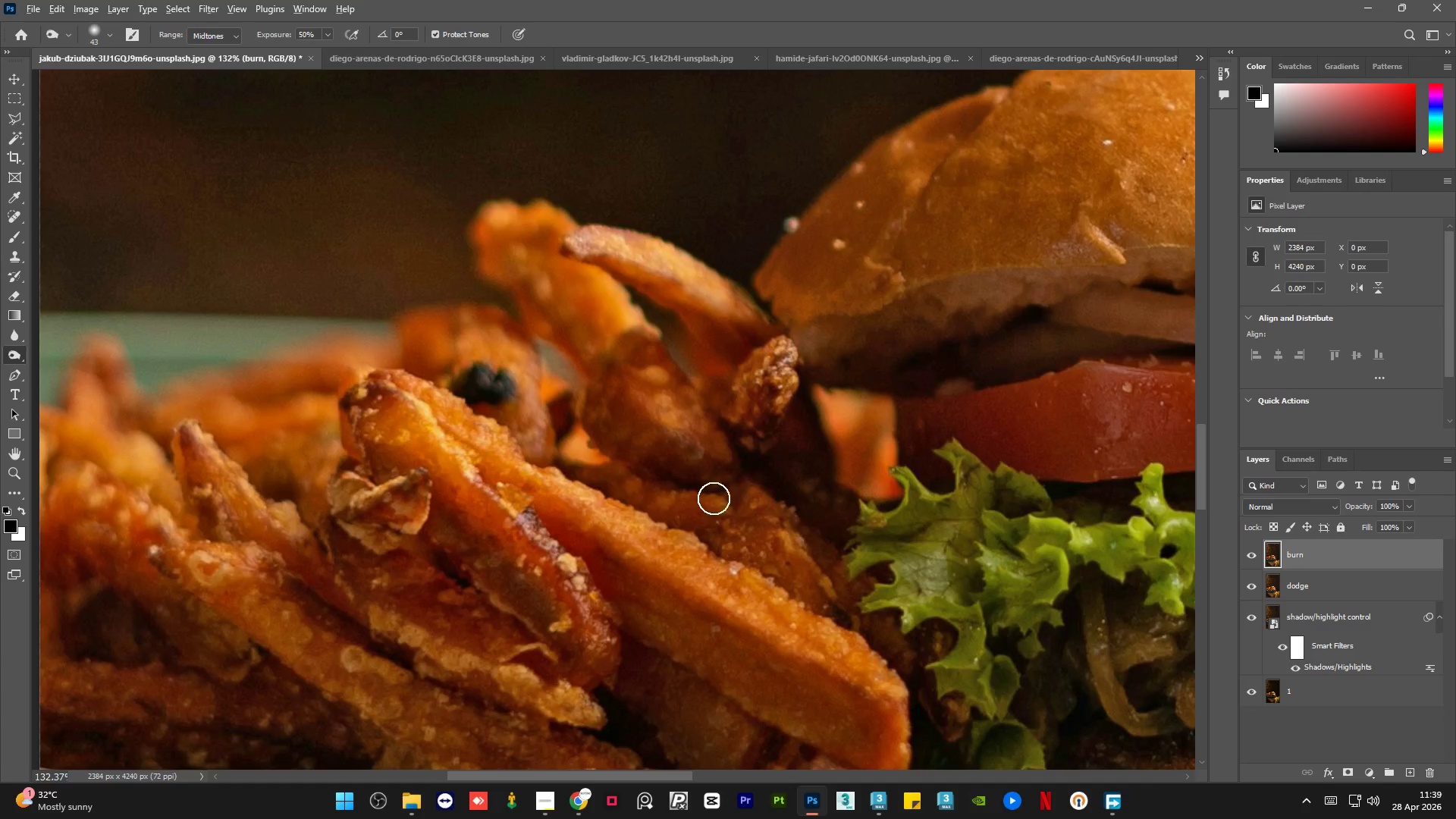 
hold_key(key=AltLeft, duration=0.98)
 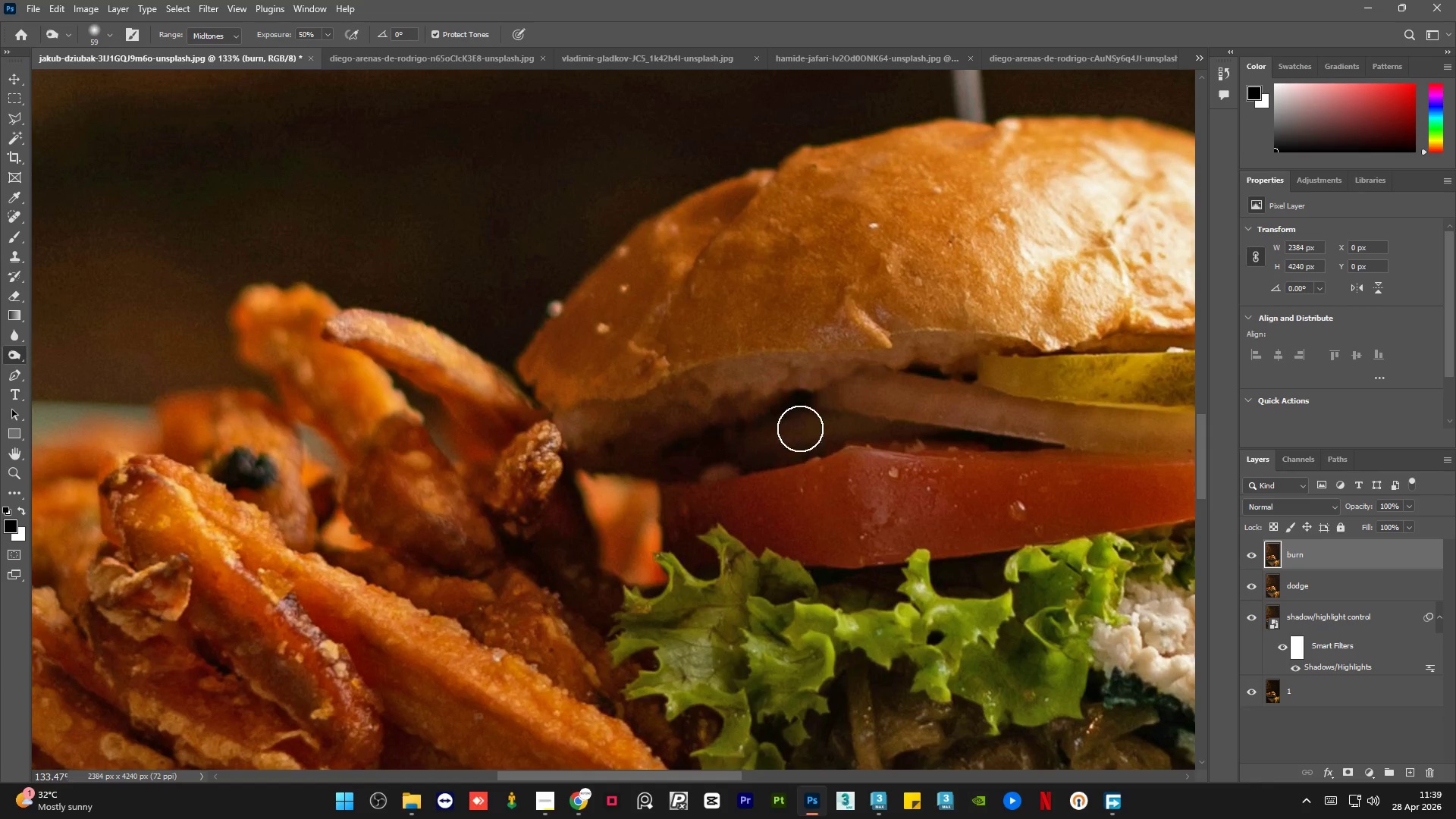 
key(Alt+AltLeft)
 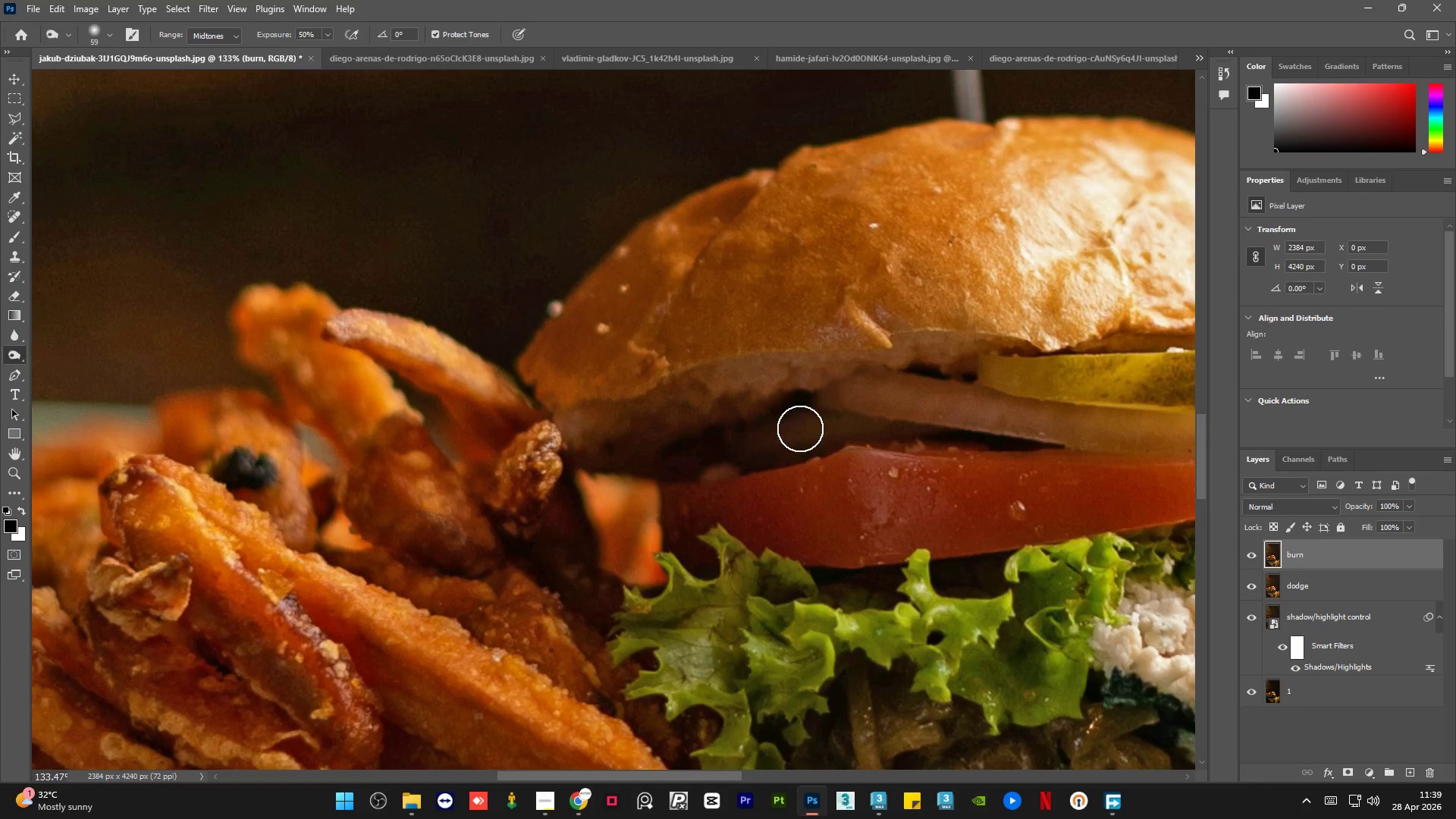 
scroll: coordinate [726, 386], scroll_direction: up, amount: 1.0
 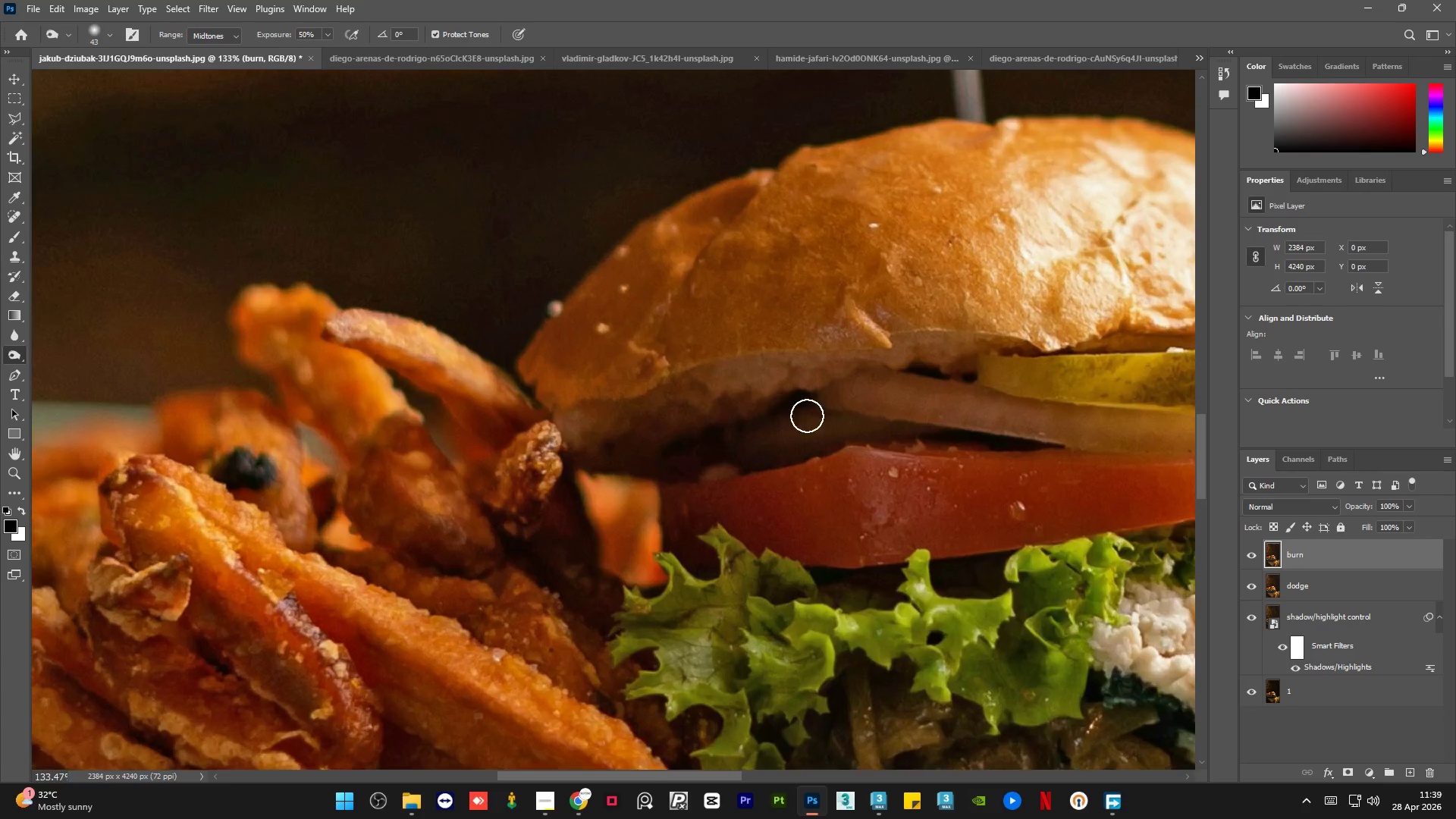 
left_click_drag(start_coordinate=[786, 437], to_coordinate=[800, 388])
 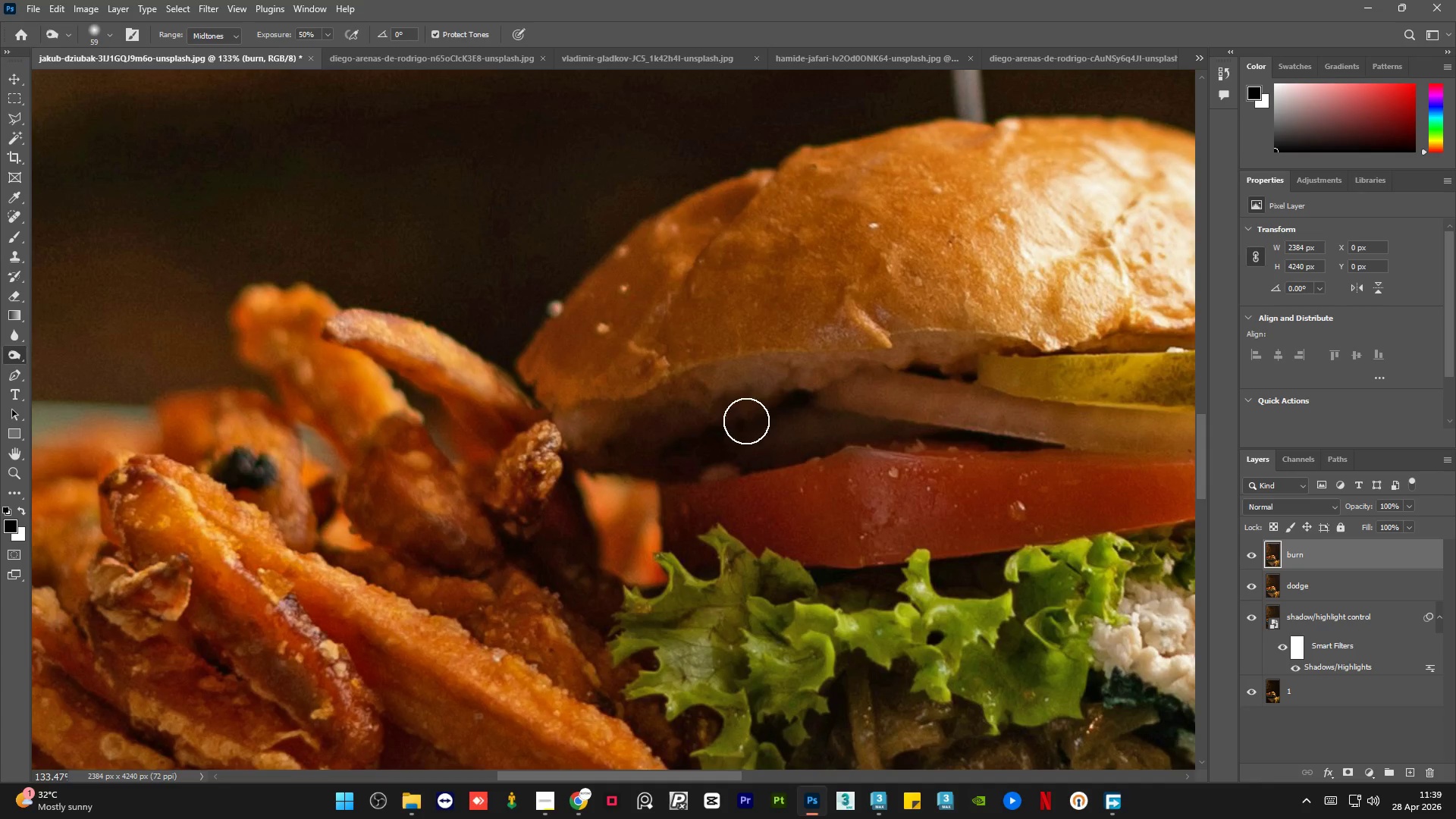 
left_click_drag(start_coordinate=[746, 421], to_coordinate=[761, 416])
 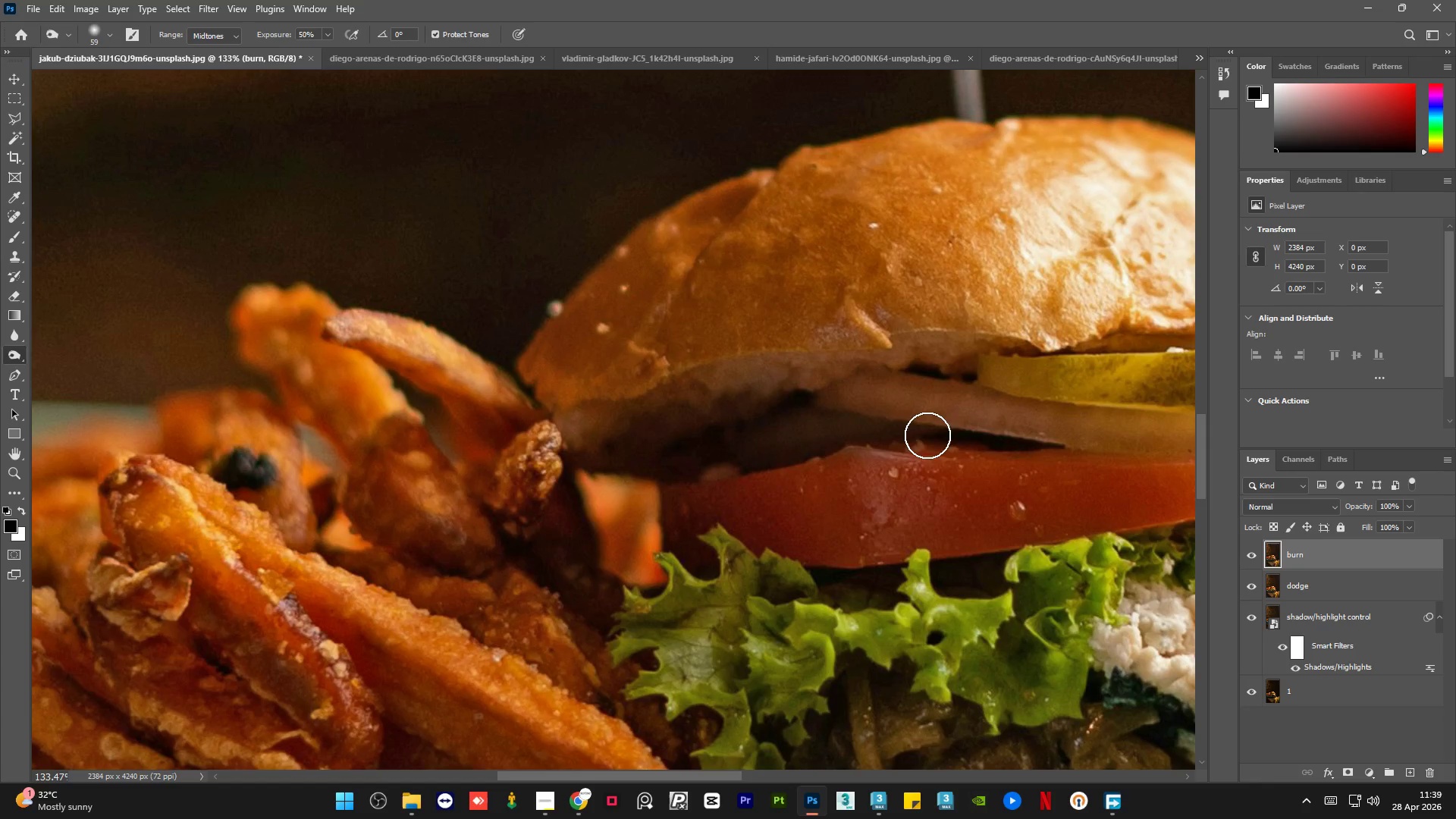 
left_click_drag(start_coordinate=[927, 435], to_coordinate=[943, 436])
 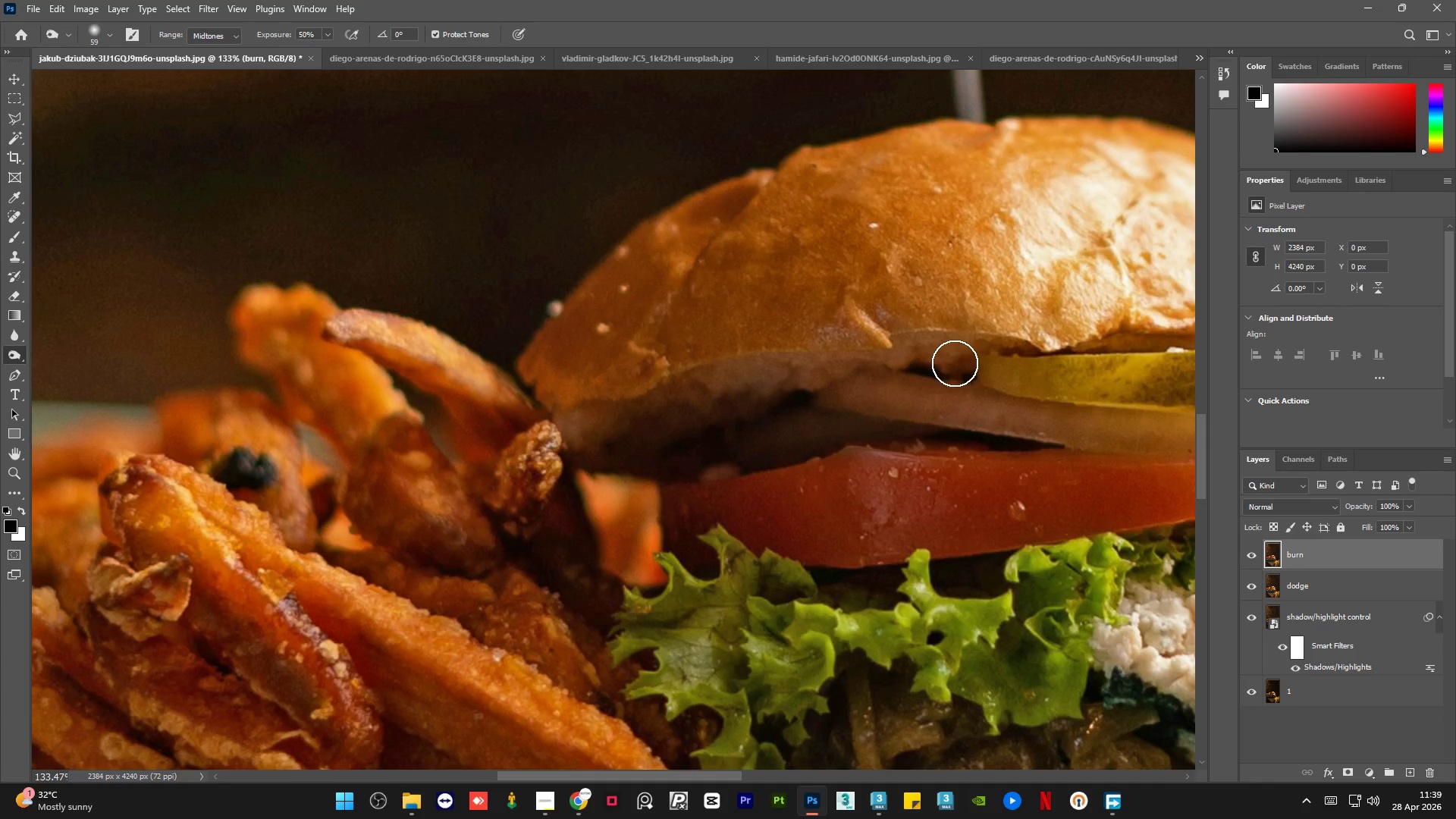 
left_click_drag(start_coordinate=[925, 367], to_coordinate=[949, 369])
 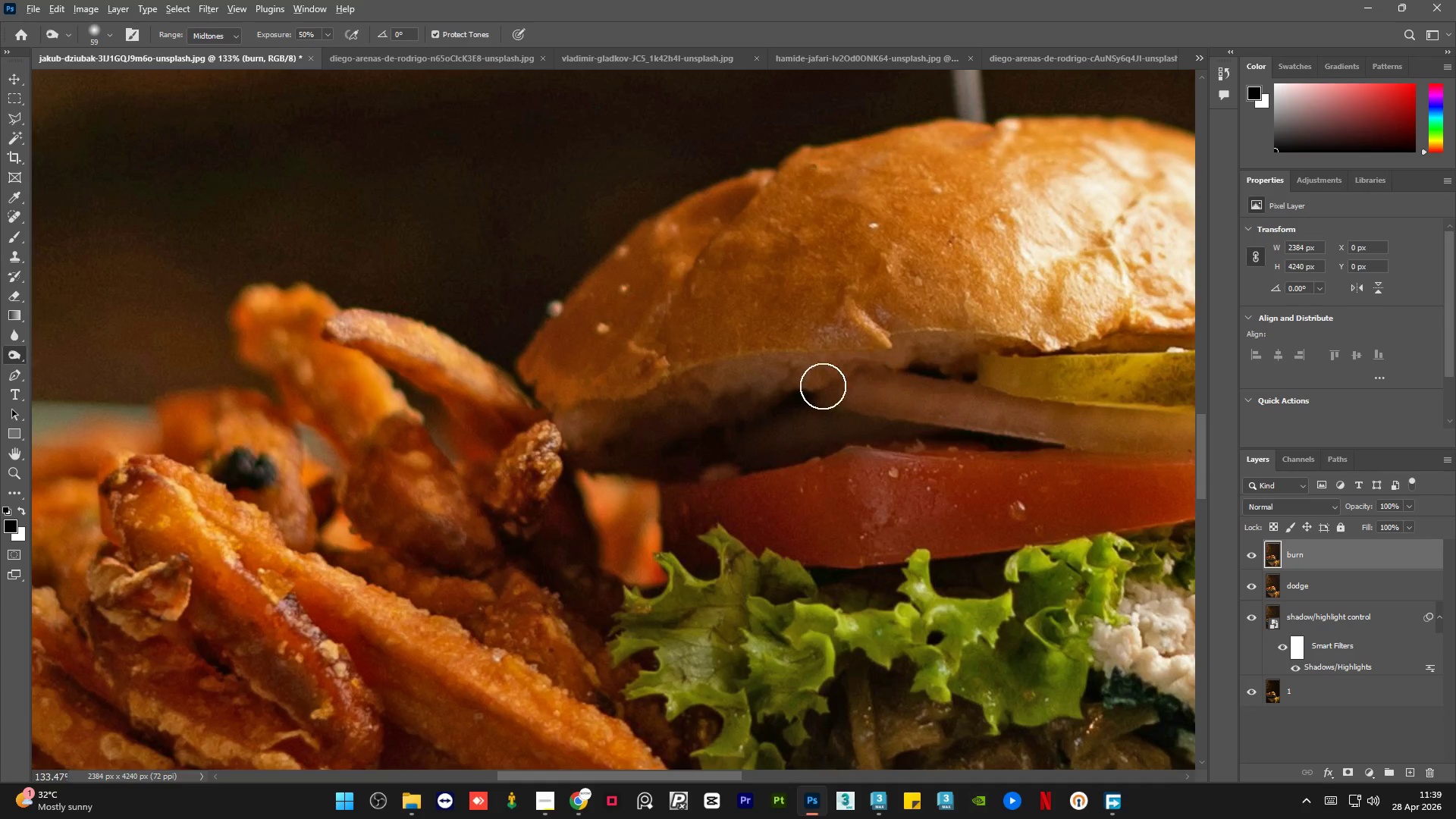 
hold_key(key=AltLeft, duration=0.62)
scroll: coordinate [826, 485], scroll_direction: none, amount: 0.0
 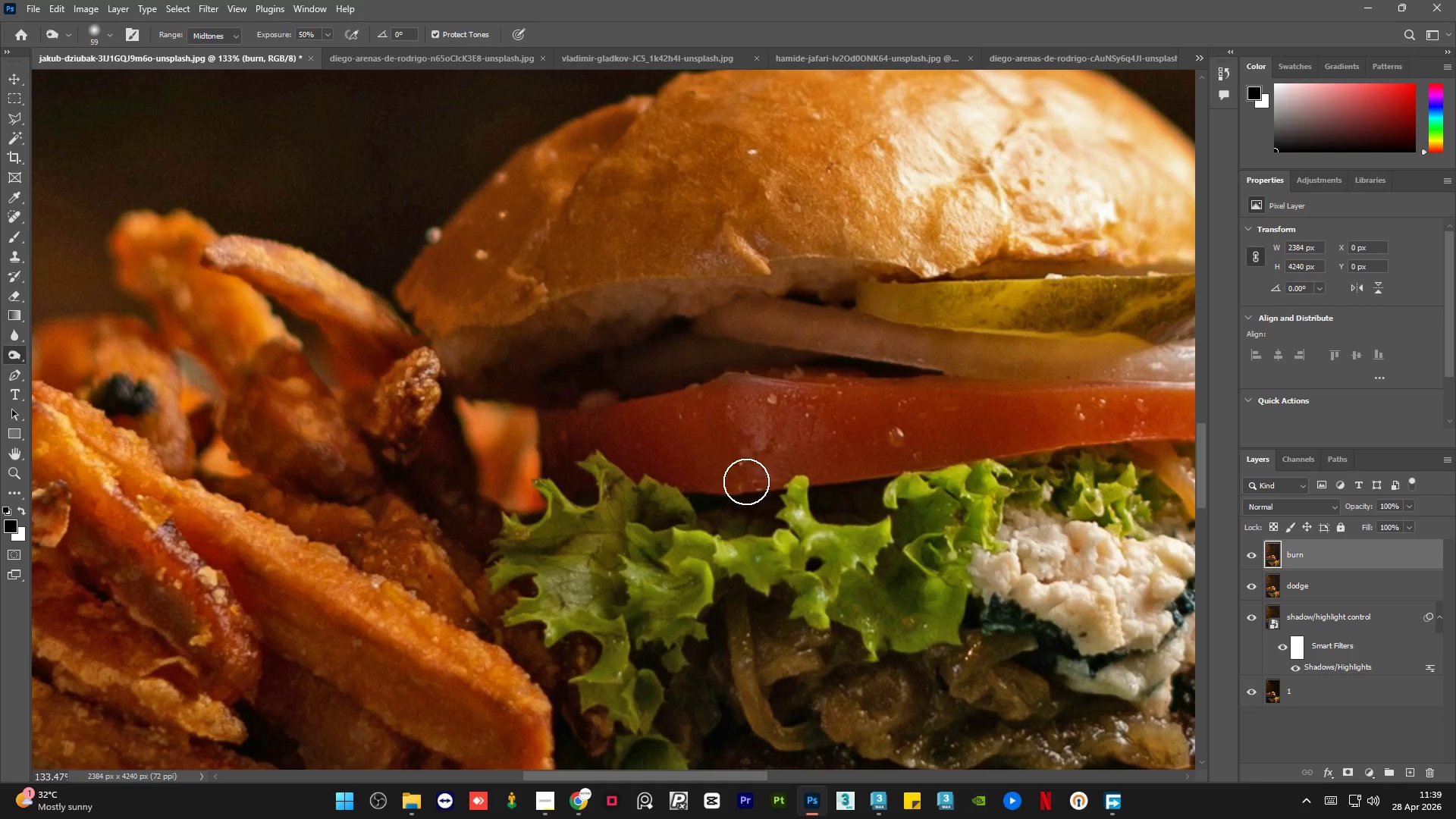 
left_click_drag(start_coordinate=[738, 482], to_coordinate=[580, 455])
 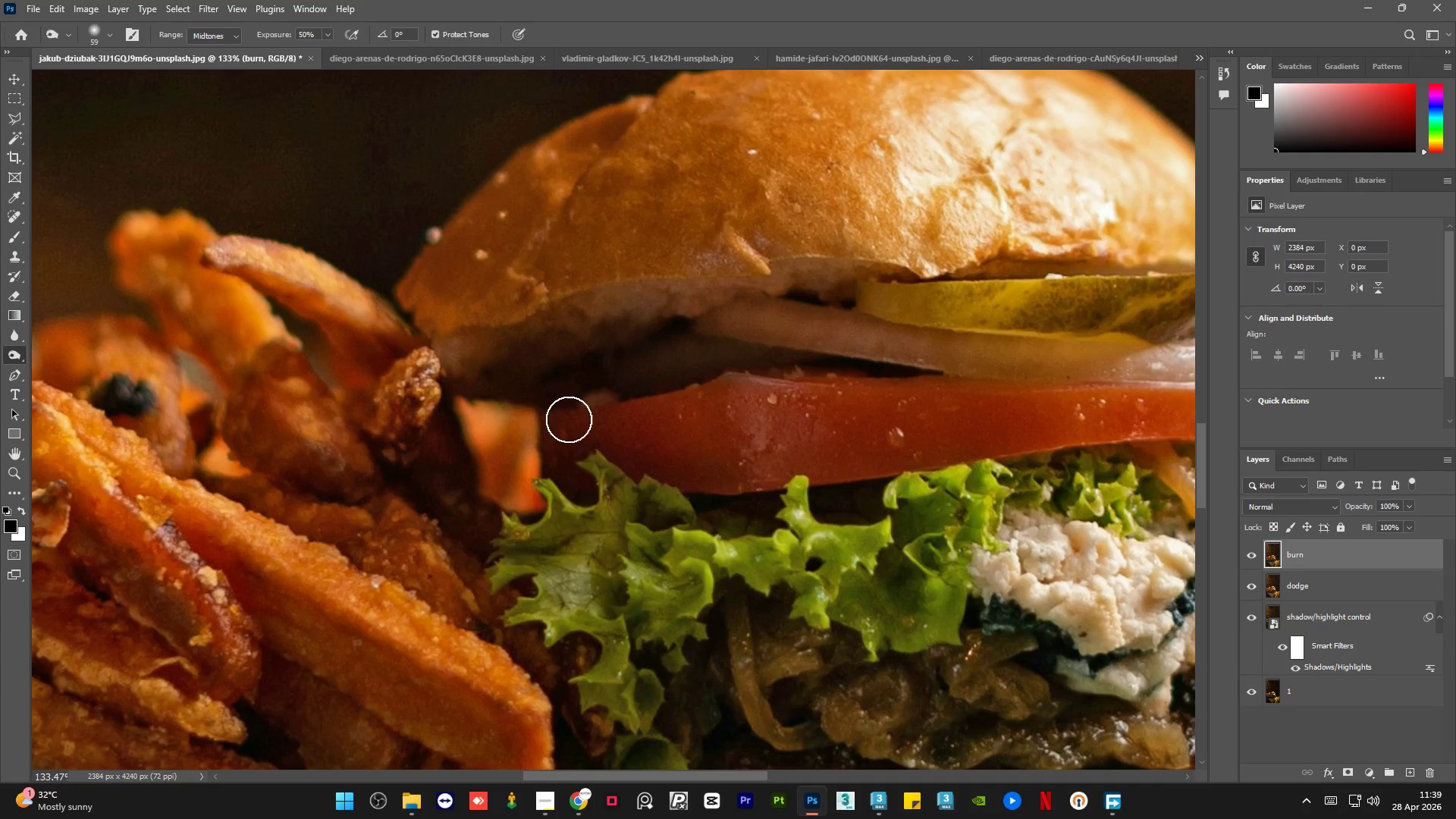 
left_click_drag(start_coordinate=[563, 414], to_coordinate=[582, 477])
 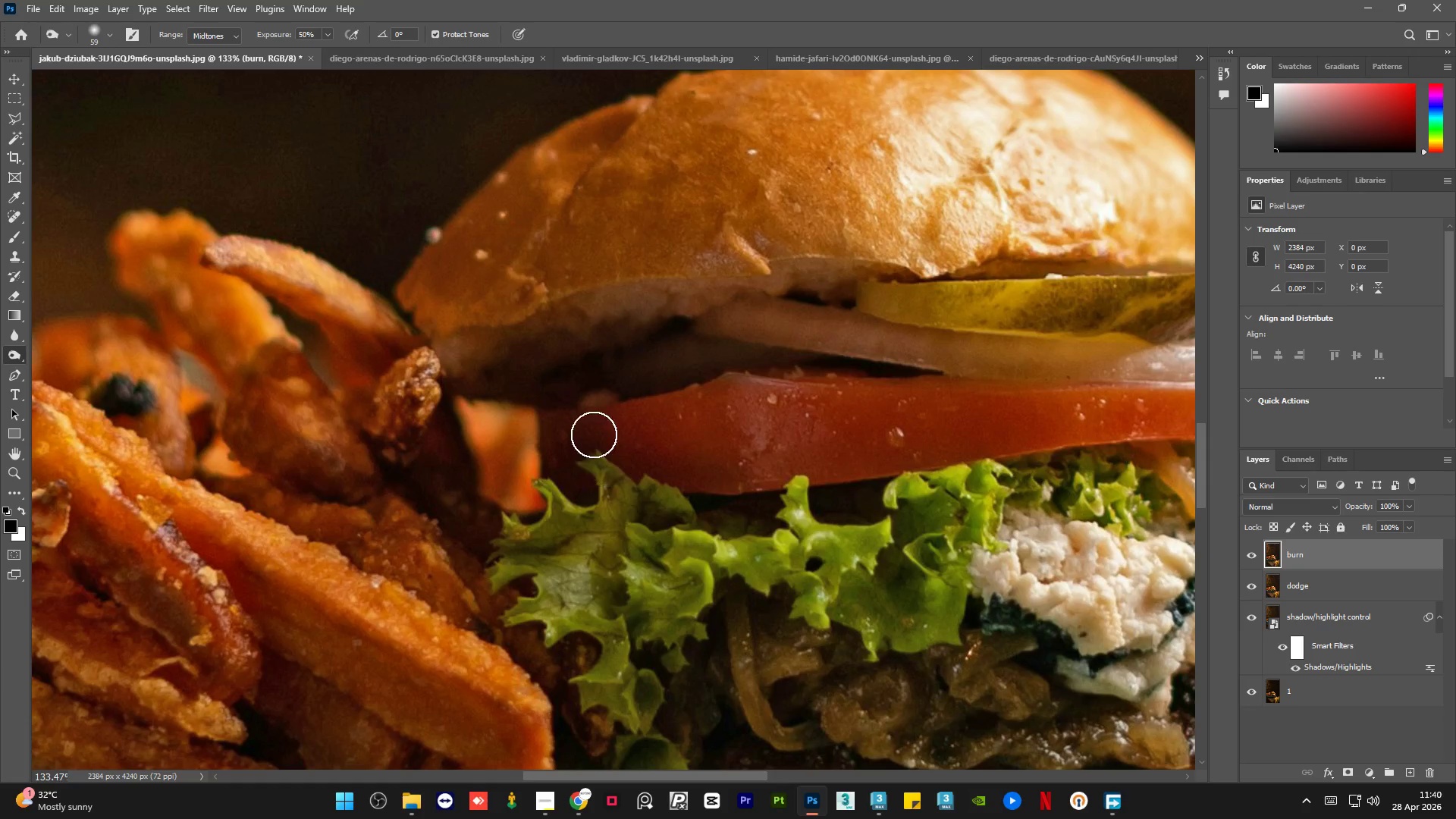 
hold_key(key=AltLeft, duration=1.0)
 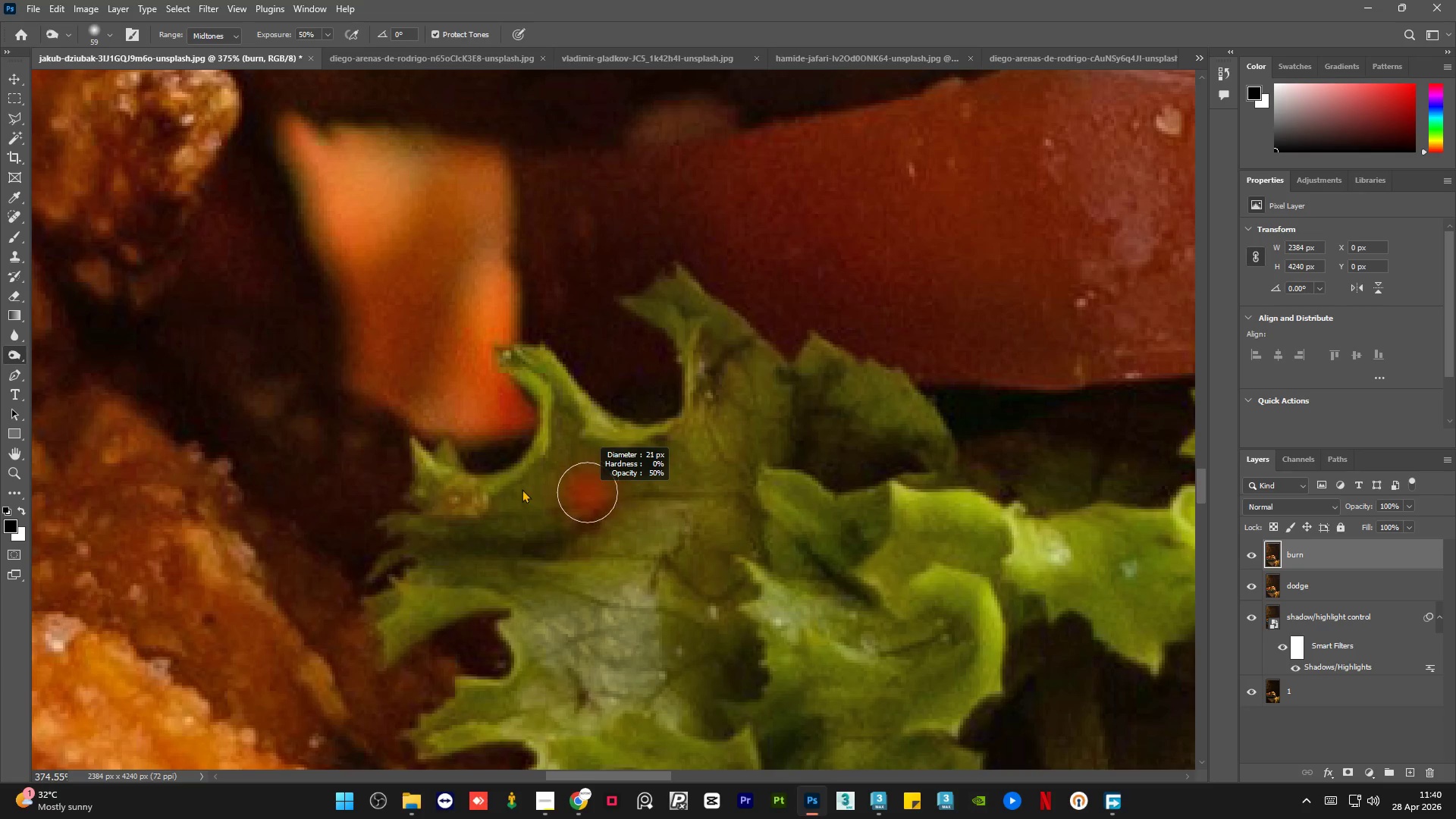 
hold_key(key=AltLeft, duration=0.69)
 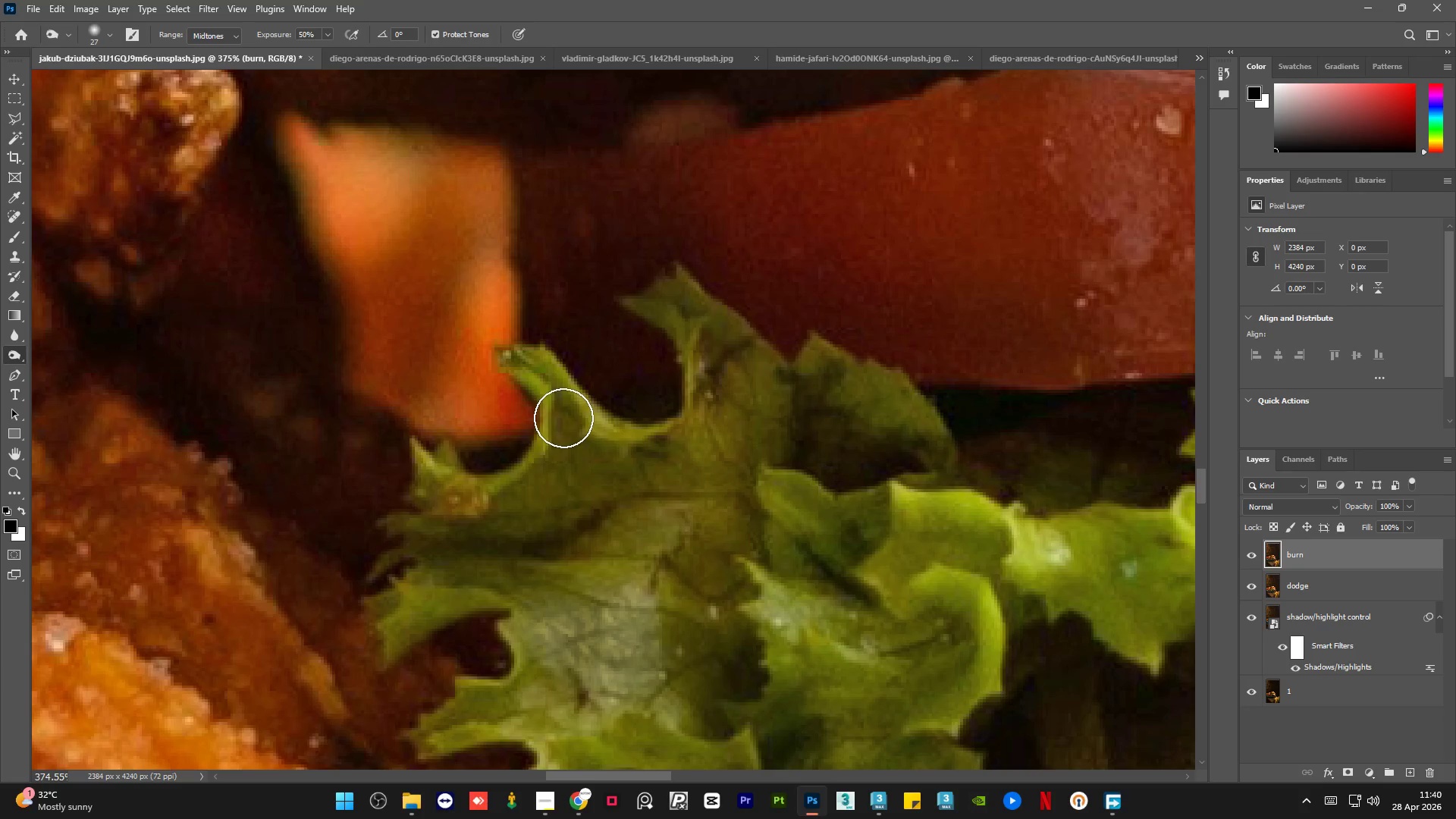 
scroll: coordinate [569, 502], scroll_direction: up, amount: 11.0
 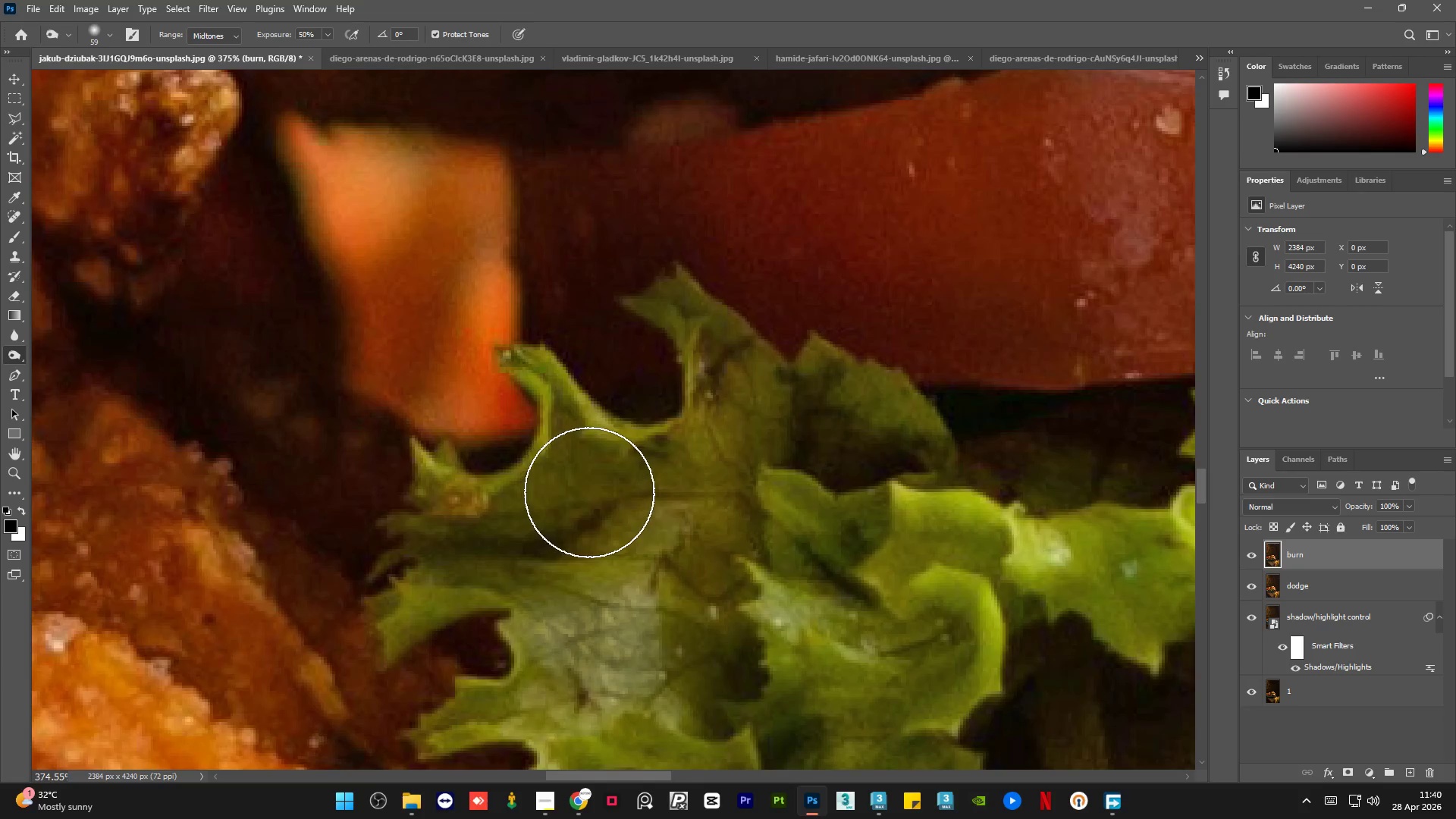 
left_click_drag(start_coordinate=[563, 420], to_coordinate=[436, 569])
 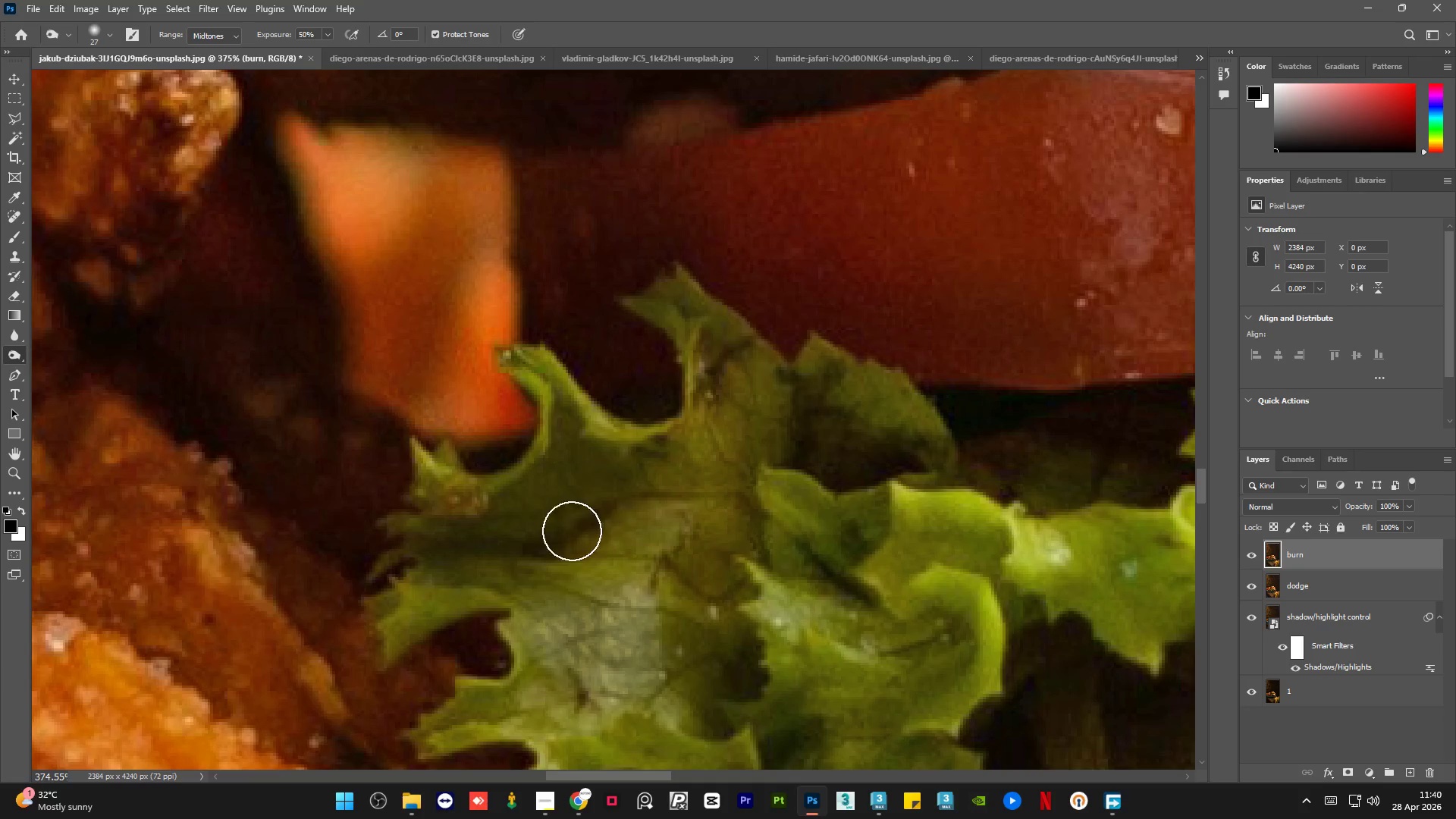 
left_click_drag(start_coordinate=[560, 547], to_coordinate=[519, 578])
 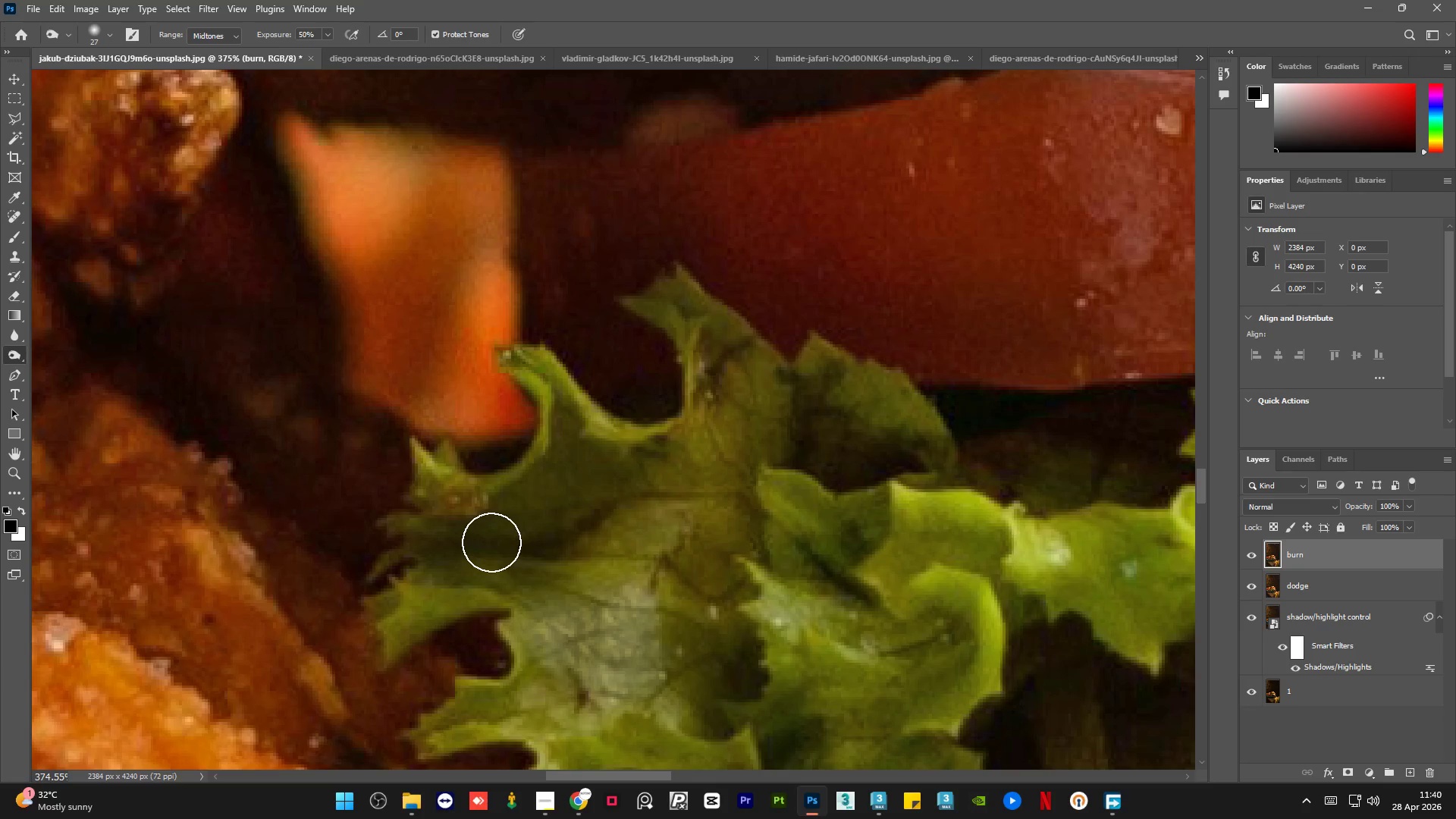 
hold_key(key=AltLeft, duration=0.75)
scroll: coordinate [556, 554], scroll_direction: down, amount: 4.0
 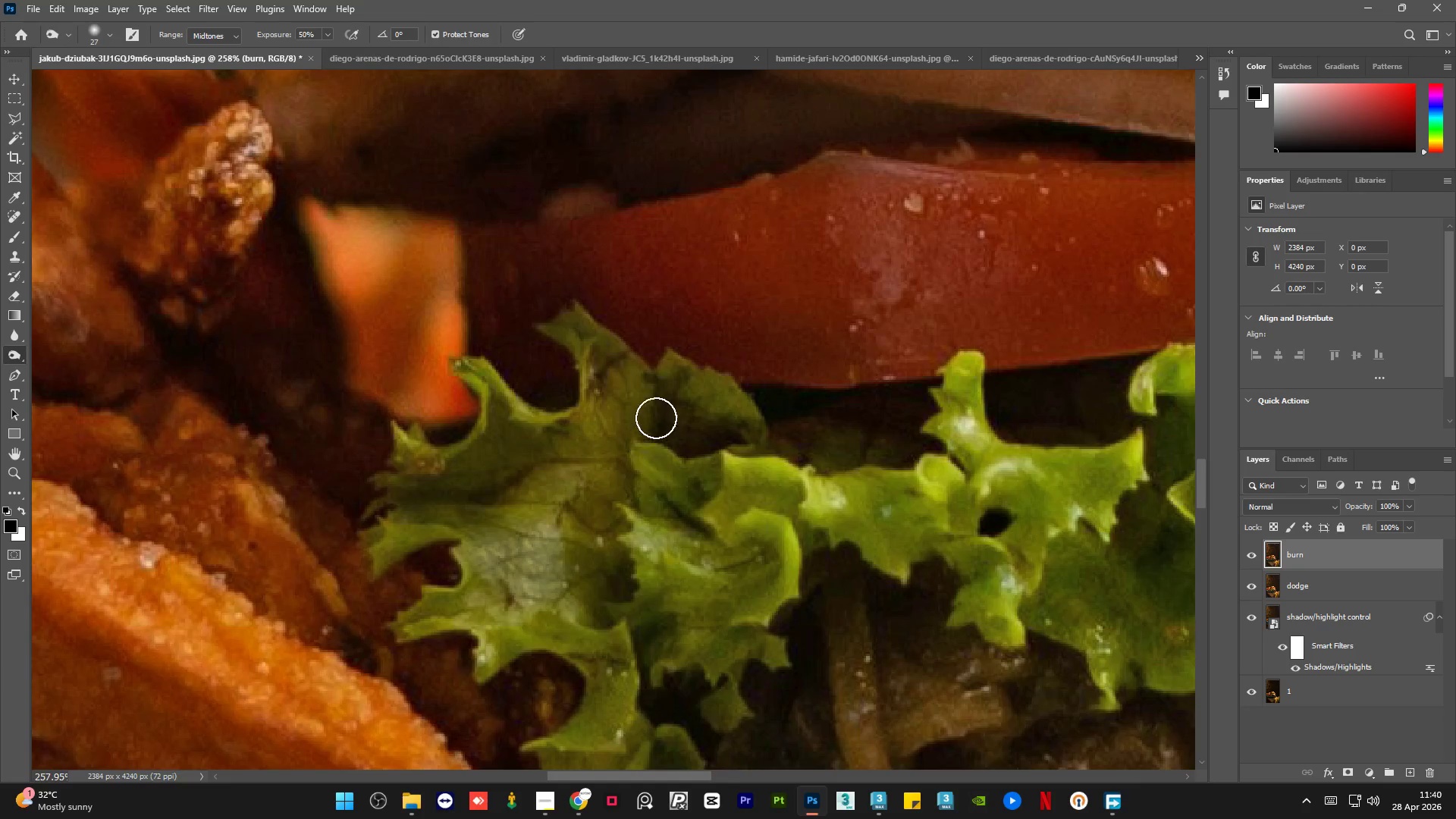 
left_click_drag(start_coordinate=[666, 428], to_coordinate=[715, 445])
 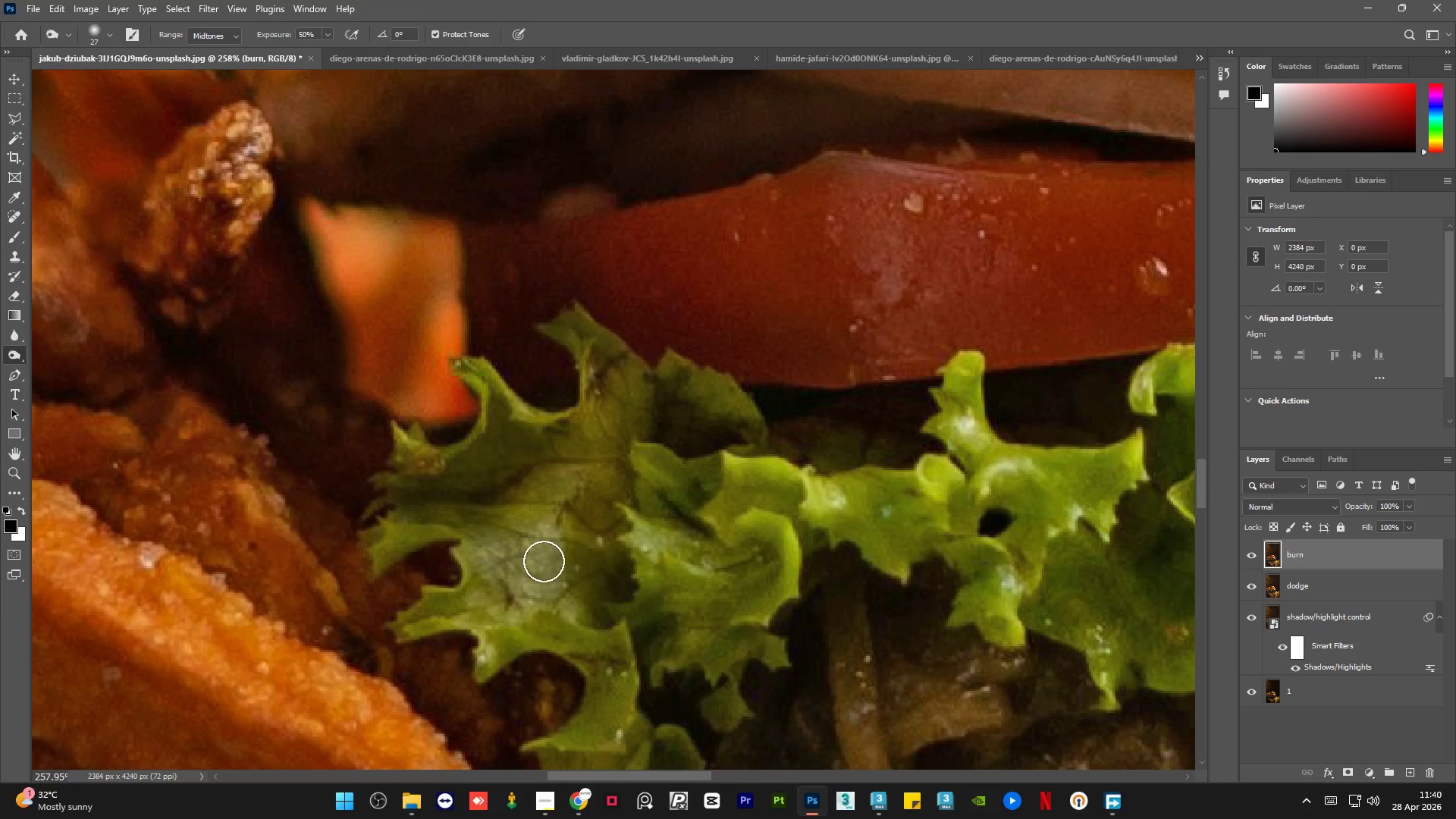 
left_click_drag(start_coordinate=[576, 560], to_coordinate=[628, 601])
 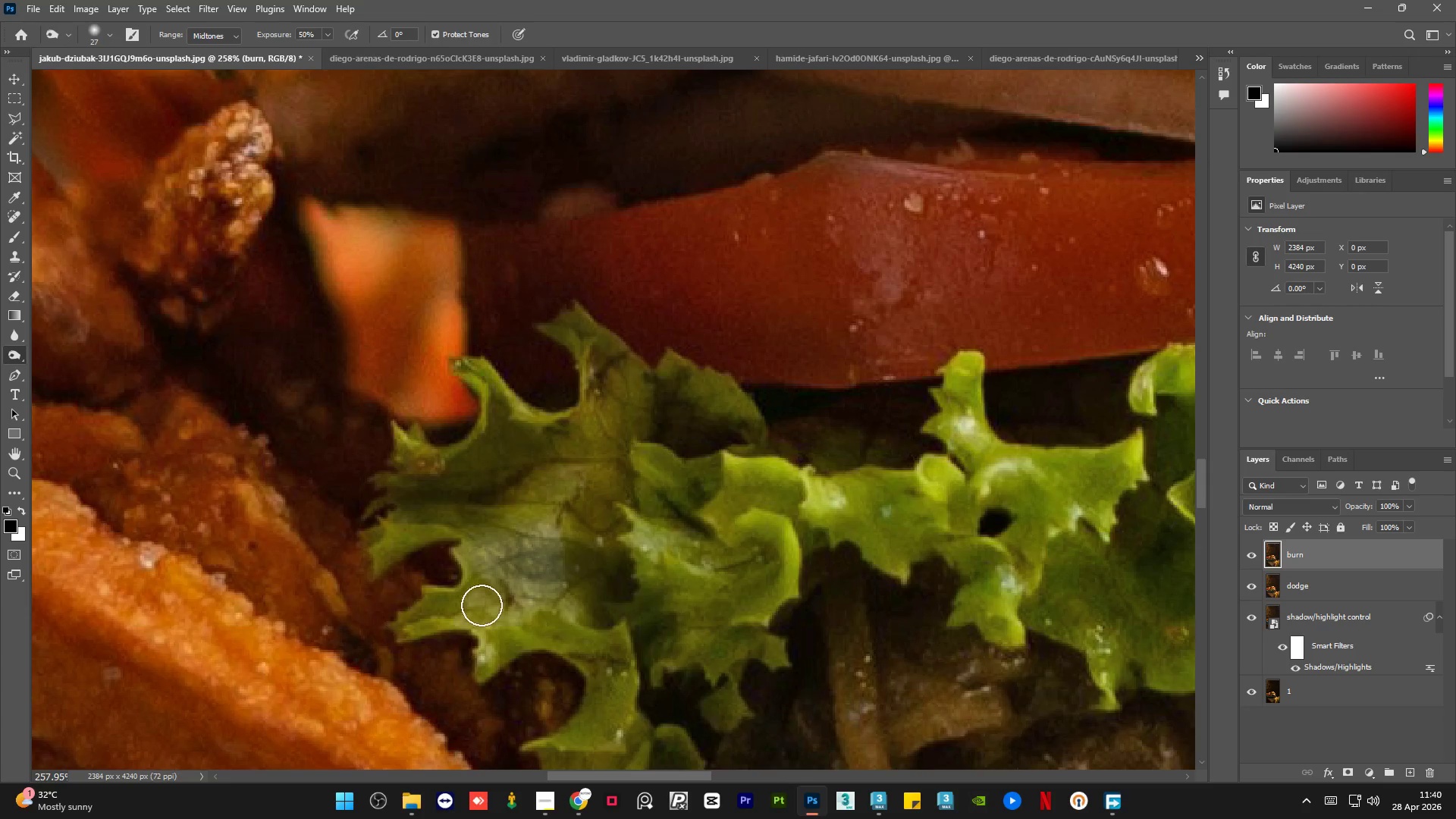 
left_click_drag(start_coordinate=[485, 605], to_coordinate=[450, 607])
 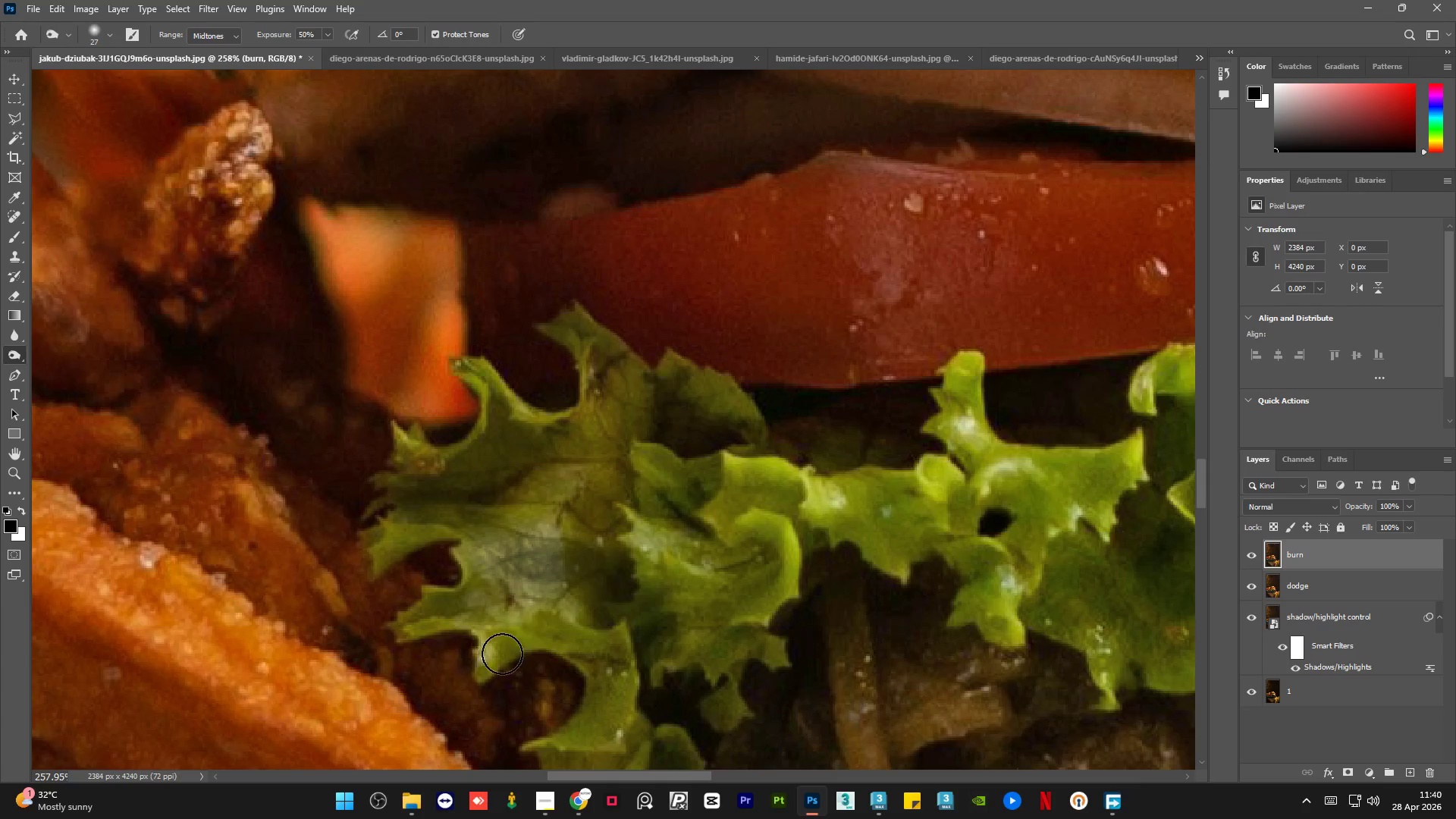 
left_click_drag(start_coordinate=[509, 647], to_coordinate=[509, 642])
 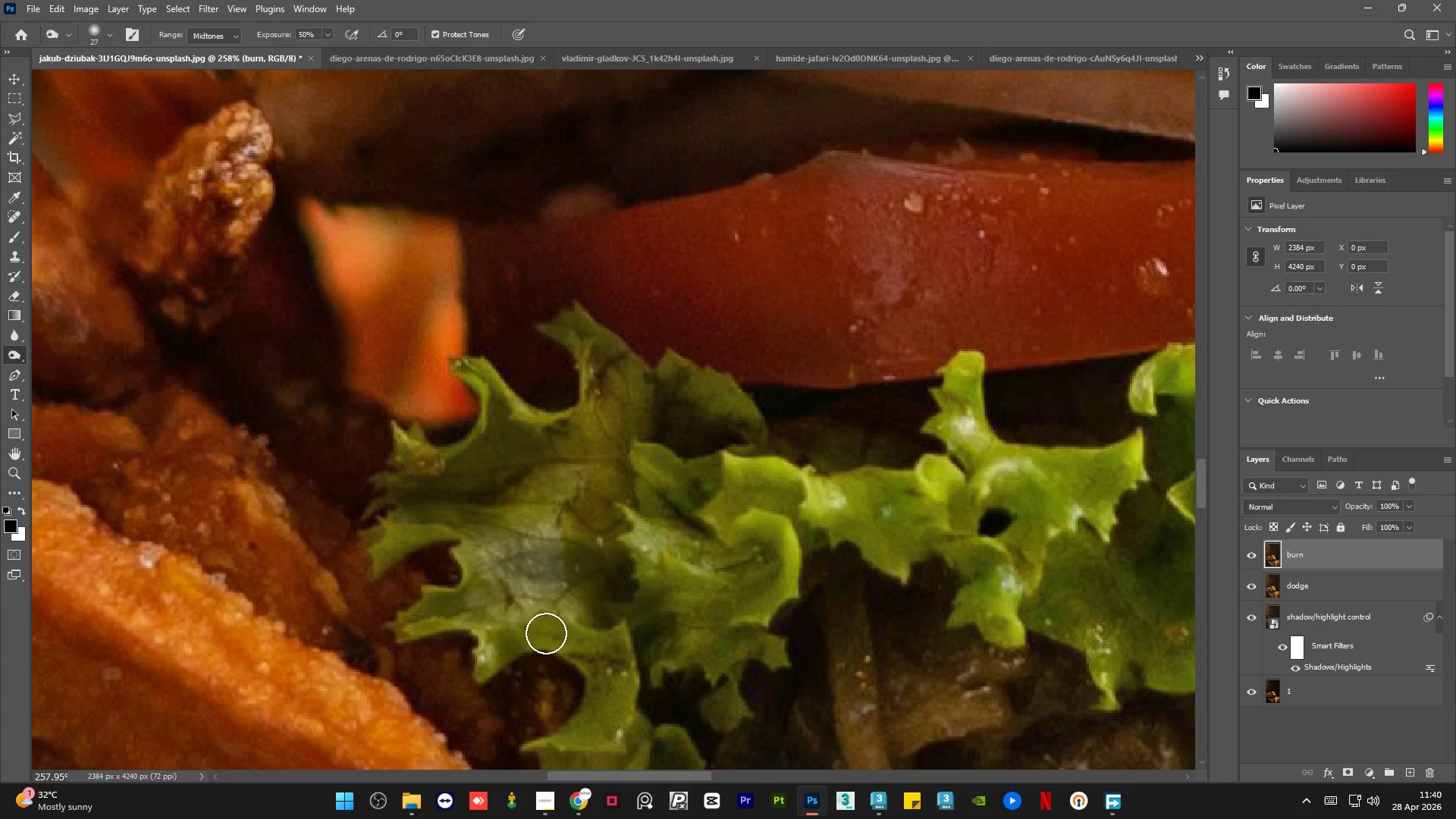 
left_click_drag(start_coordinate=[546, 633], to_coordinate=[563, 645])
 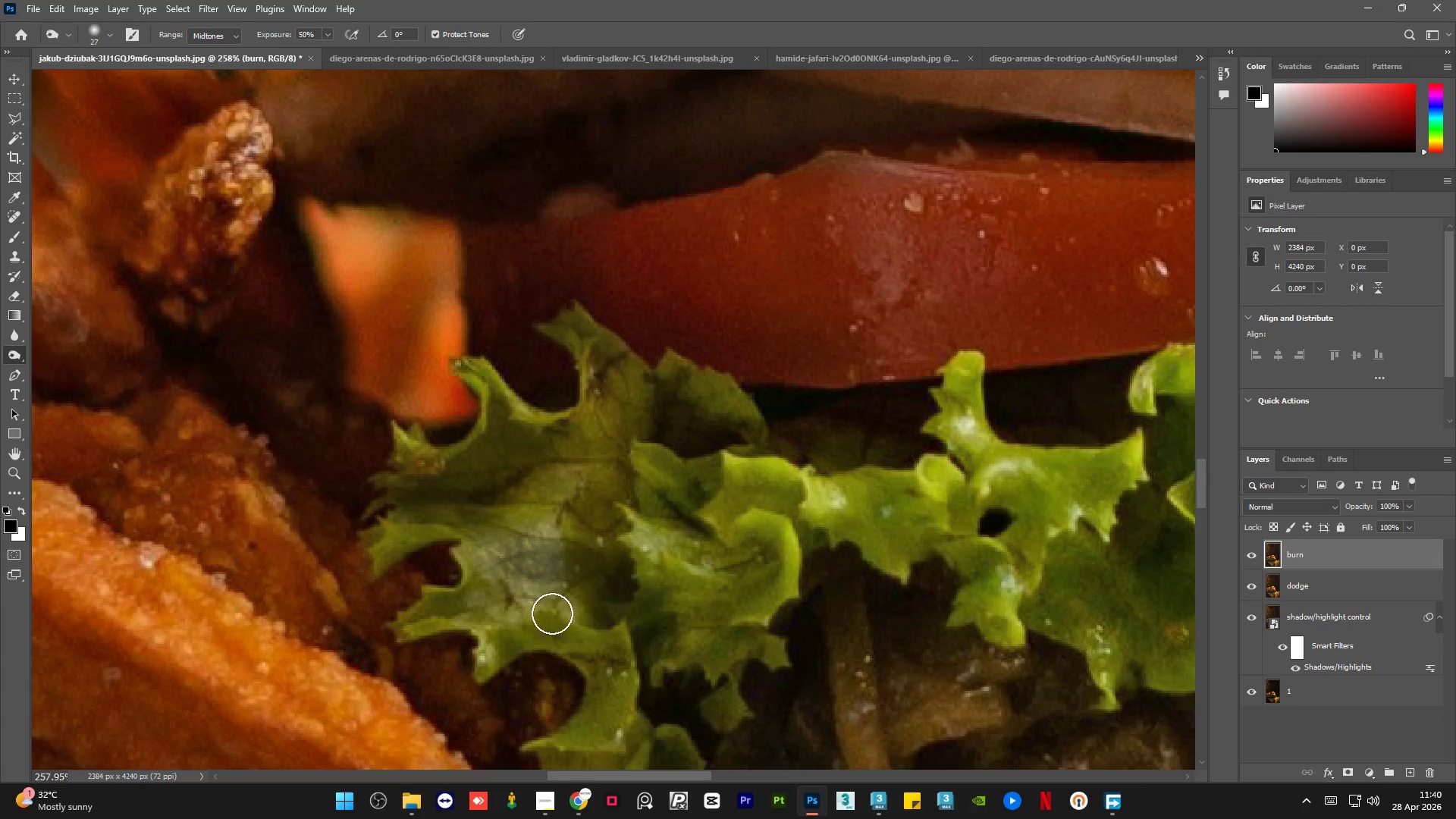 
hold_key(key=AltLeft, duration=0.95)
 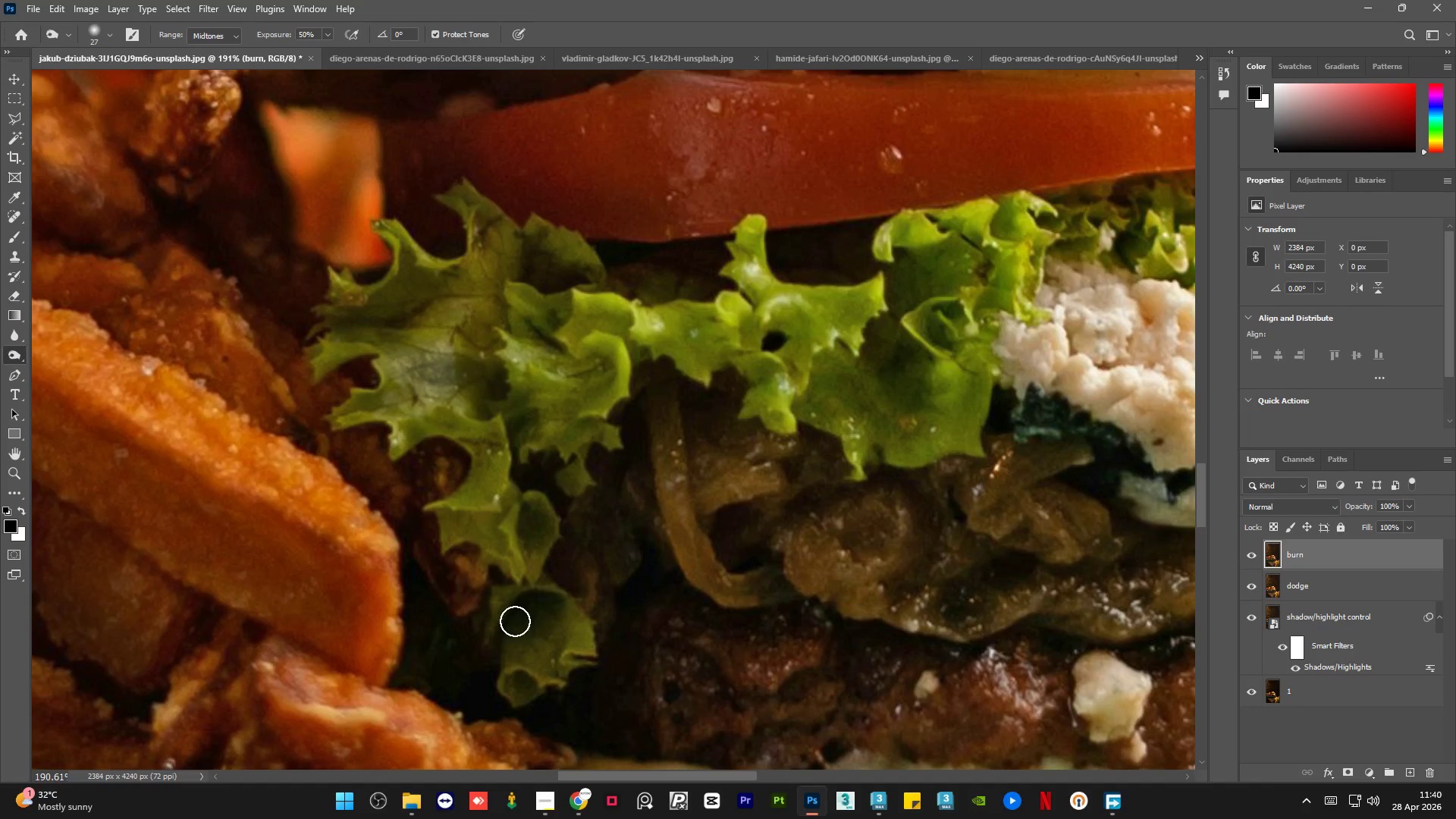 
left_click_drag(start_coordinate=[536, 637], to_coordinate=[517, 620])
 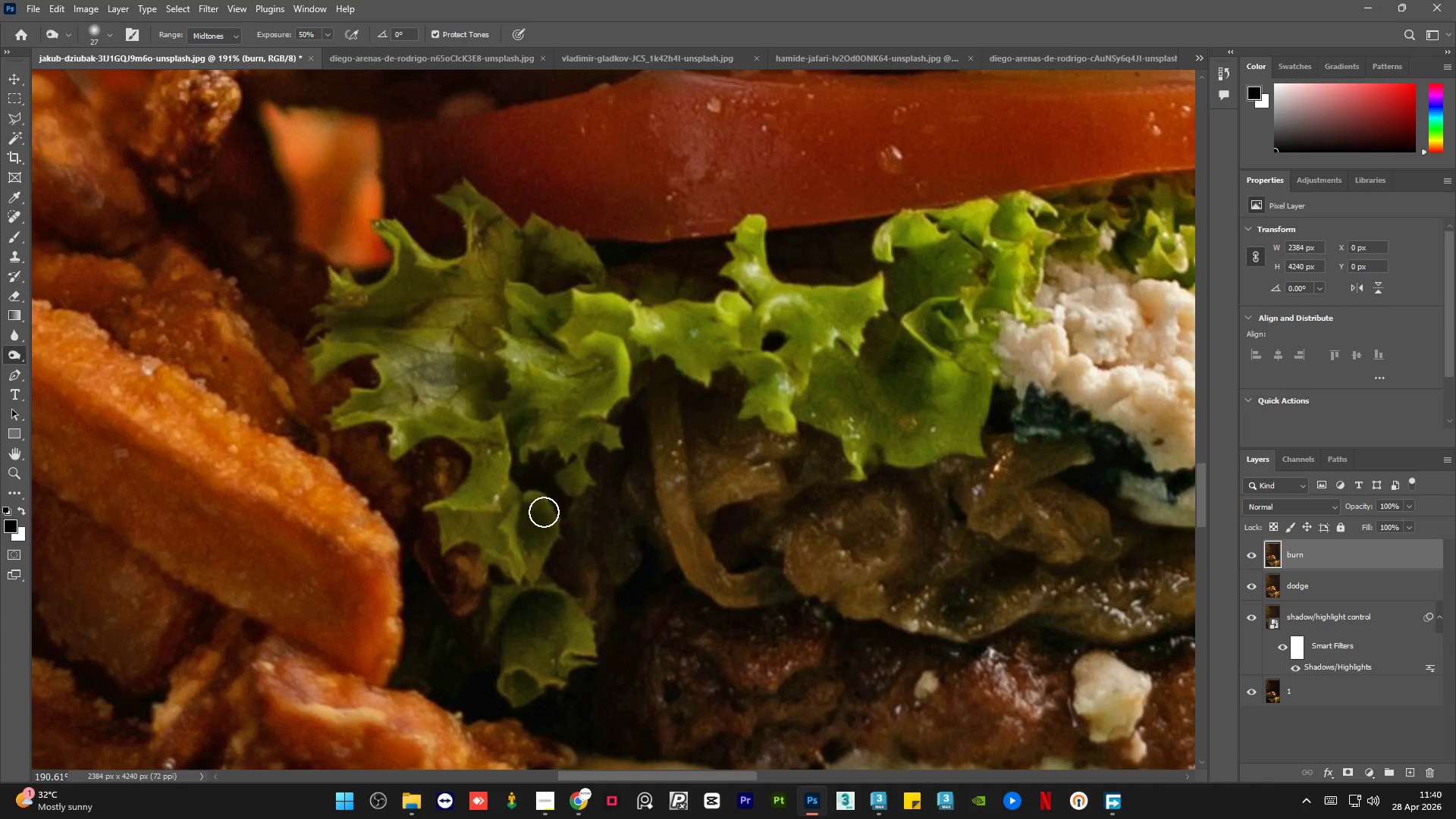 
scroll: coordinate [637, 667], scroll_direction: down, amount: 2.0
 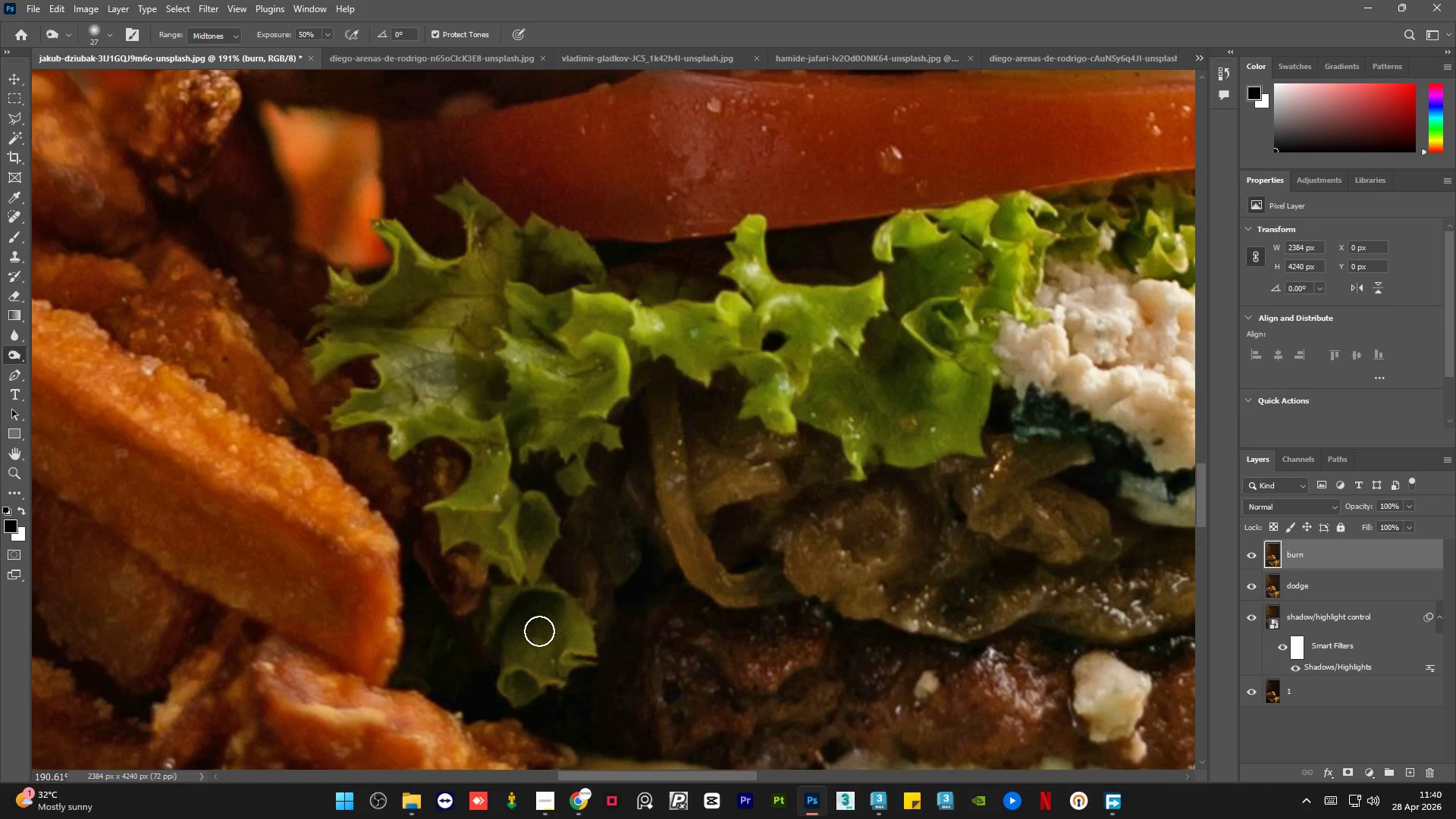 
left_click_drag(start_coordinate=[533, 539], to_coordinate=[527, 516])
 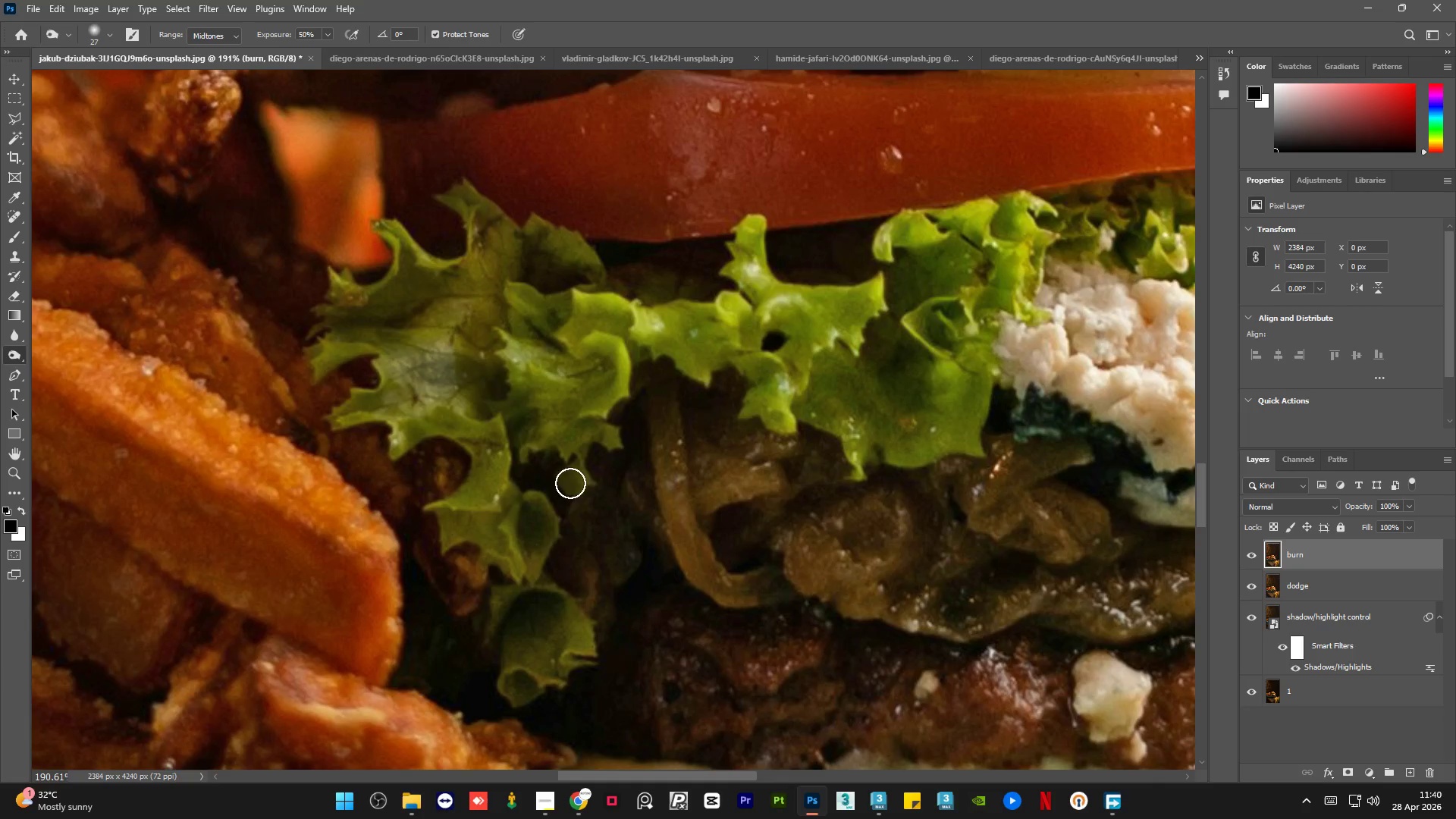 
left_click_drag(start_coordinate=[568, 487], to_coordinate=[574, 488])
 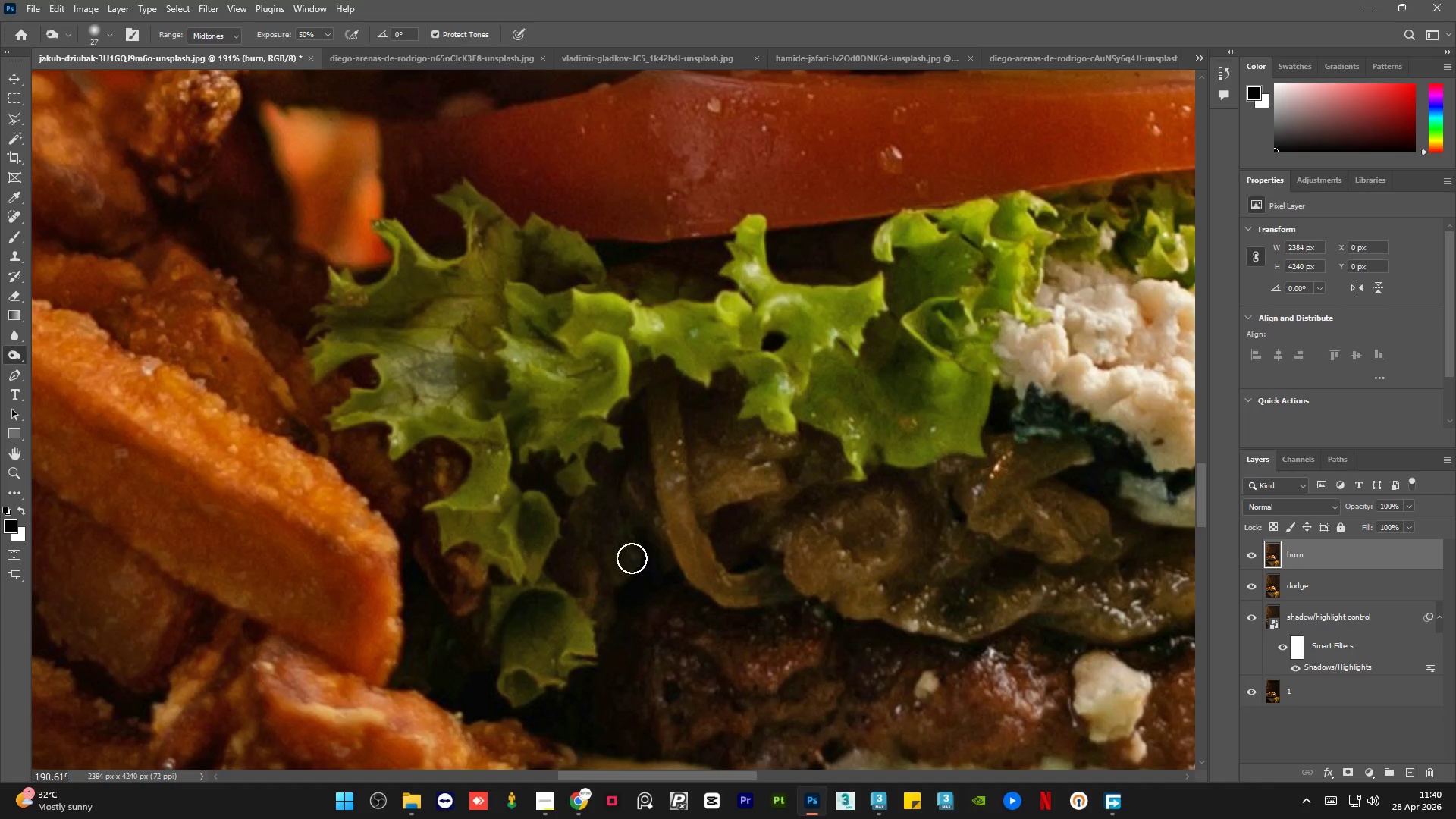 
left_click_drag(start_coordinate=[638, 535], to_coordinate=[619, 475])
 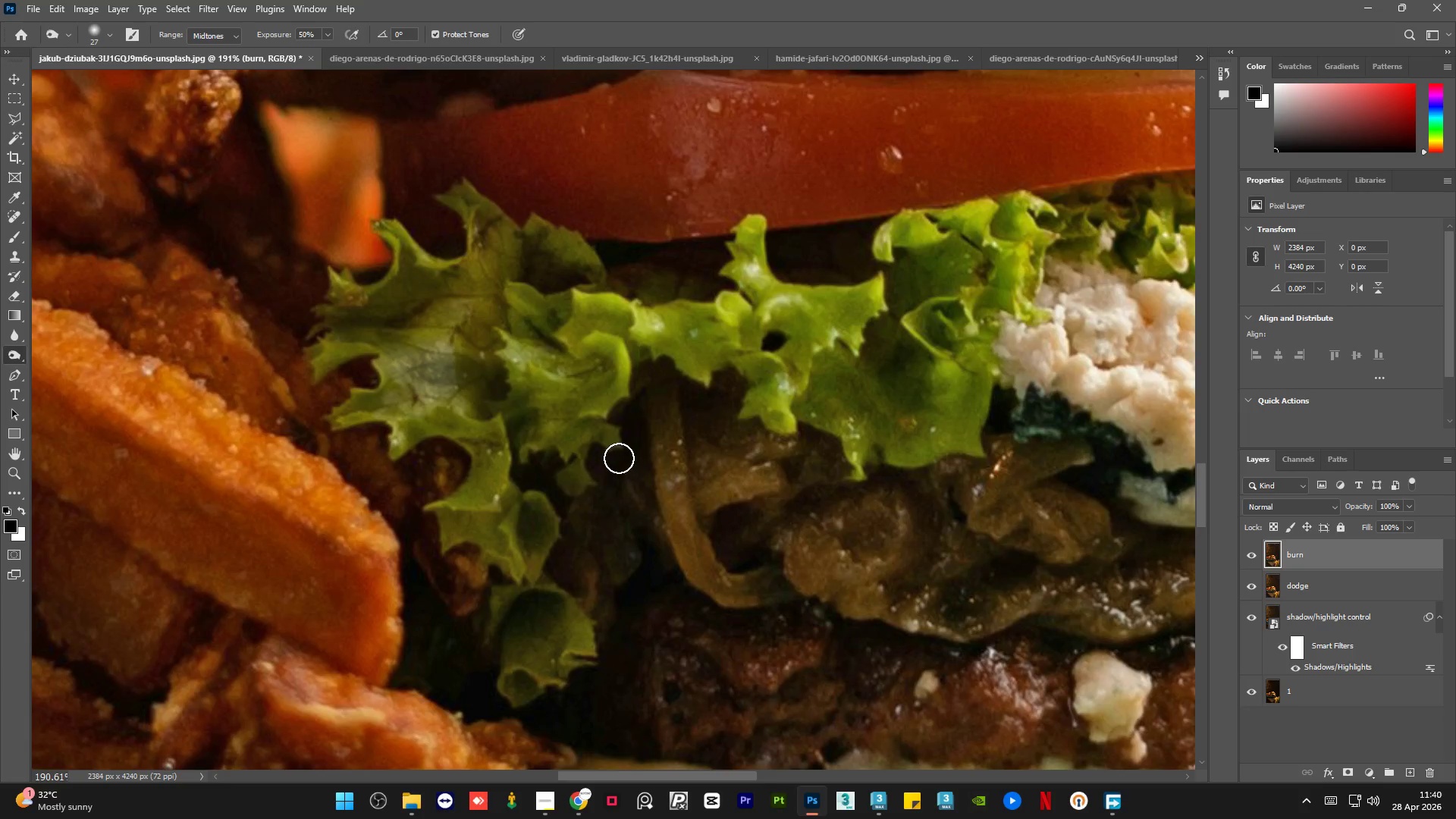 
hold_key(key=AltLeft, duration=0.64)
 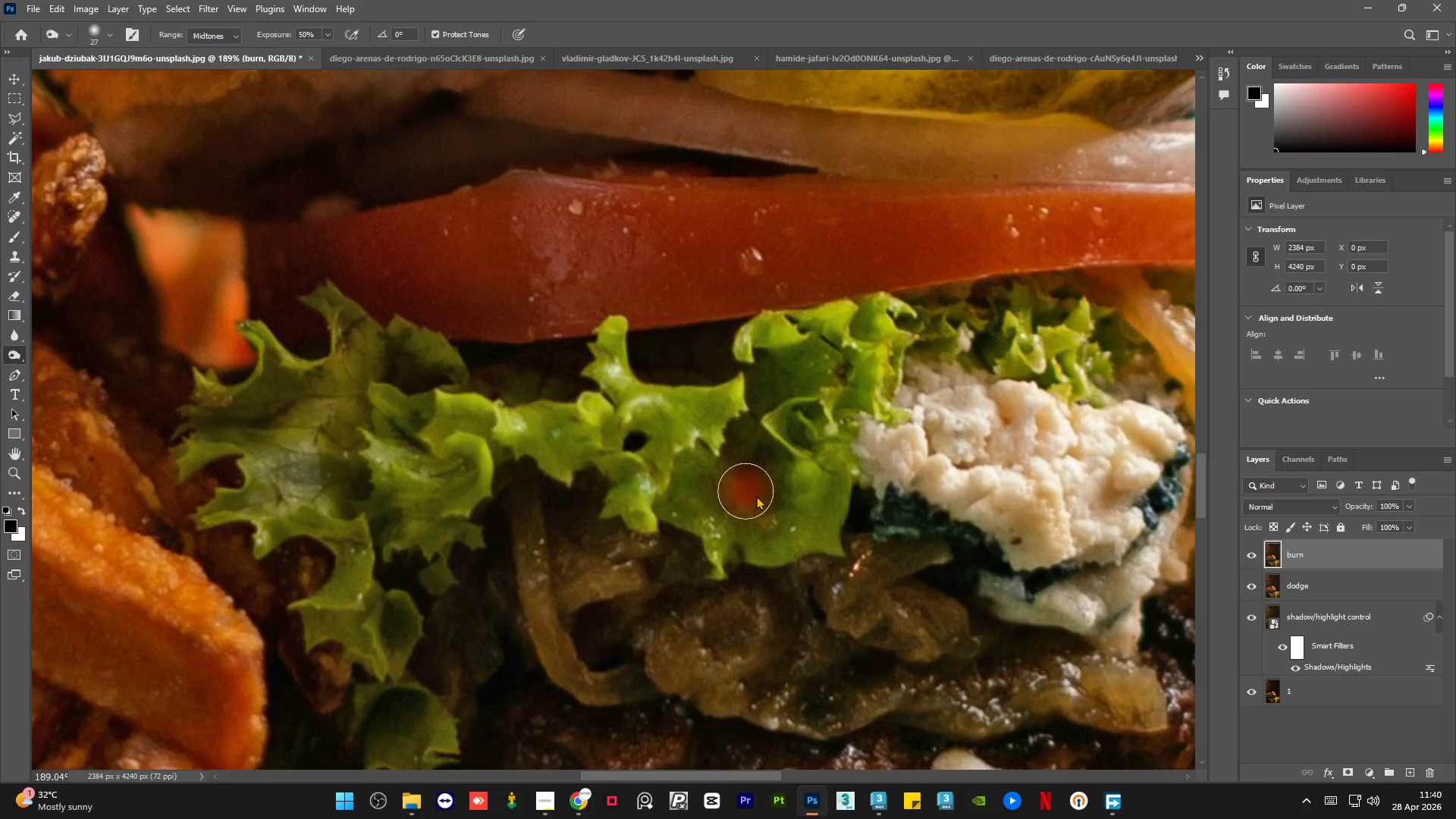 
key(Alt+AltLeft)
 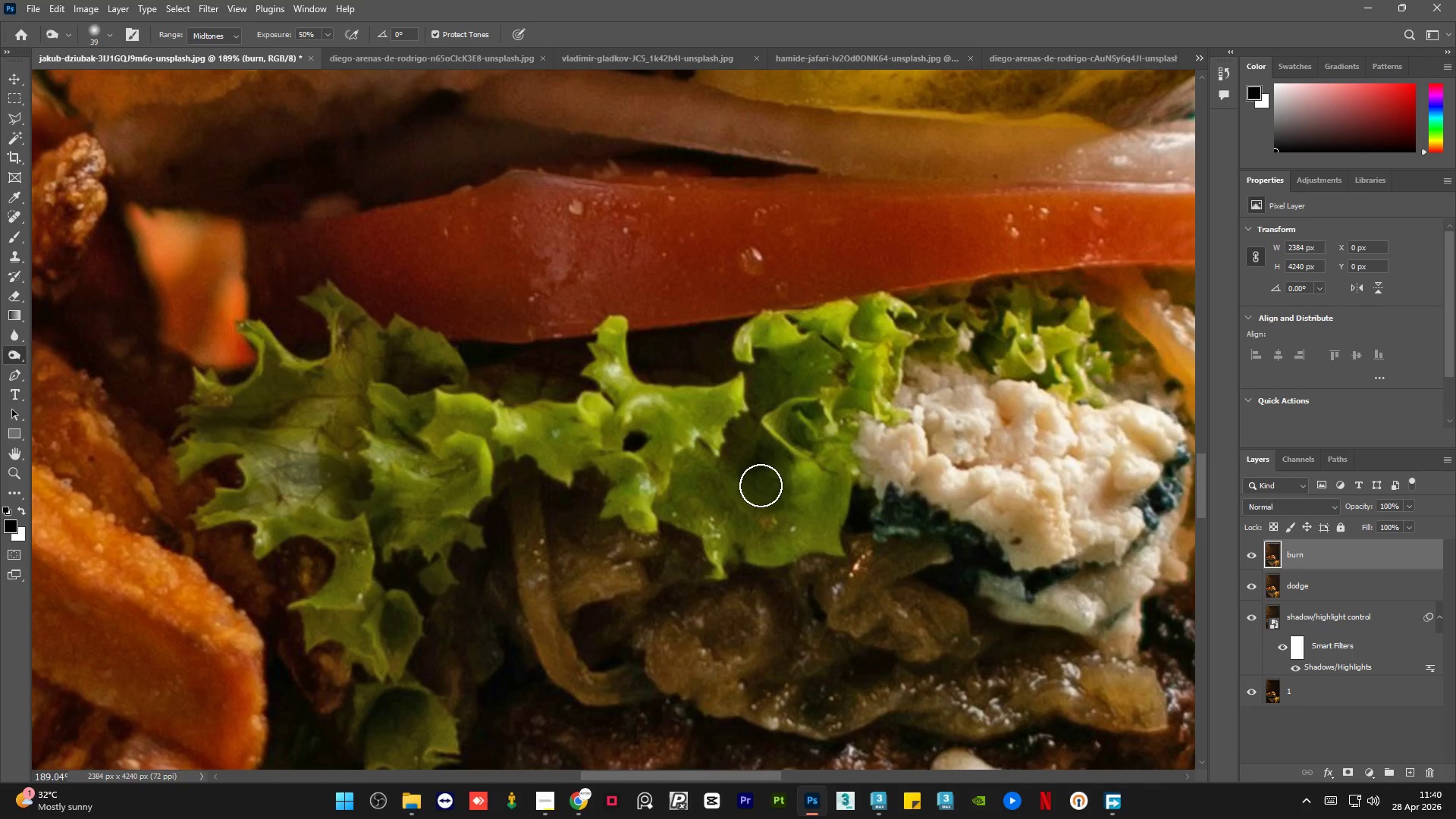 
scroll: coordinate [629, 408], scroll_direction: none, amount: 0.0
 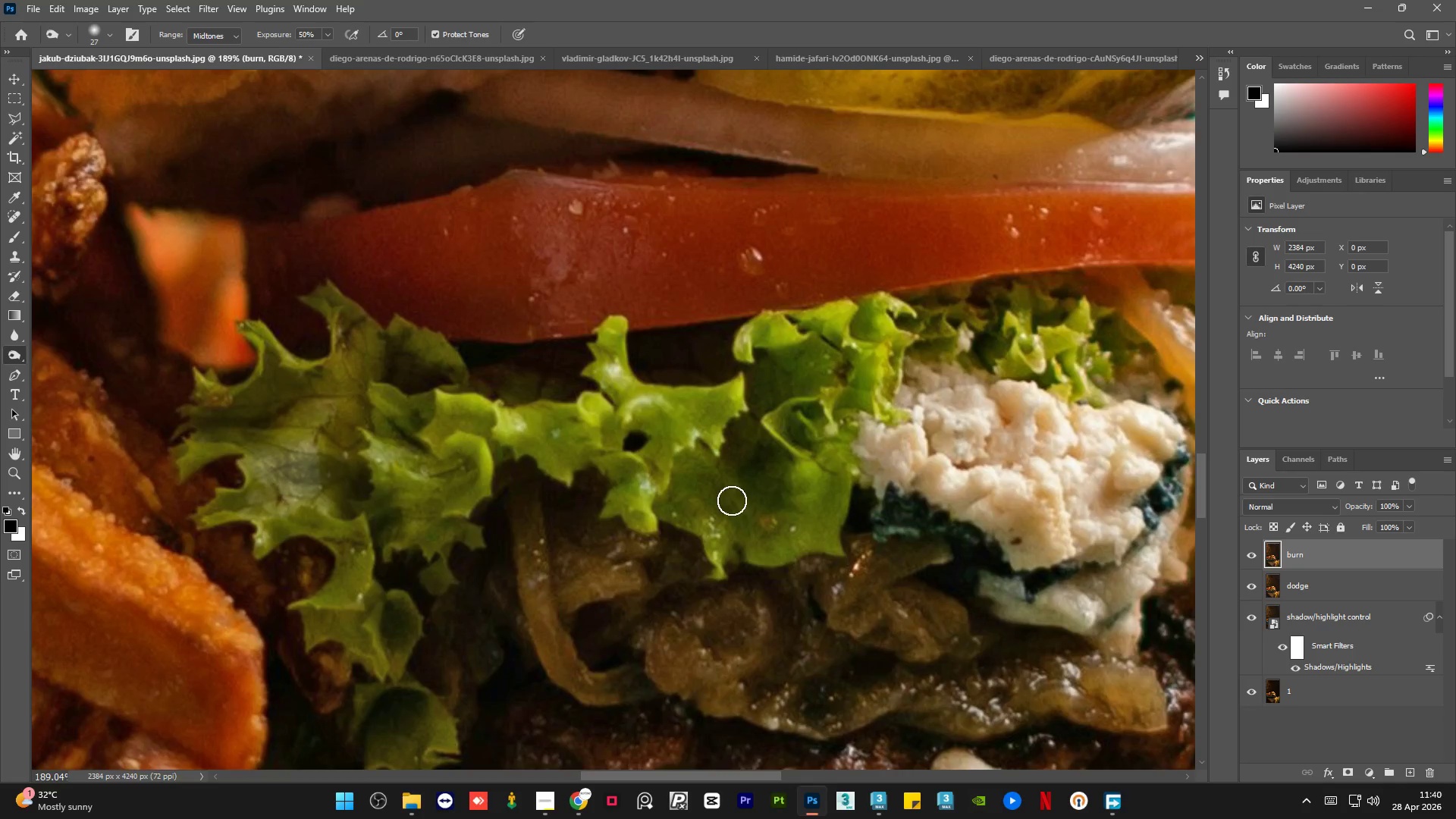 
left_click_drag(start_coordinate=[760, 487], to_coordinate=[748, 588])
 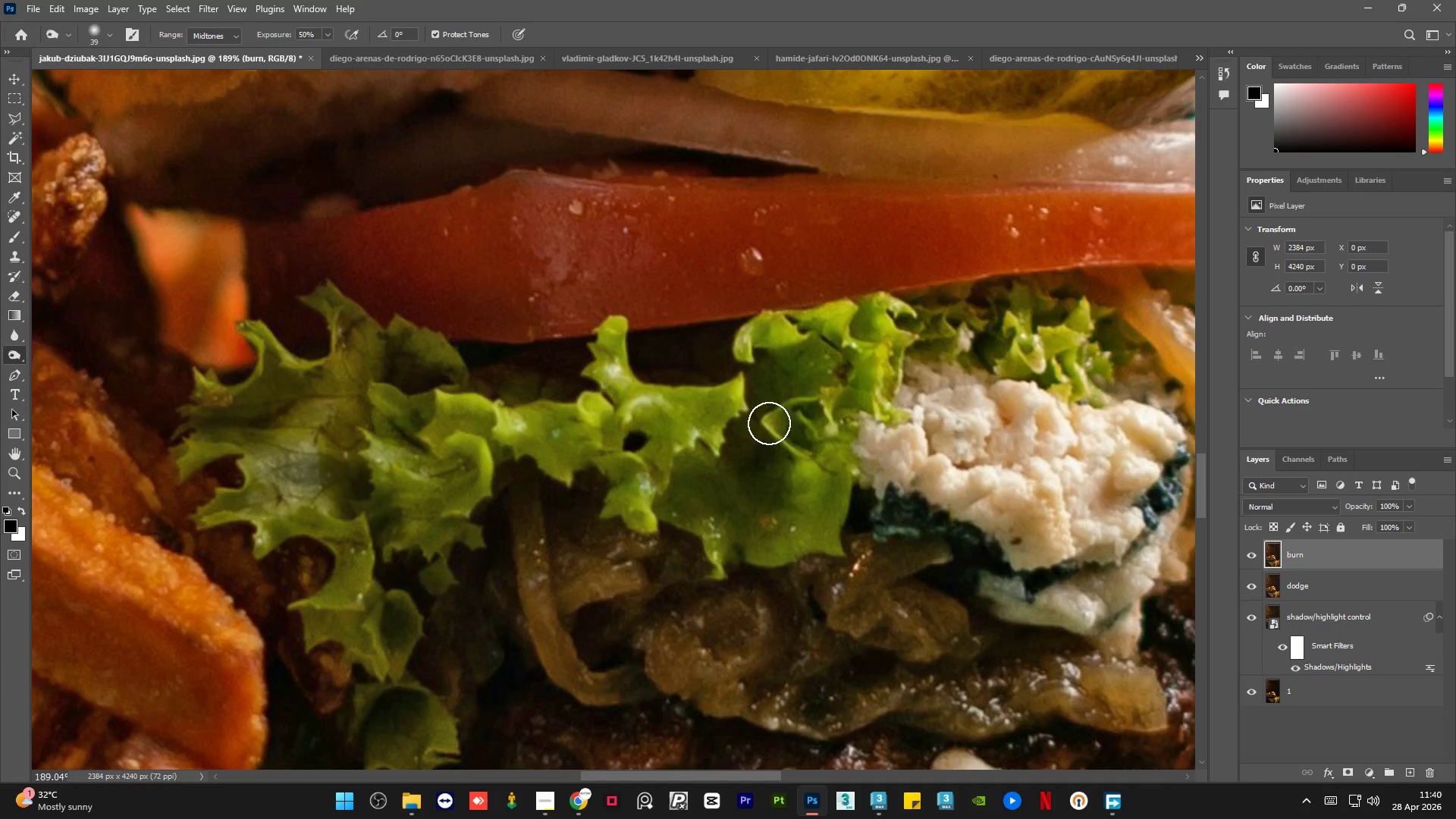 
left_click_drag(start_coordinate=[773, 379], to_coordinate=[684, 358])
 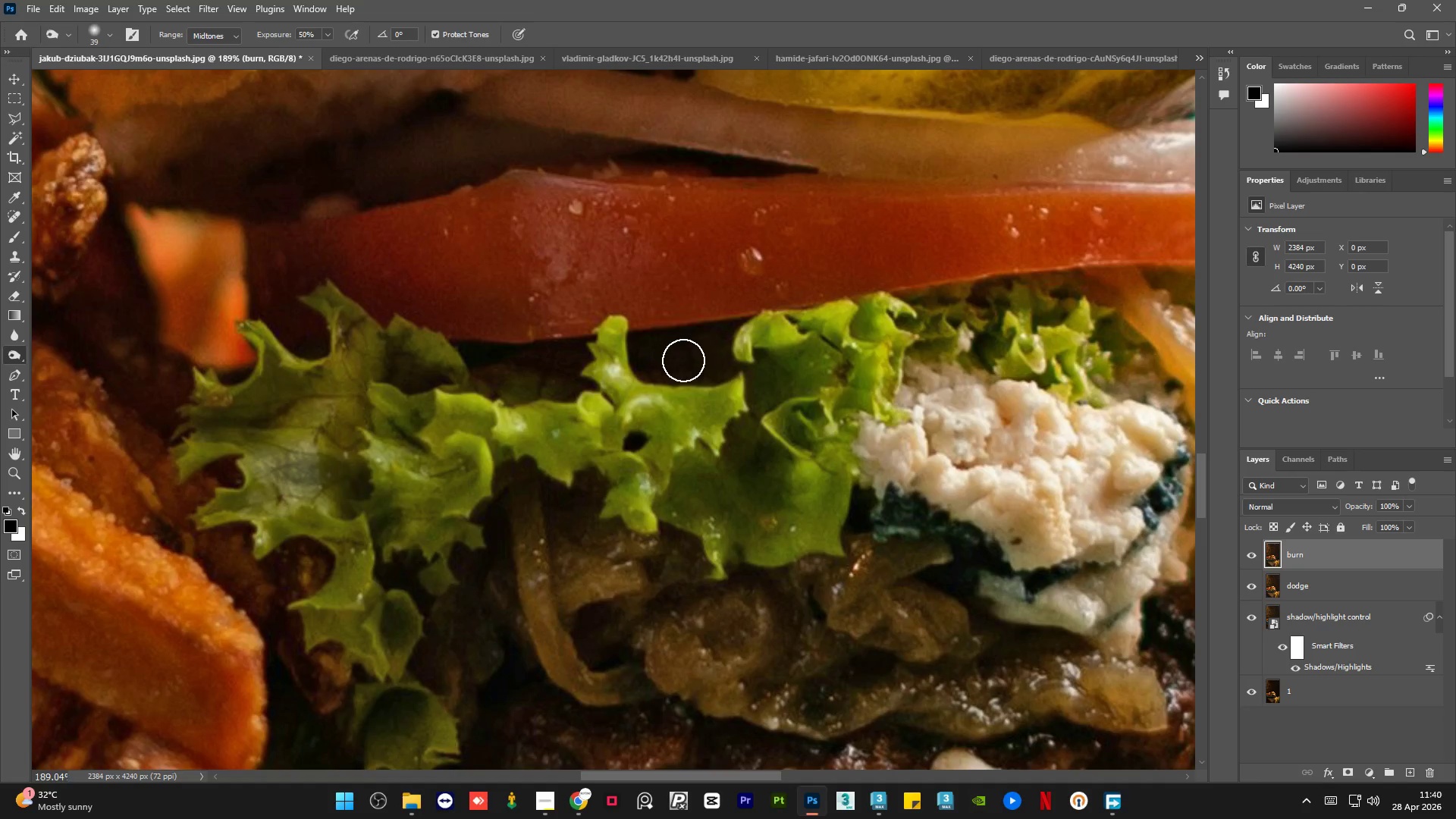 
left_click_drag(start_coordinate=[686, 360], to_coordinate=[694, 360])
 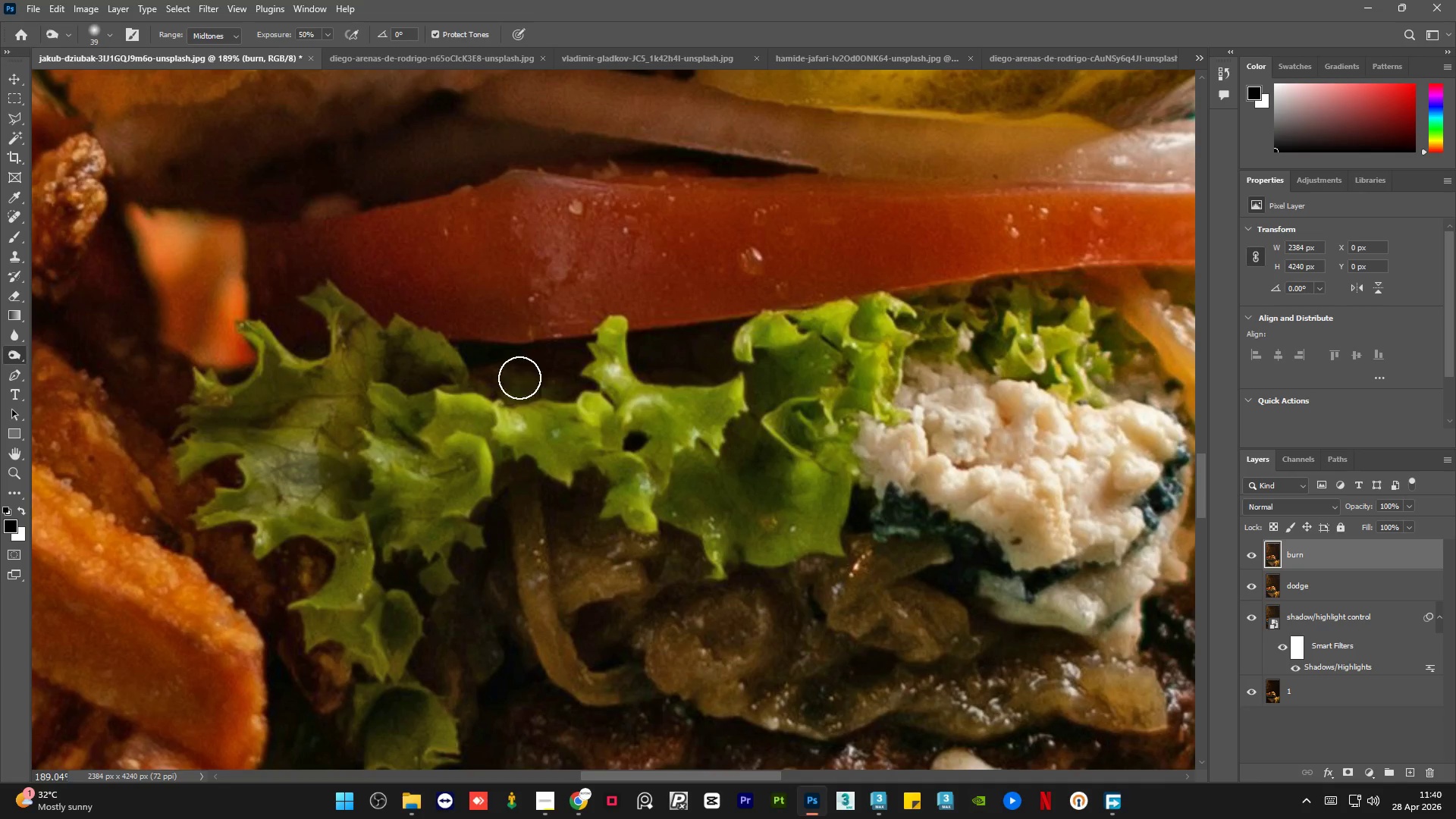 
left_click_drag(start_coordinate=[525, 378], to_coordinate=[558, 372])
 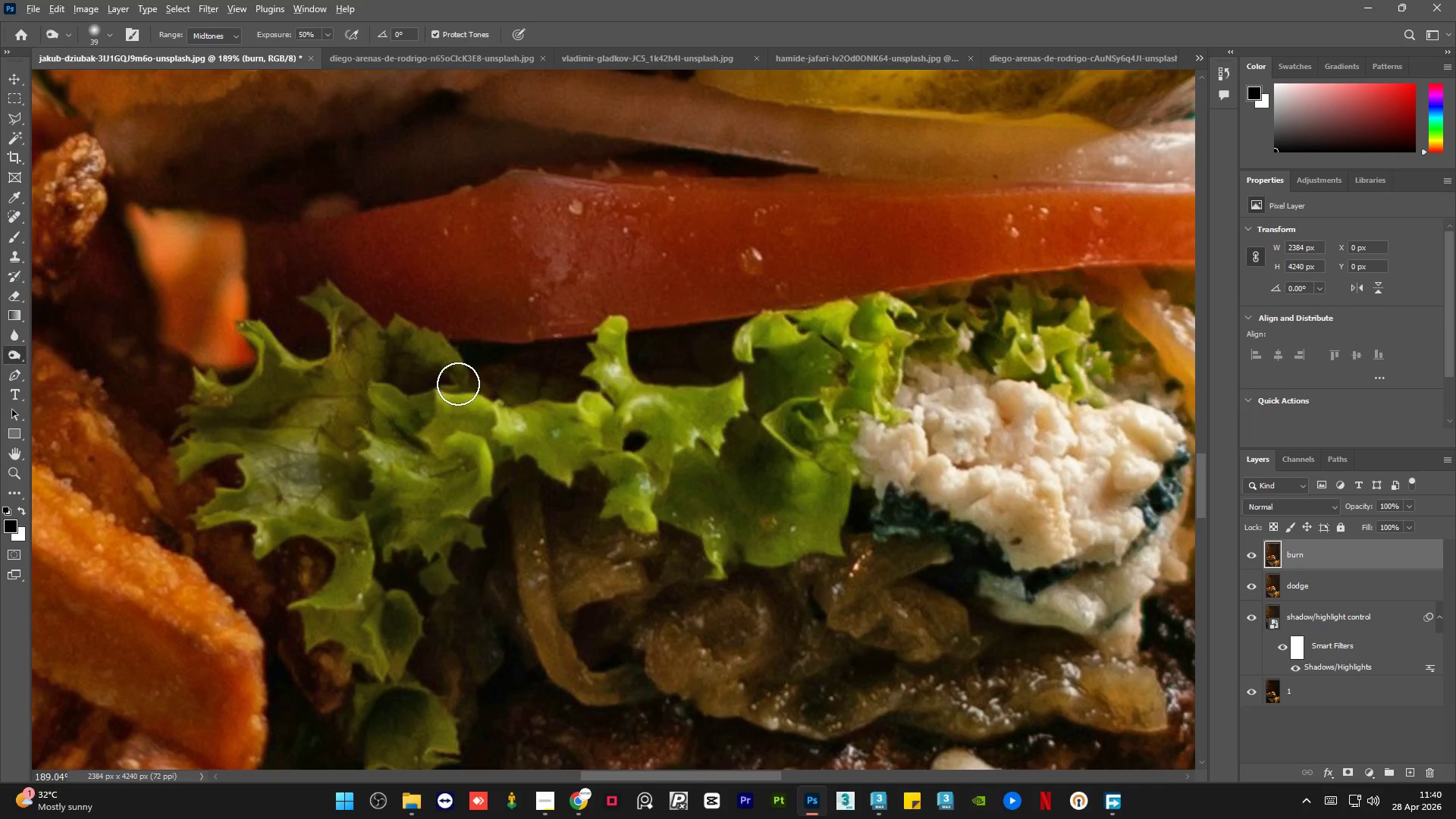 
hold_key(key=AltLeft, duration=0.73)
scroll: coordinate [821, 309], scroll_direction: up, amount: 1.0
 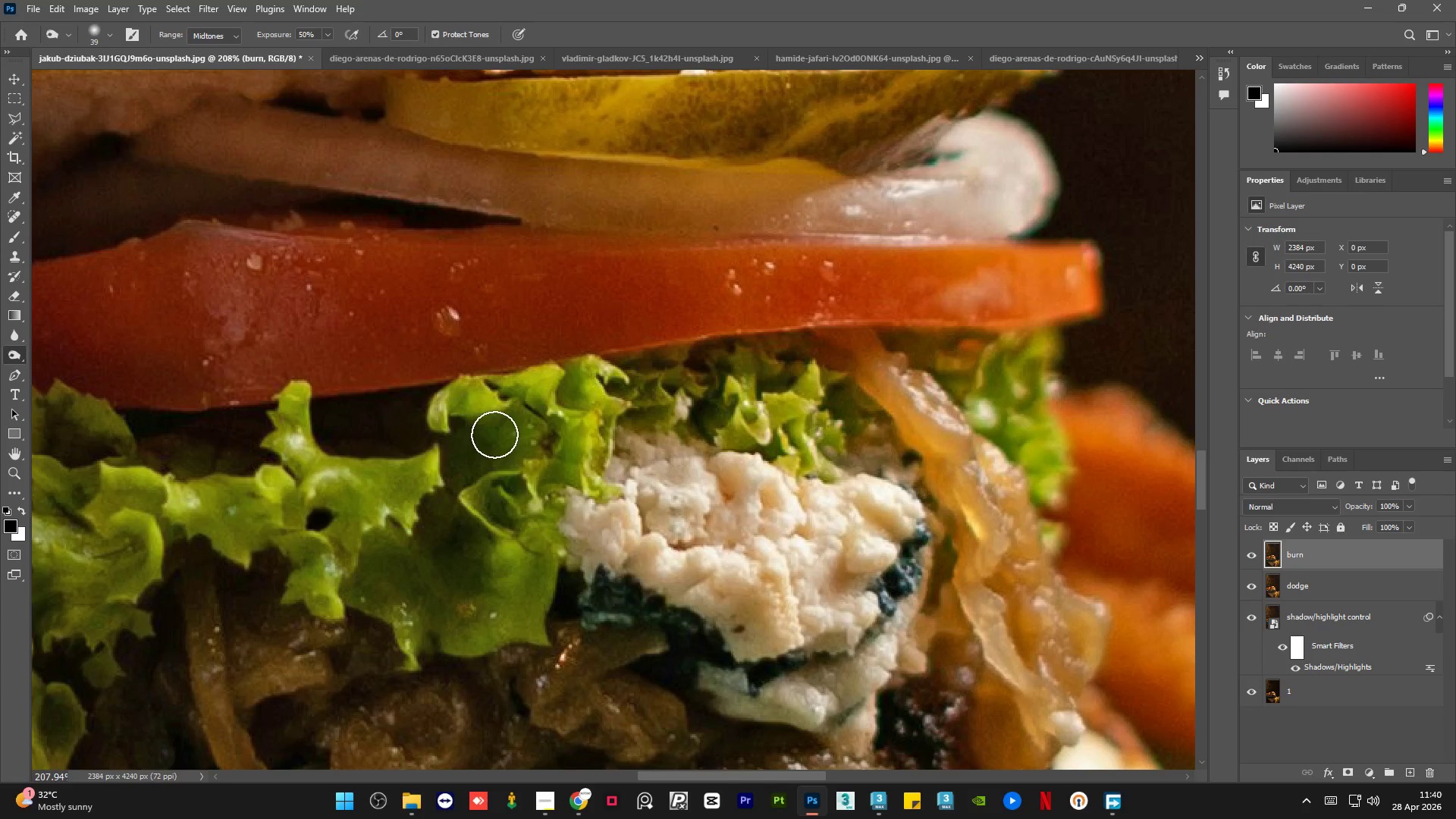 
left_click_drag(start_coordinate=[507, 437], to_coordinate=[514, 437])
 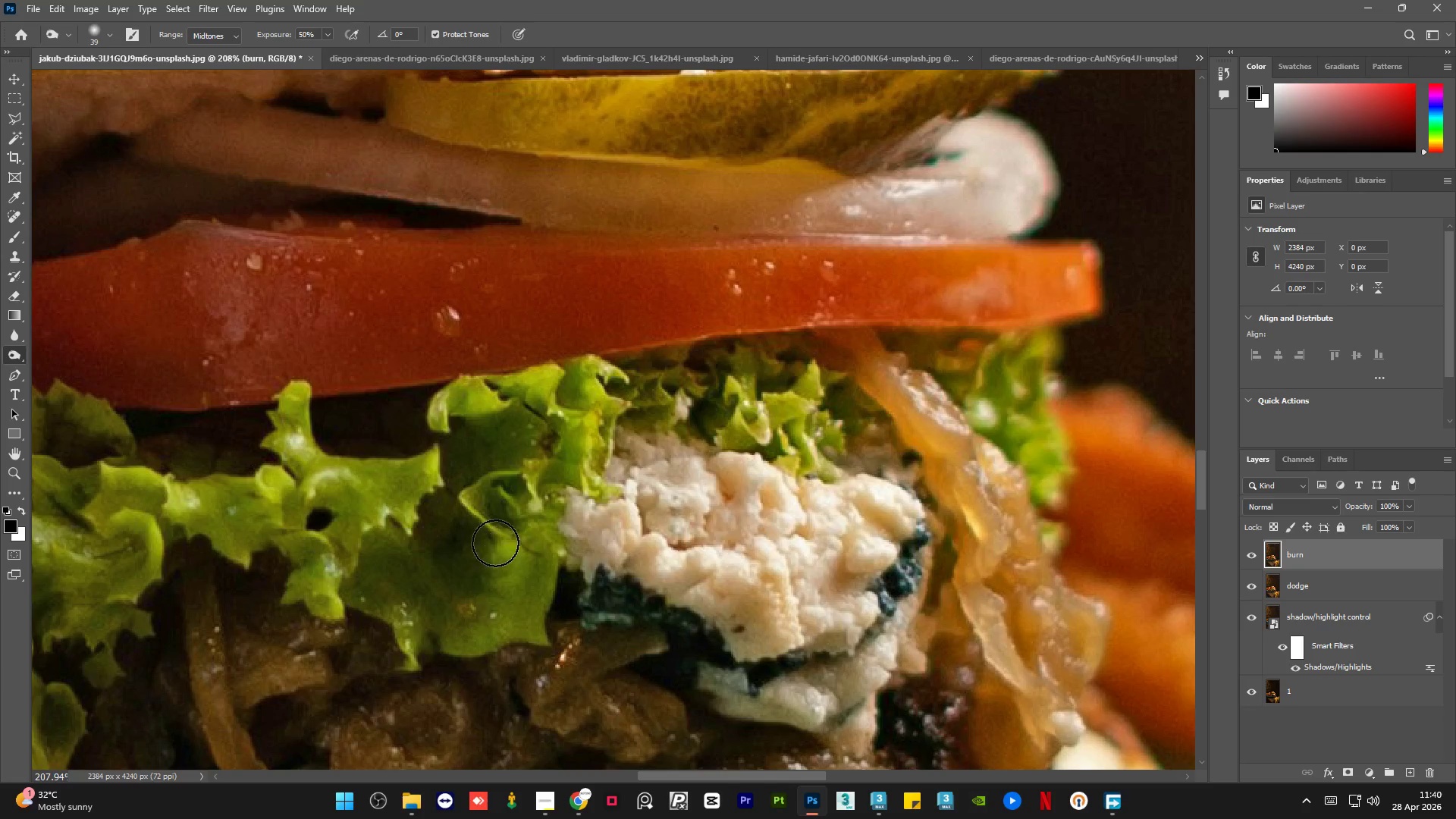 
left_click_drag(start_coordinate=[492, 542], to_coordinate=[502, 563])
 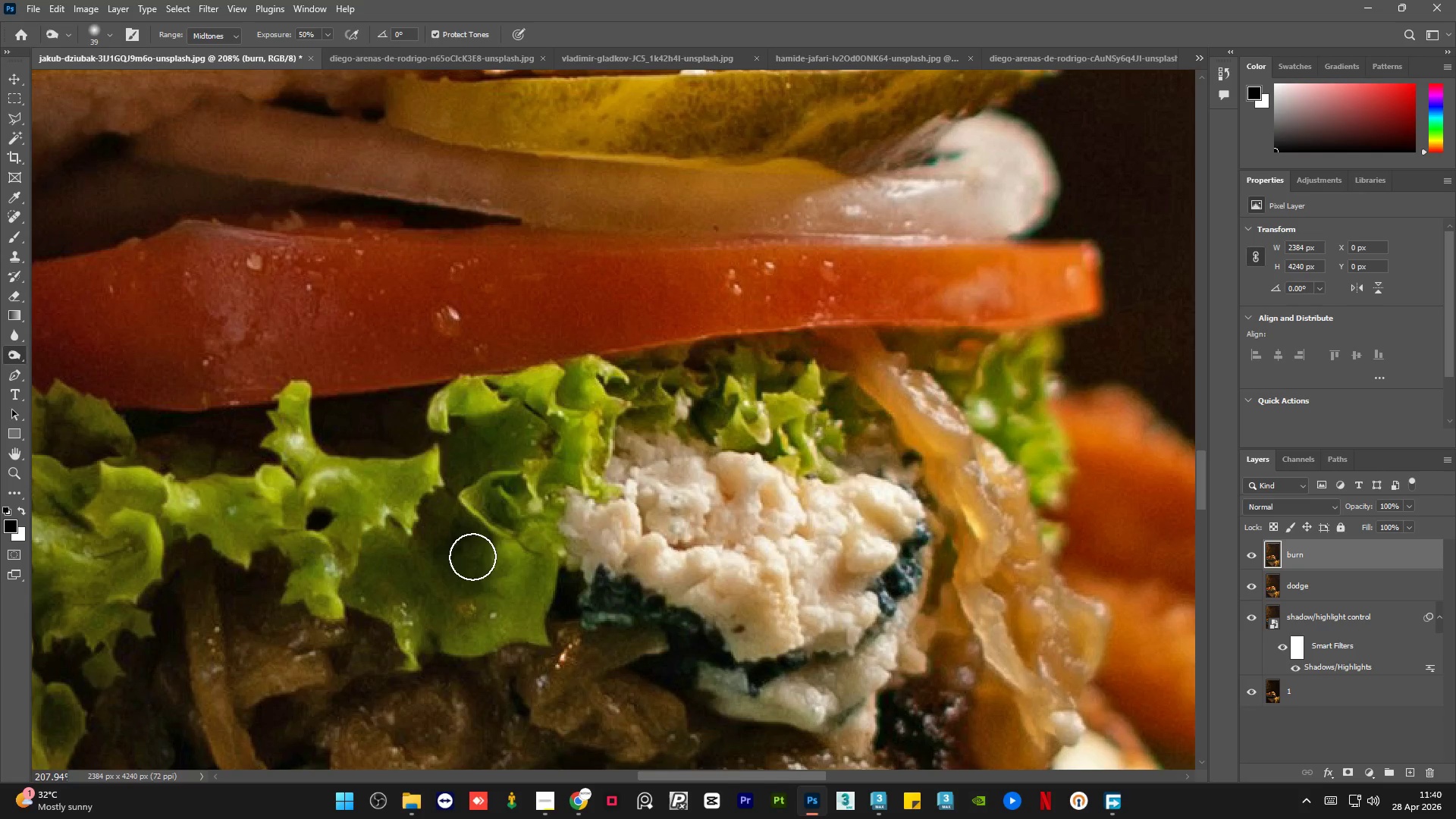 
left_click_drag(start_coordinate=[475, 563], to_coordinate=[519, 613])
 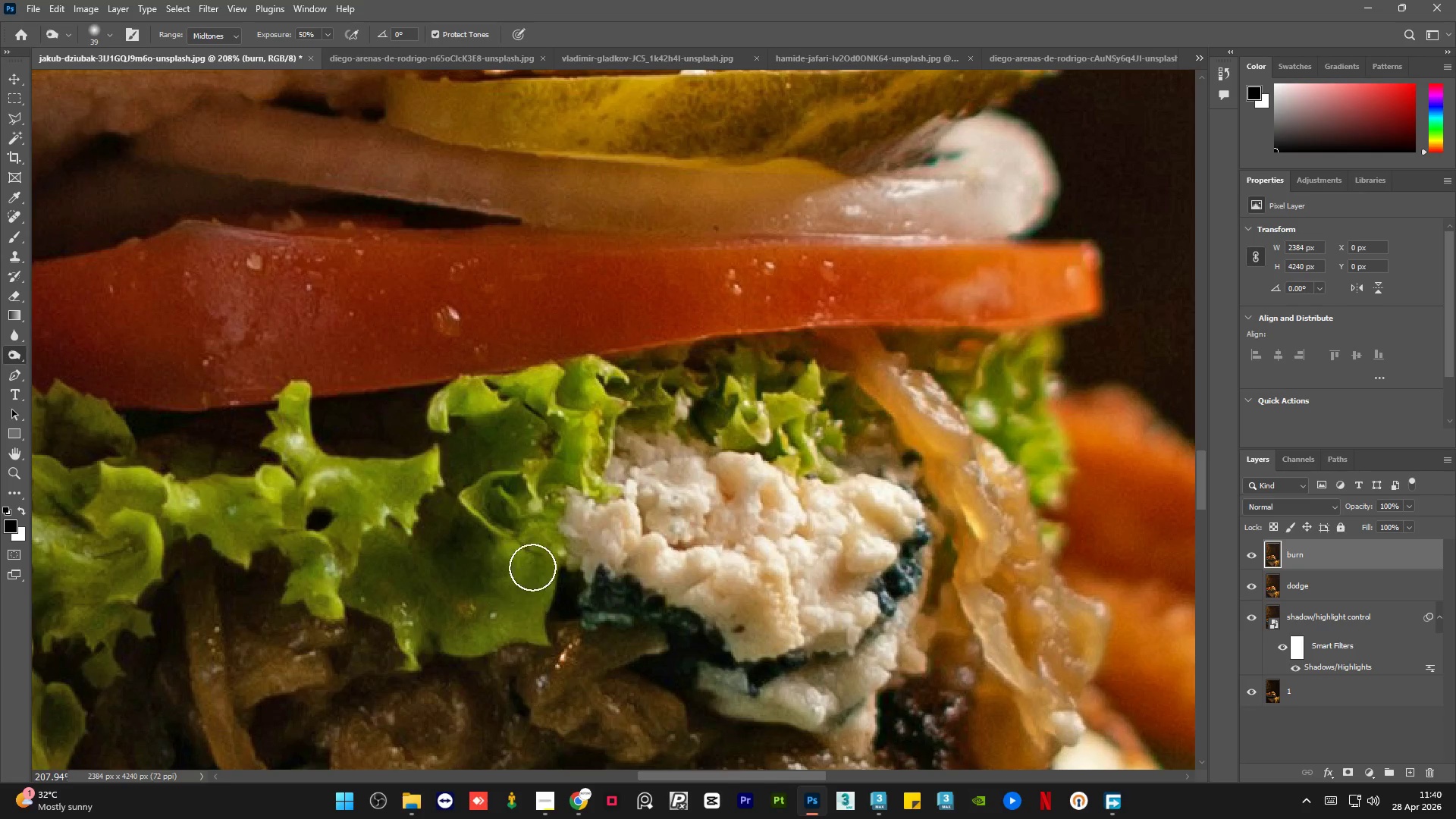 
left_click_drag(start_coordinate=[528, 584], to_coordinate=[530, 635])
 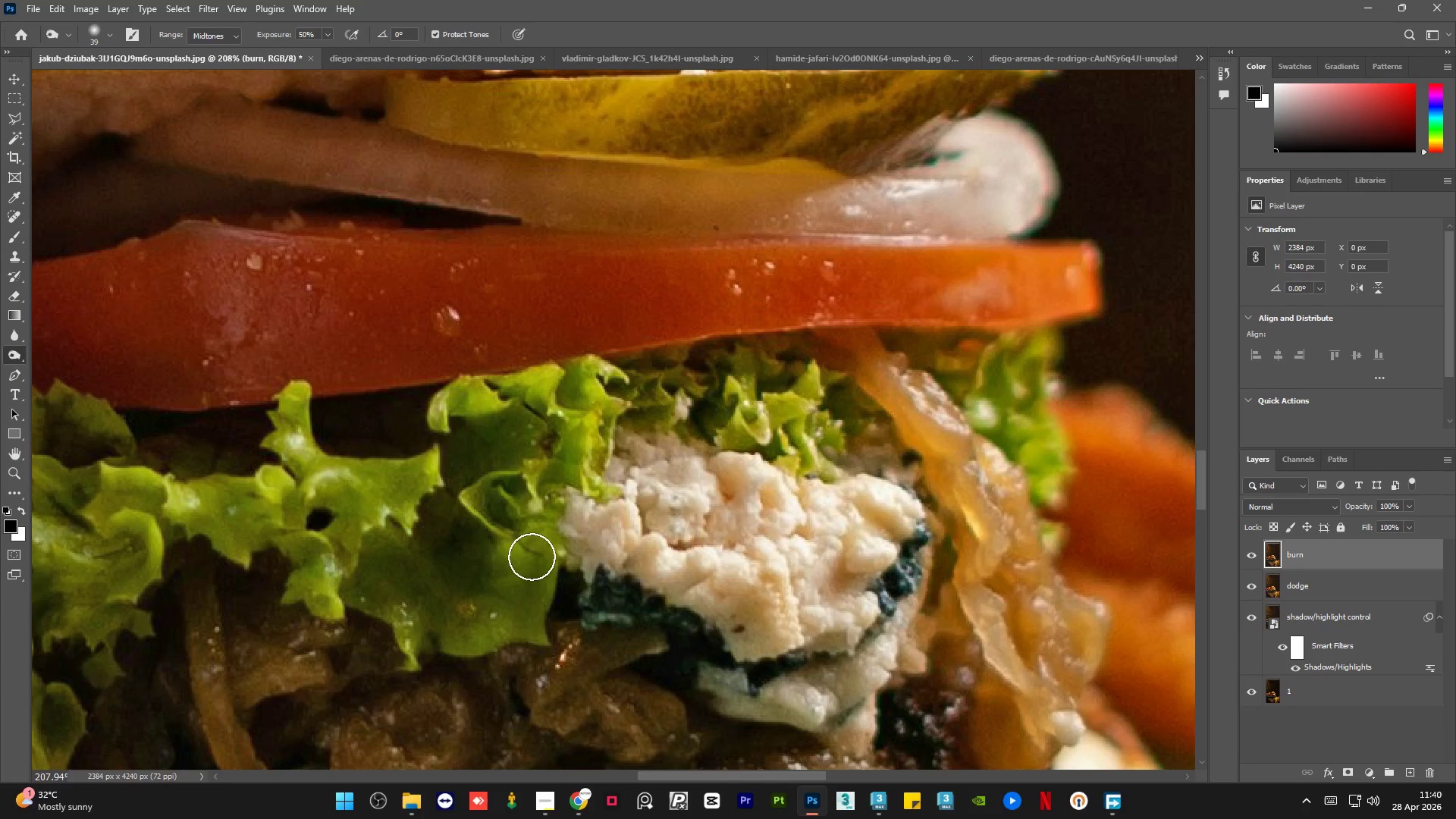 
left_click_drag(start_coordinate=[533, 561], to_coordinate=[537, 616])
 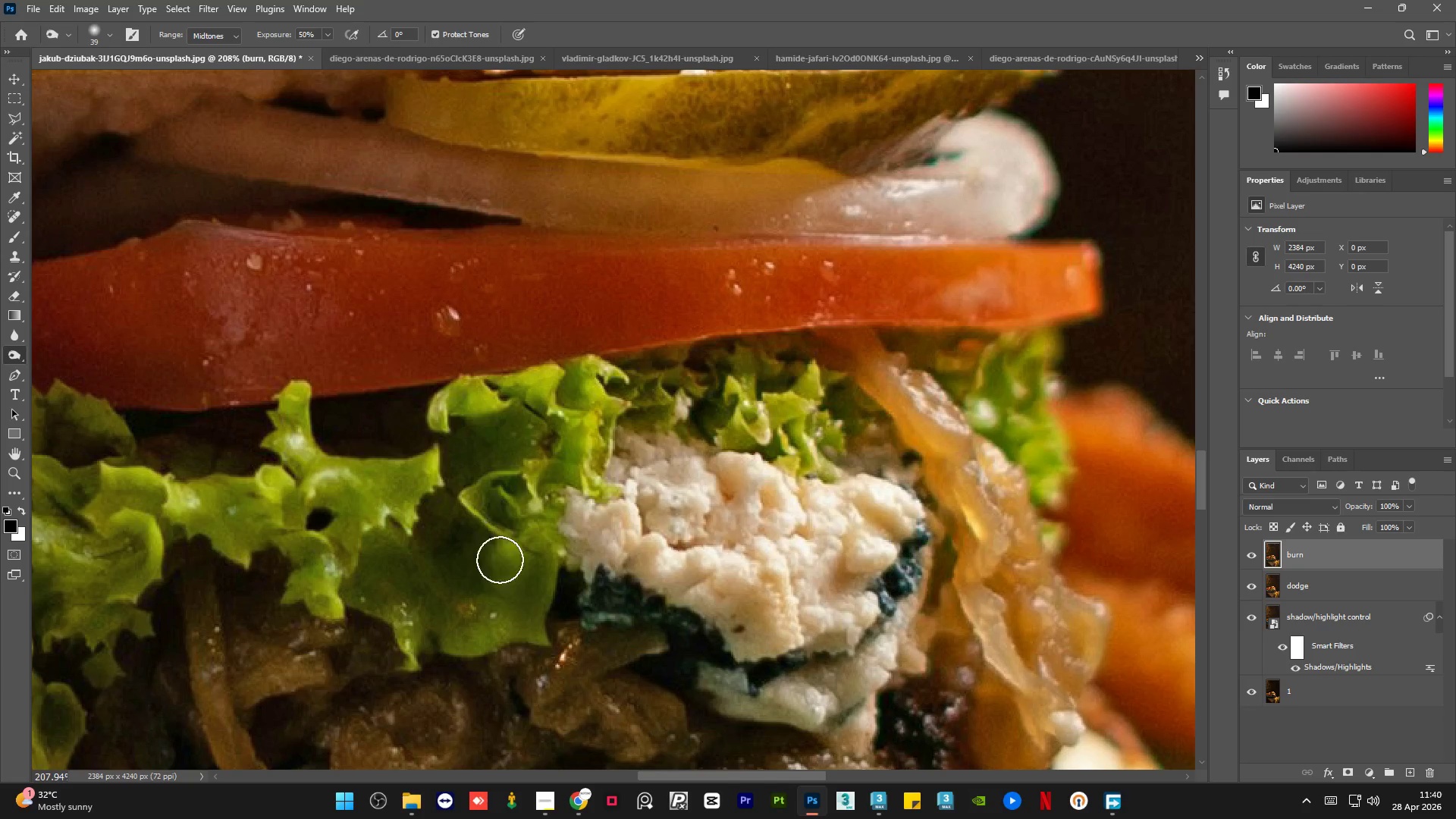 
left_click_drag(start_coordinate=[512, 589], to_coordinate=[523, 631])
 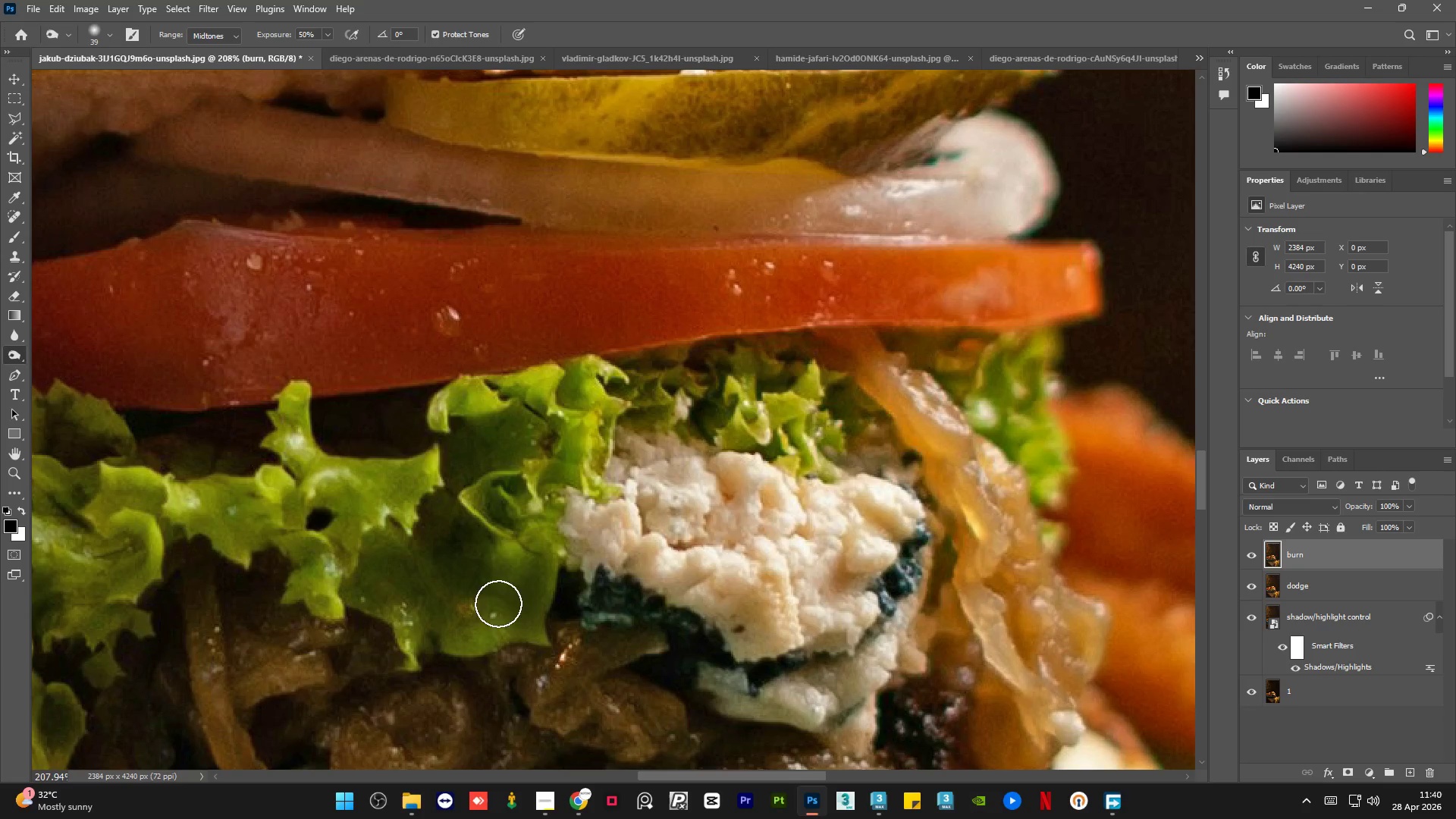 
left_click_drag(start_coordinate=[498, 604], to_coordinate=[494, 652])
 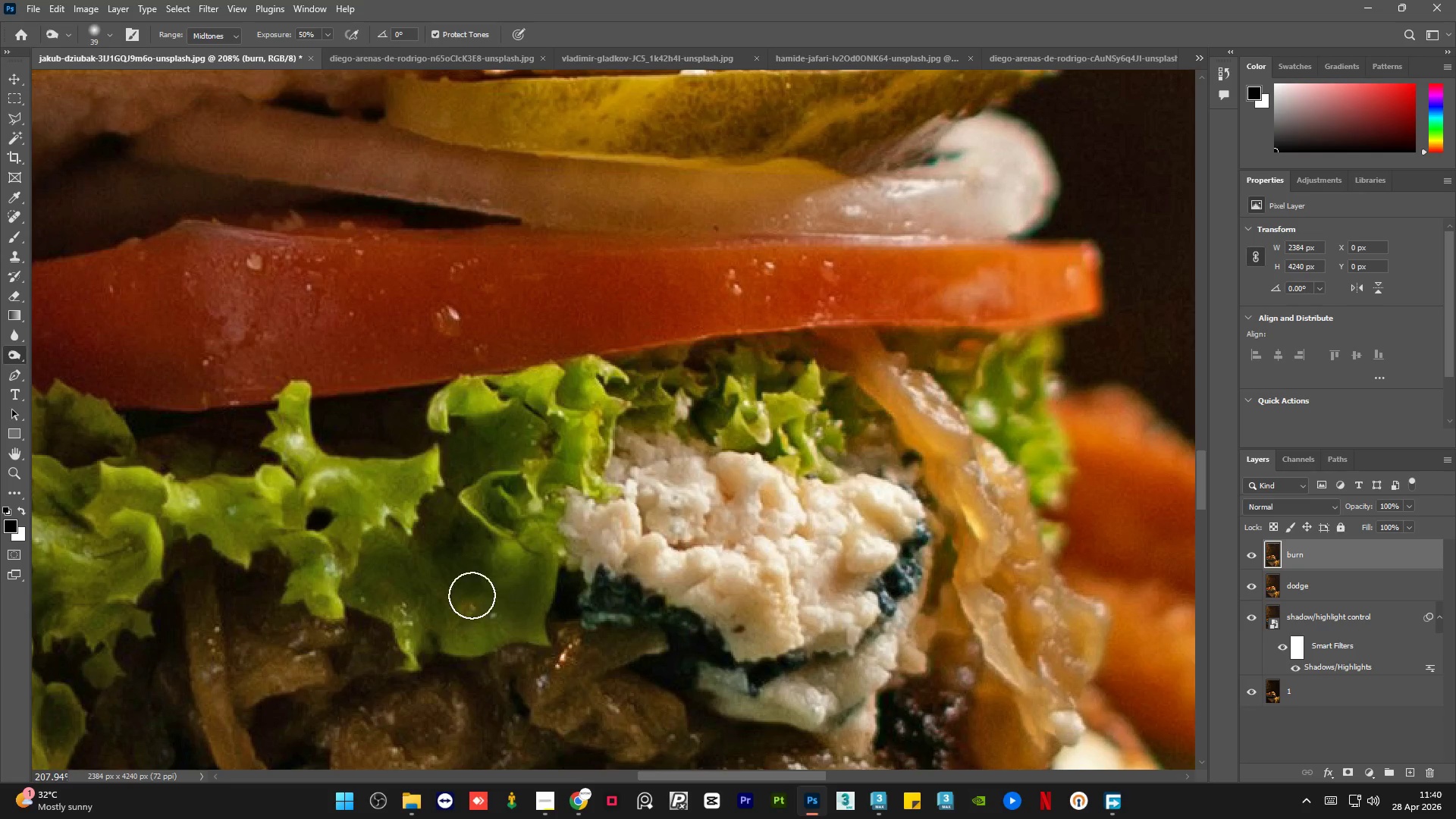 
left_click_drag(start_coordinate=[475, 599], to_coordinate=[503, 634])
 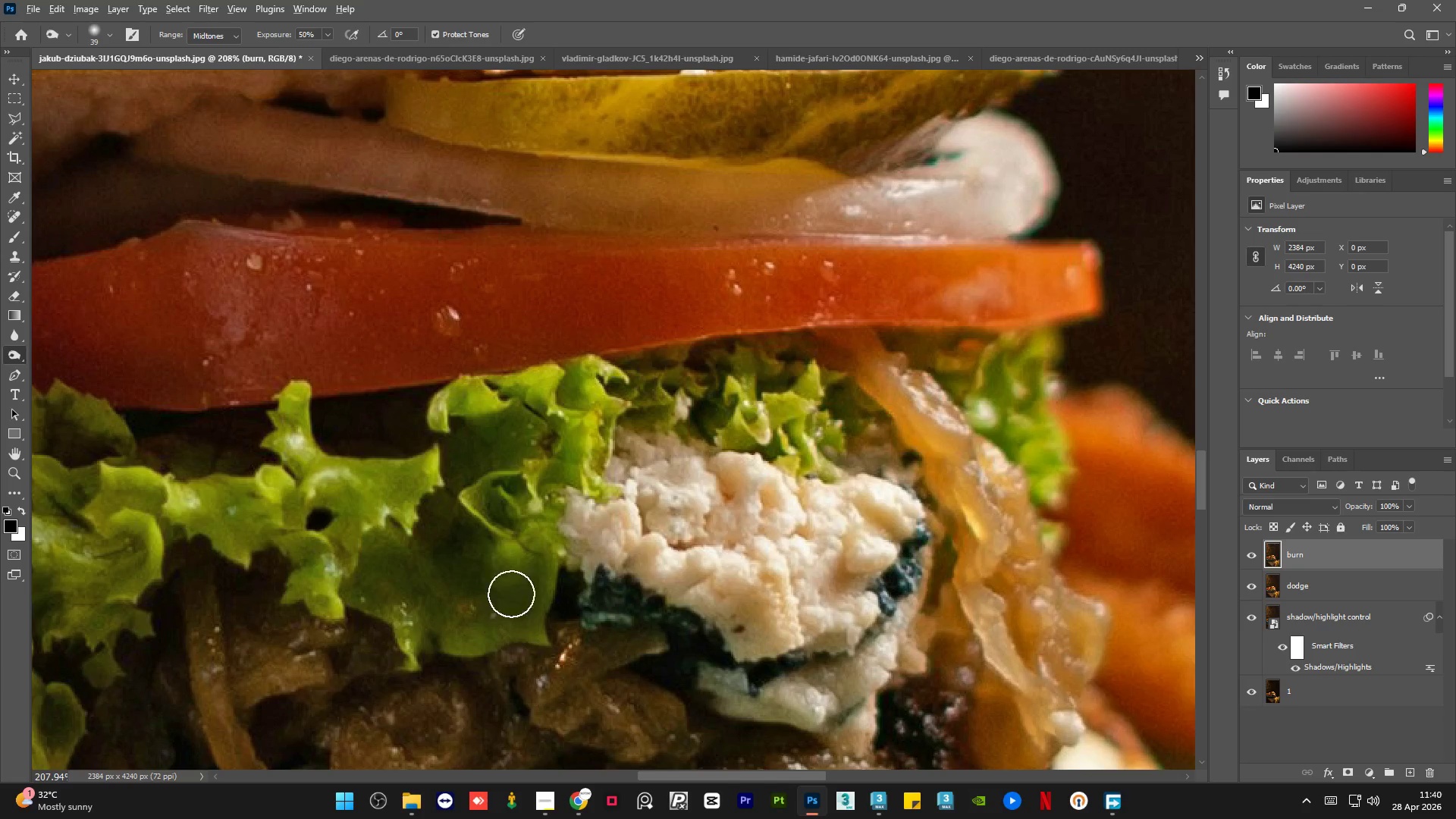 
hold_key(key=AltLeft, duration=1.16)
 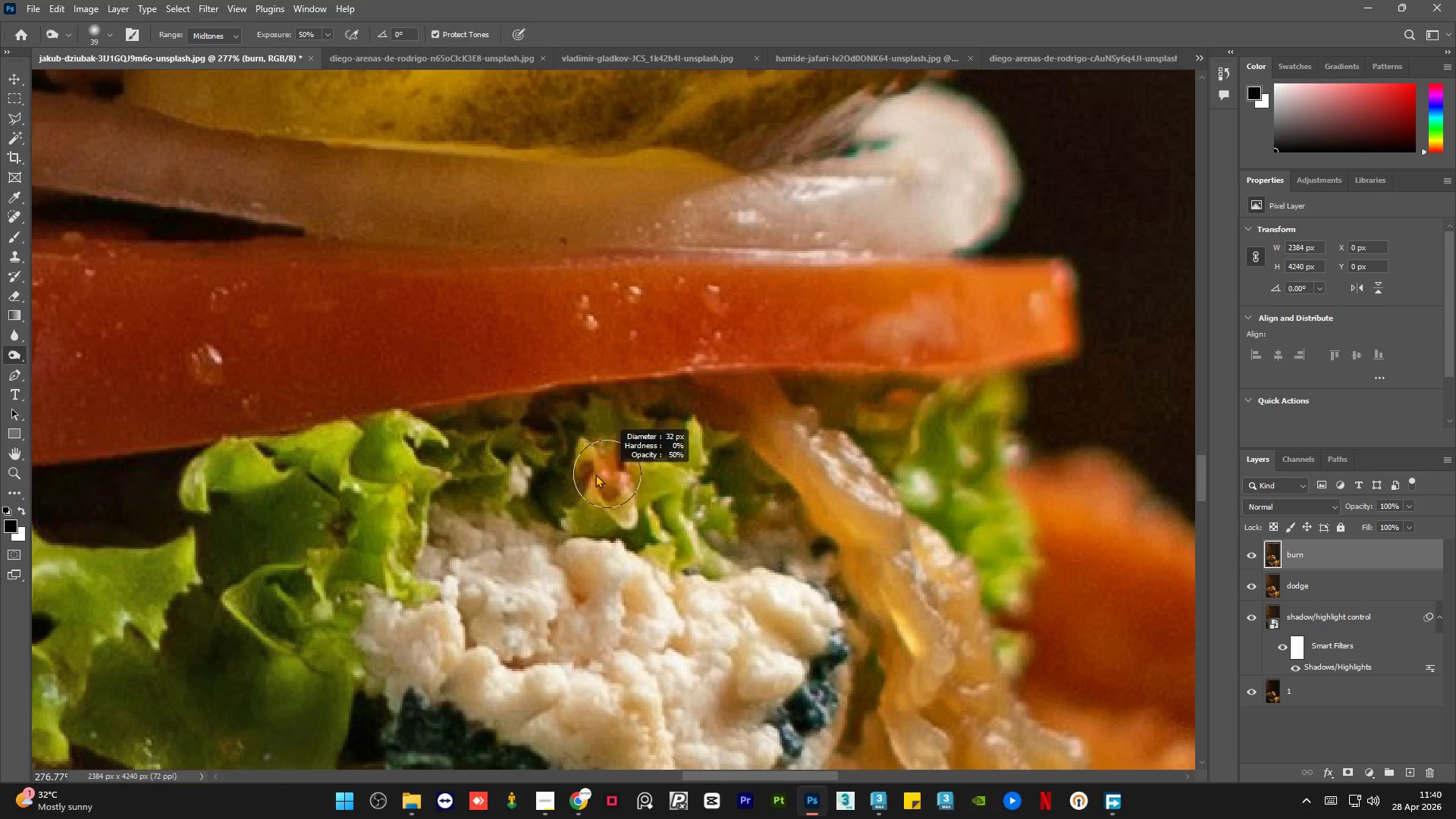 
hold_key(key=AltLeft, duration=0.53)
 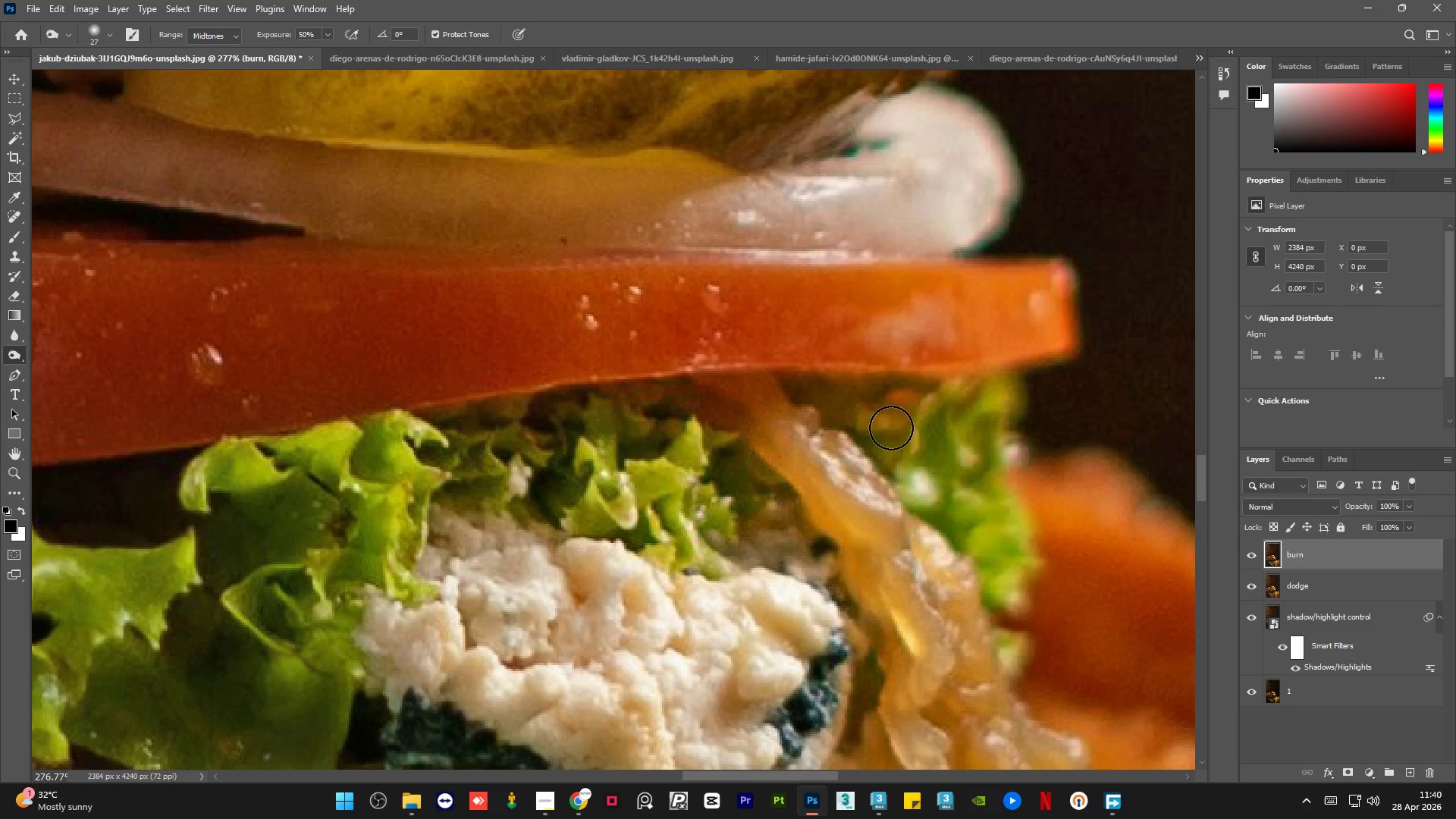 
scroll: coordinate [737, 465], scroll_direction: up, amount: 4.0
 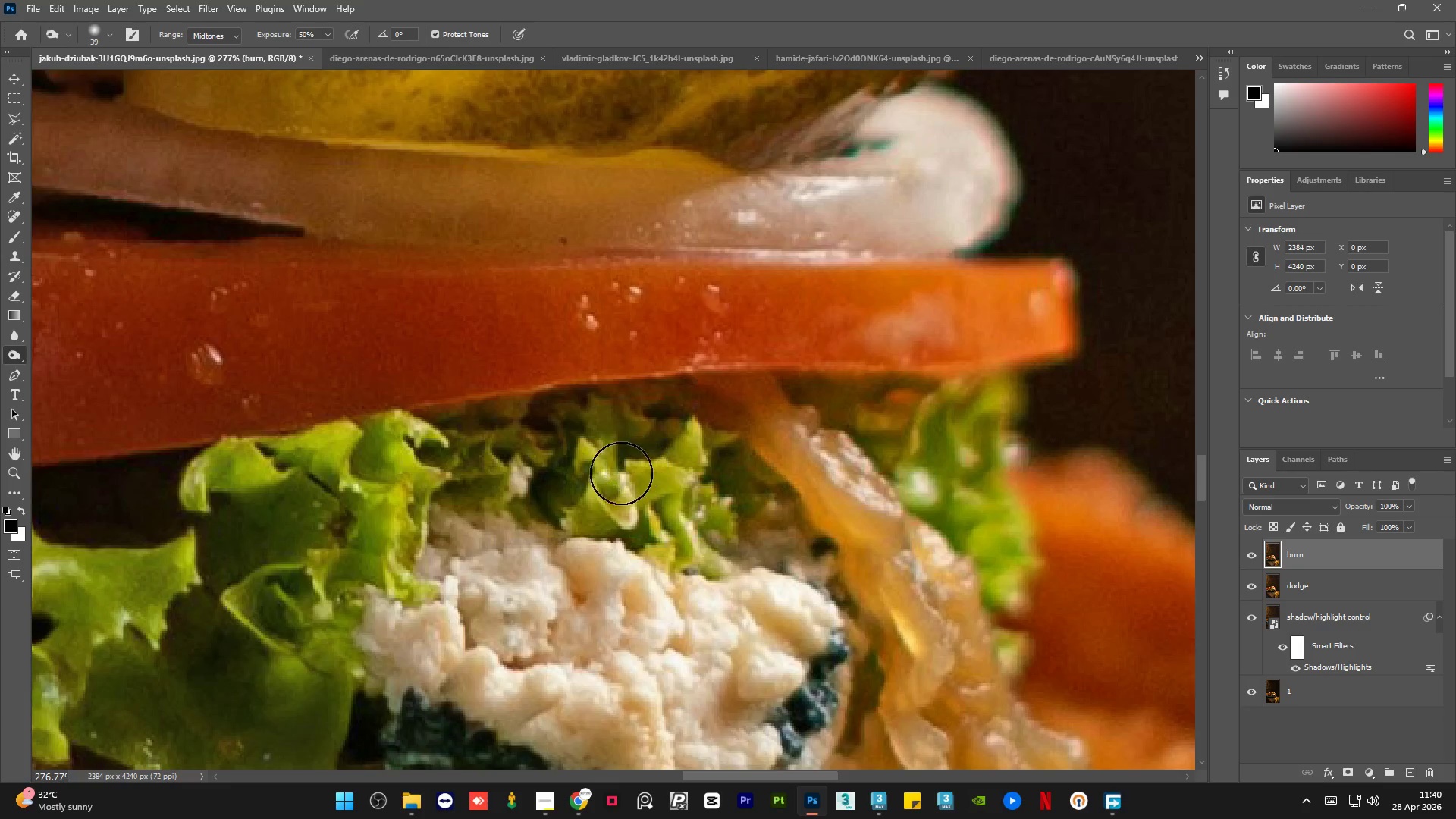 
left_click_drag(start_coordinate=[888, 428], to_coordinate=[840, 414])
 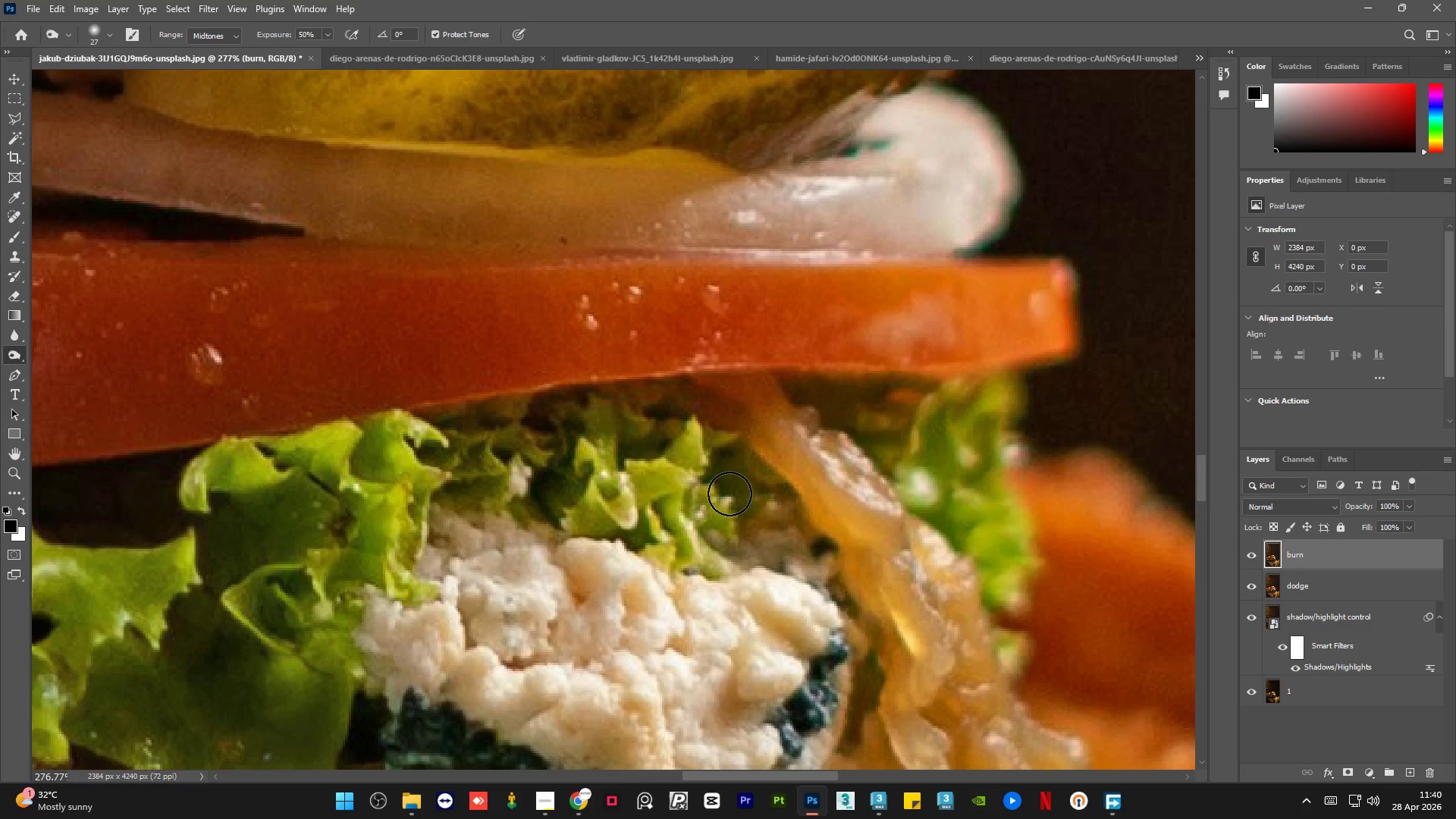 
left_click_drag(start_coordinate=[708, 478], to_coordinate=[728, 433])
 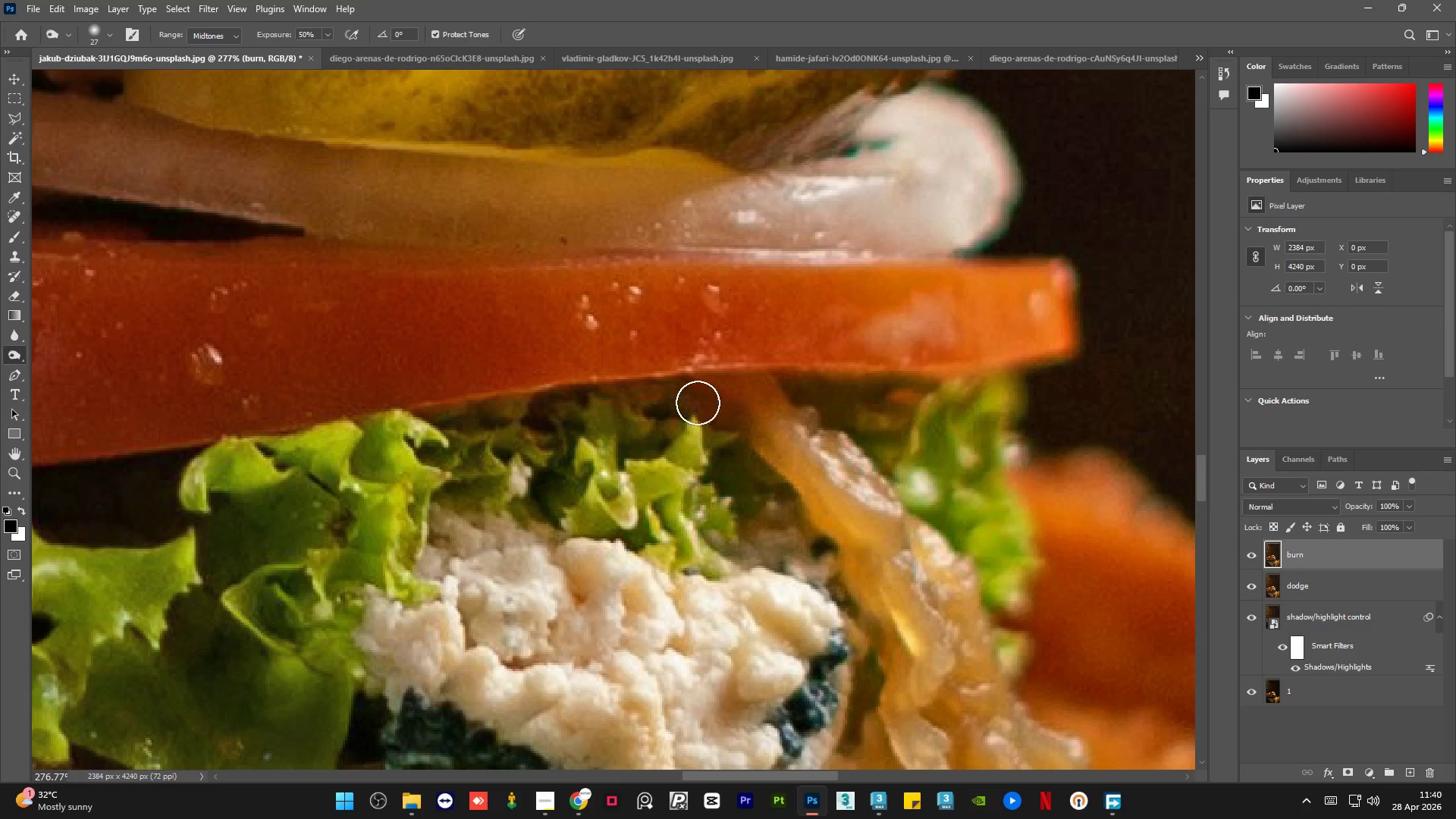 
left_click_drag(start_coordinate=[698, 403], to_coordinate=[686, 408])
 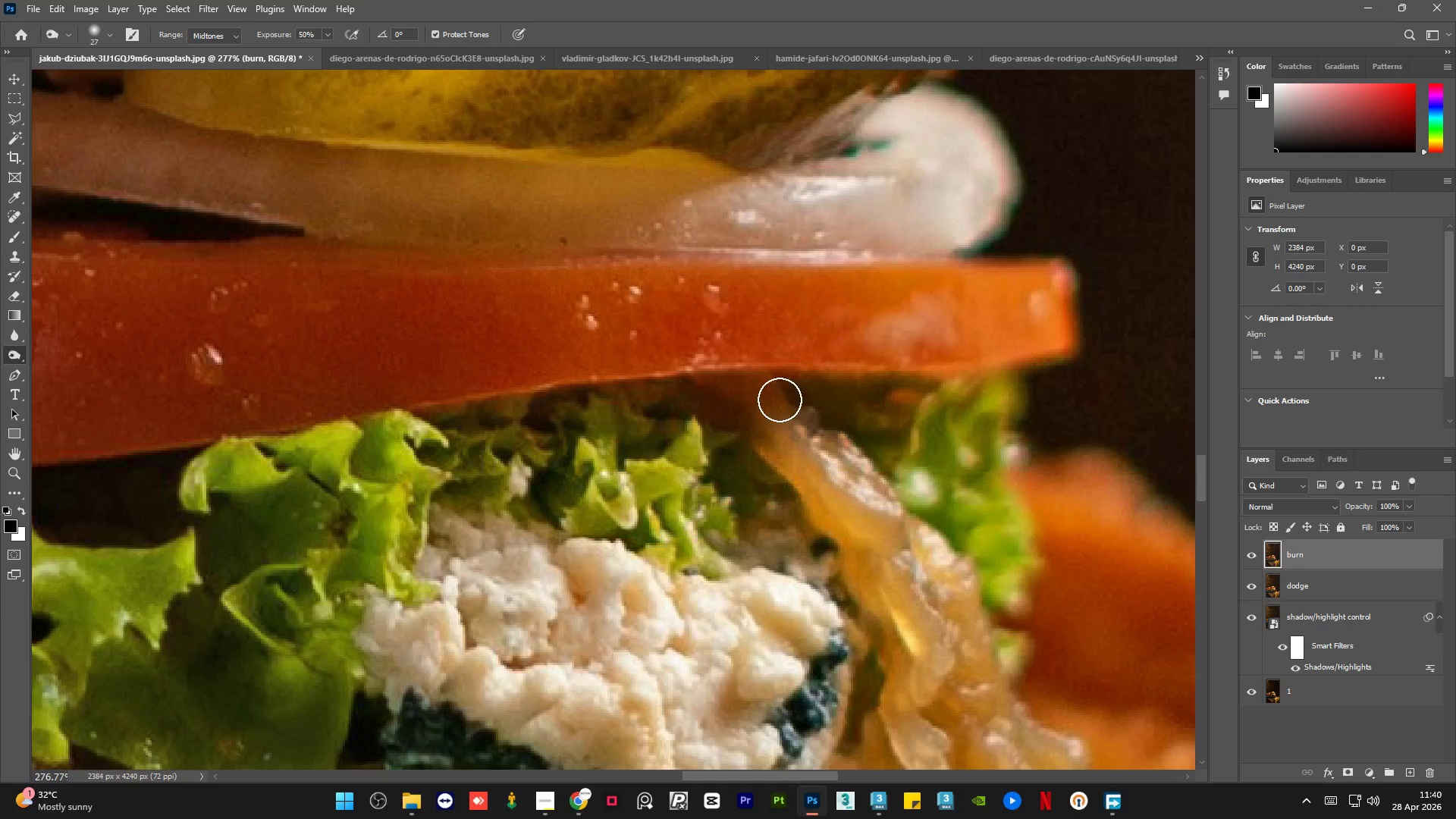 
hold_key(key=AltLeft, duration=1.52)
 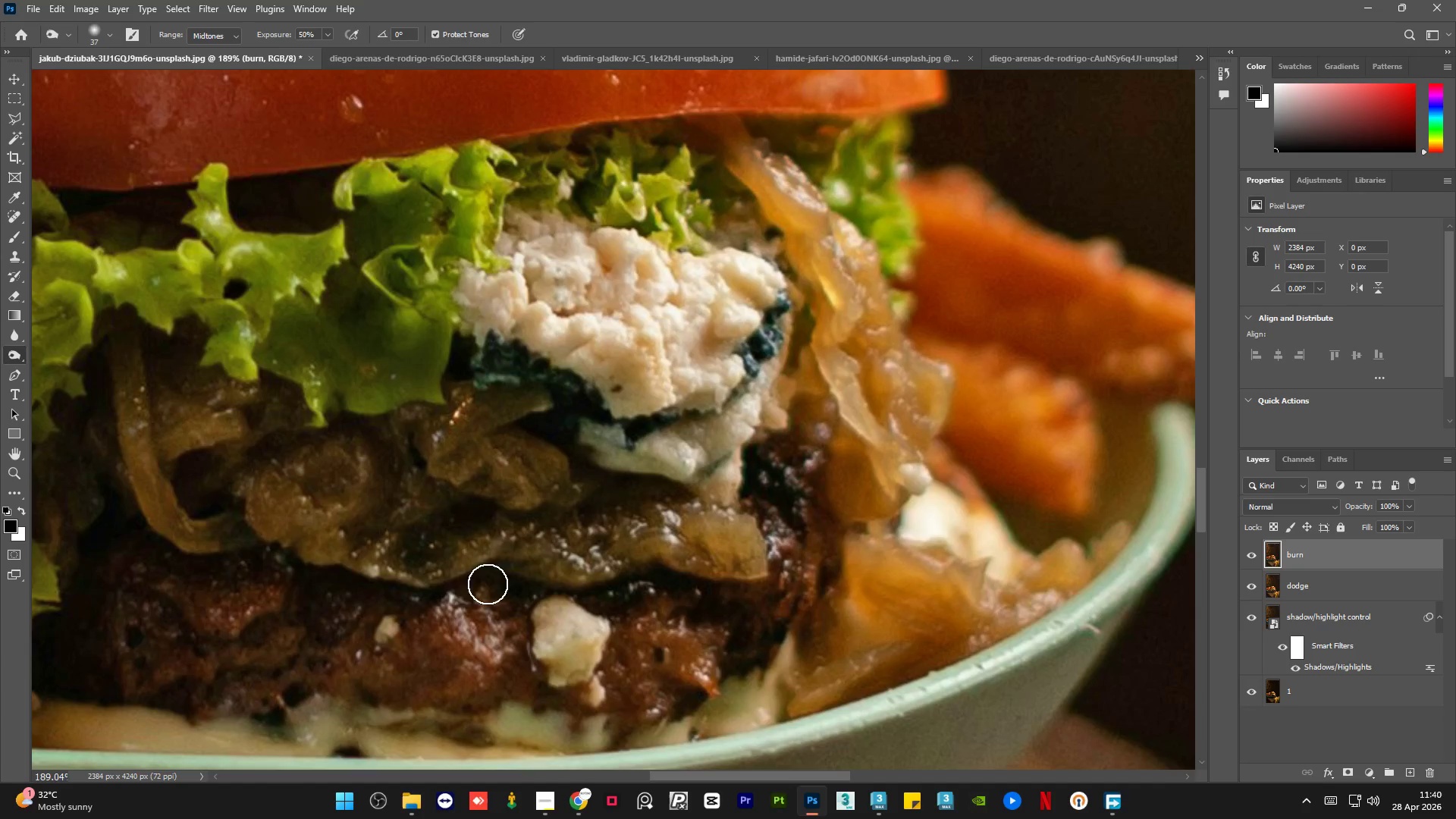 
key(Alt+AltLeft)
 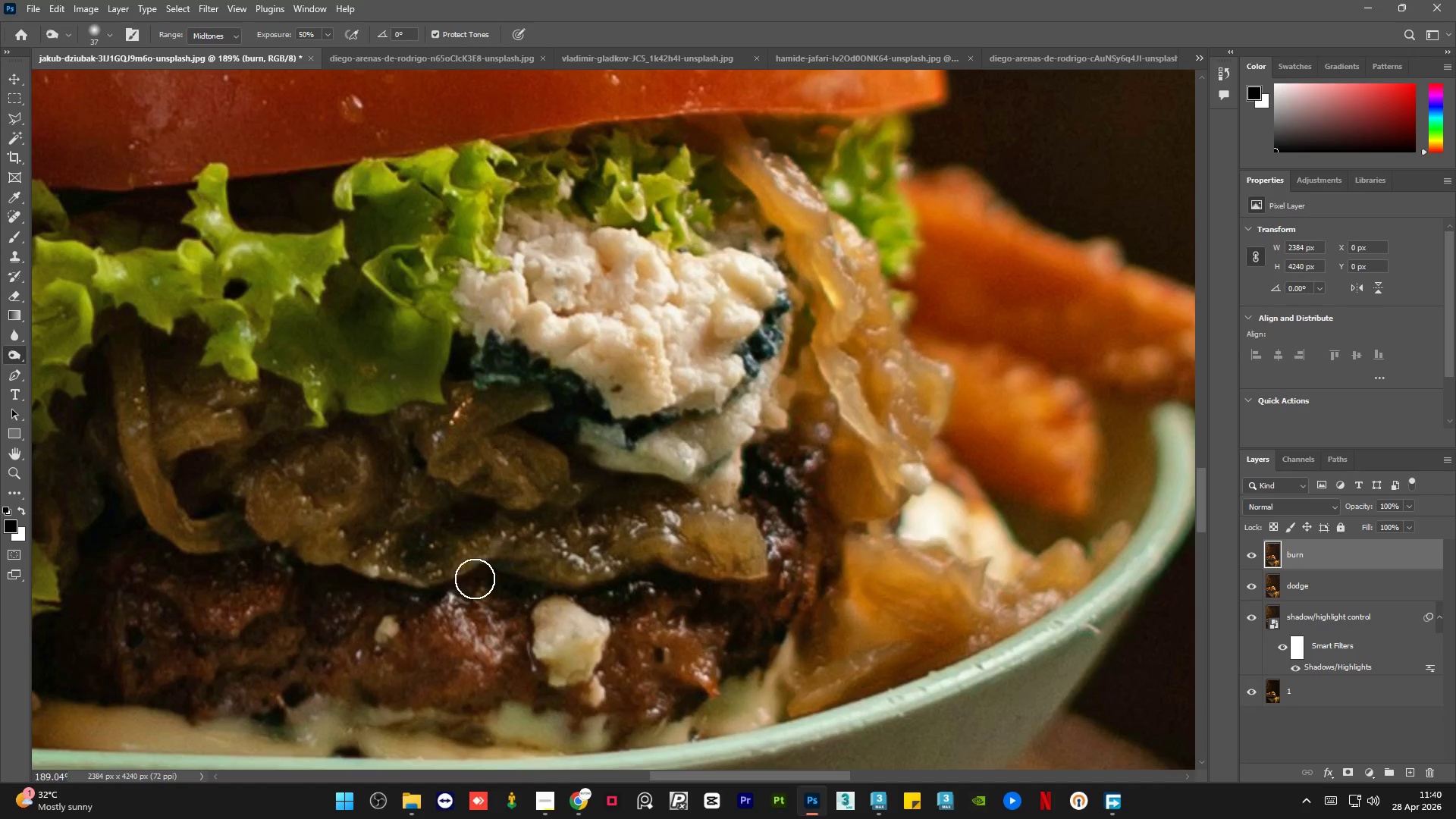 
scroll: coordinate [473, 629], scroll_direction: down, amount: 4.0
 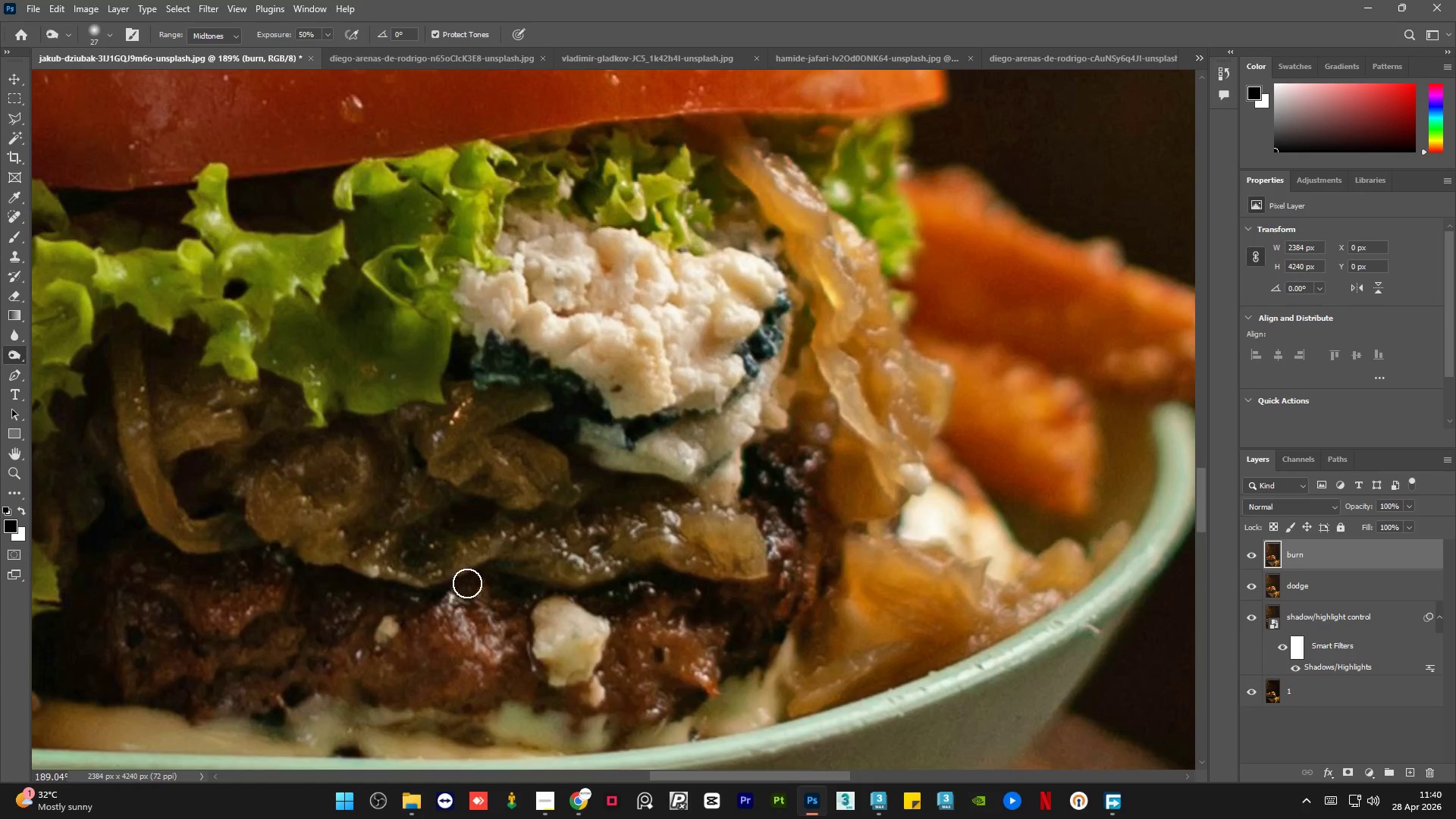 
left_click_drag(start_coordinate=[453, 578], to_coordinate=[540, 586])
 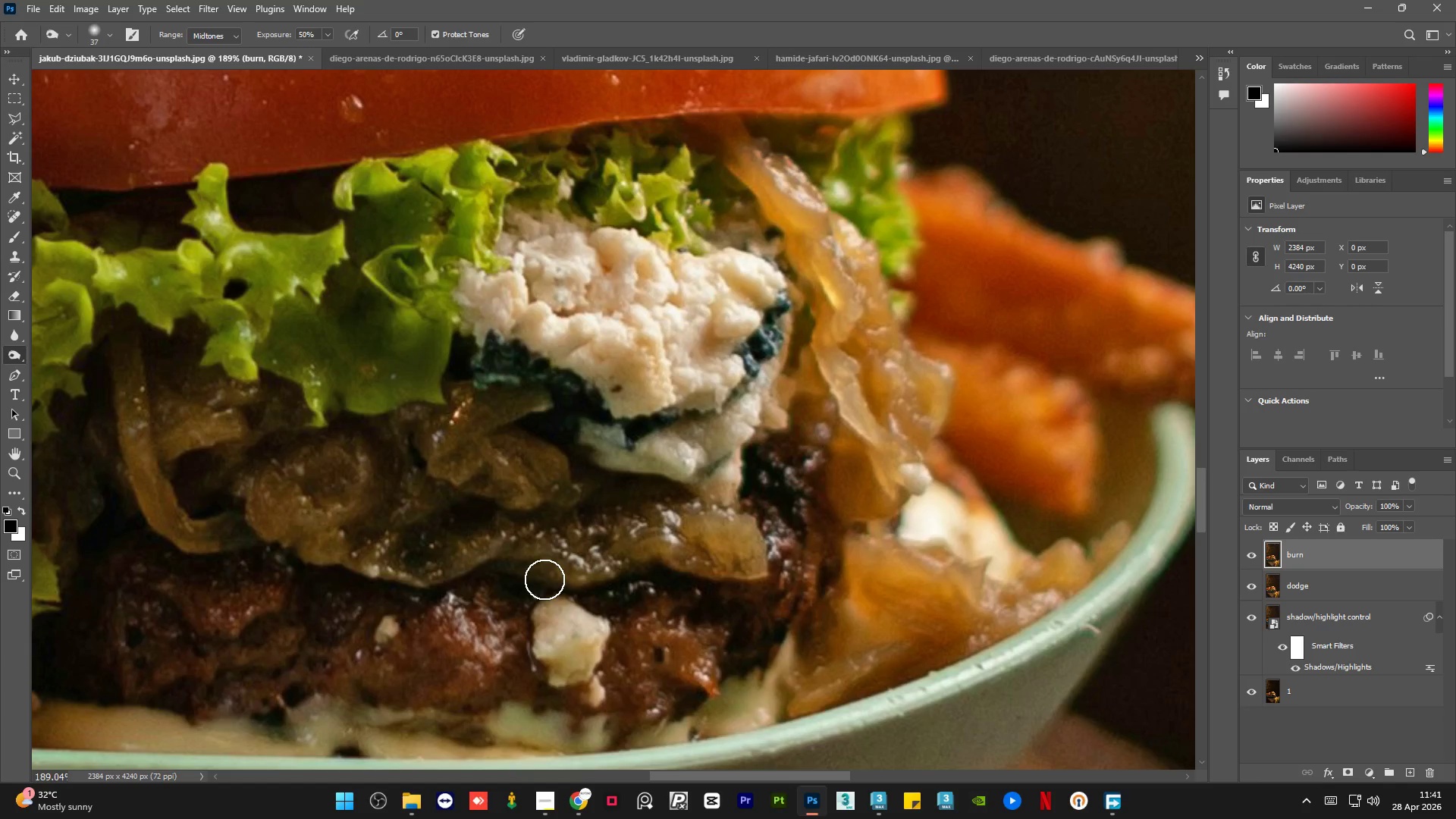 
wait(64.7)
 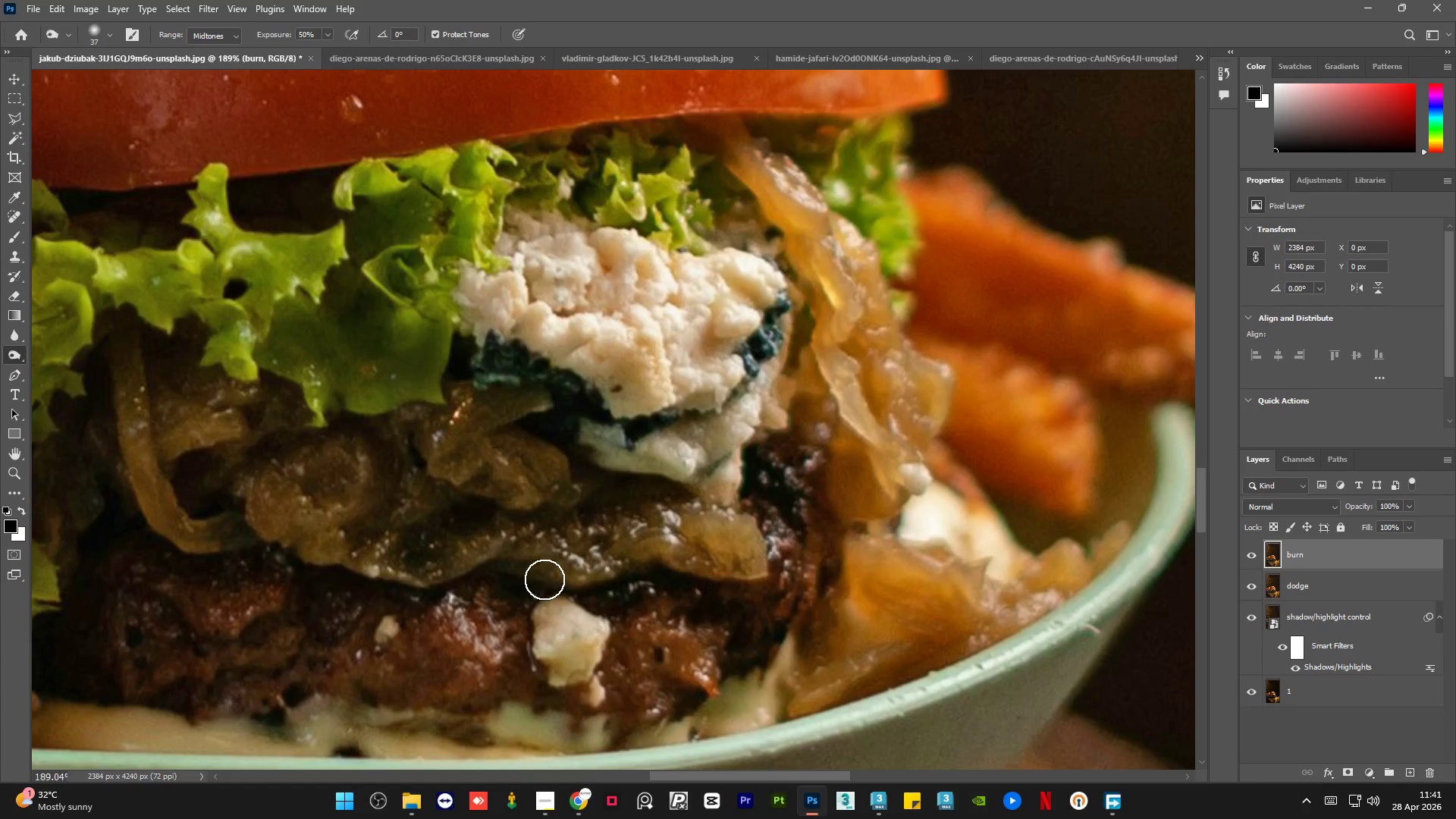 
scroll: coordinate [706, 615], scroll_direction: down, amount: 17.0
 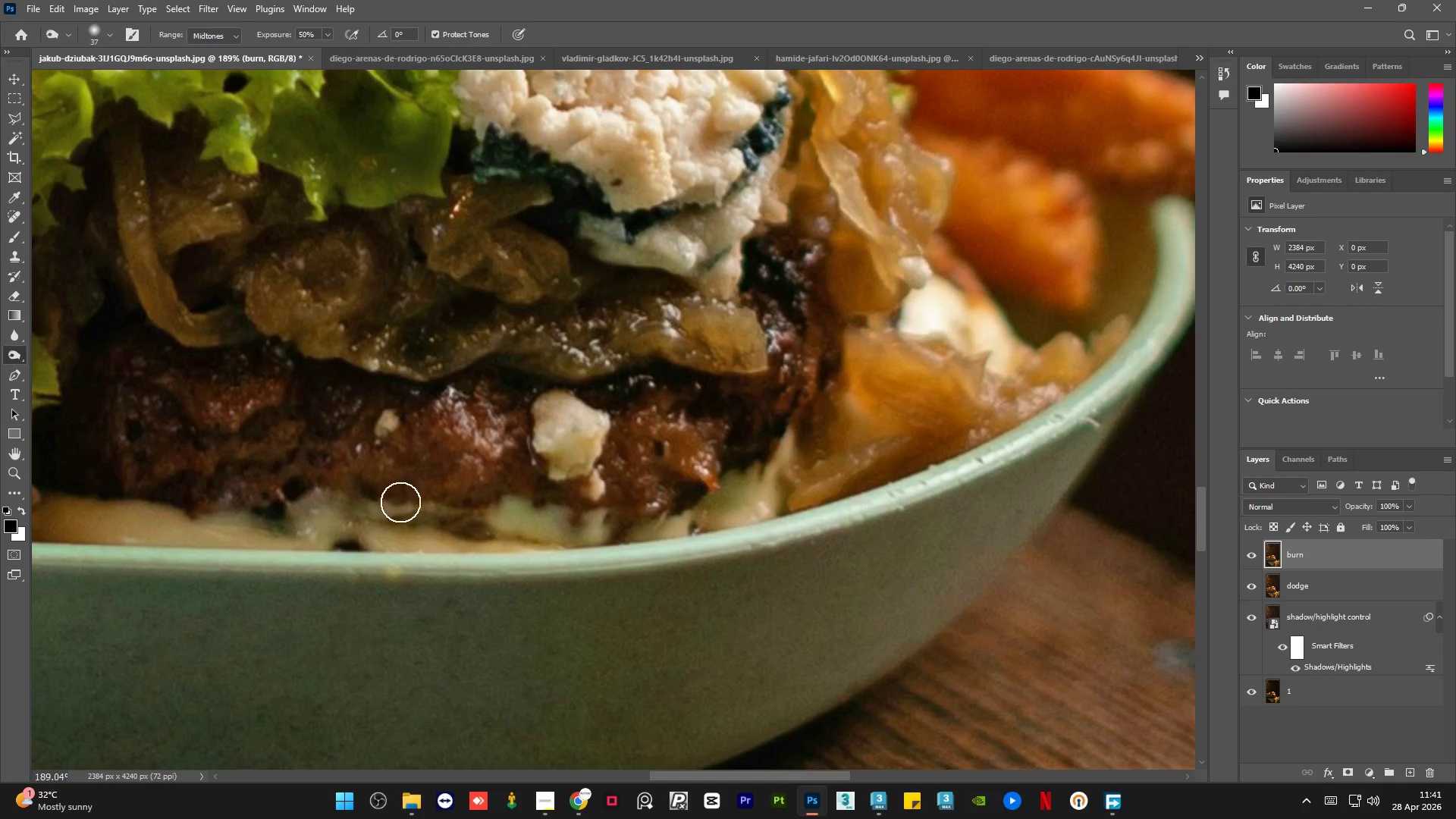 
left_click_drag(start_coordinate=[390, 501], to_coordinate=[436, 500])
 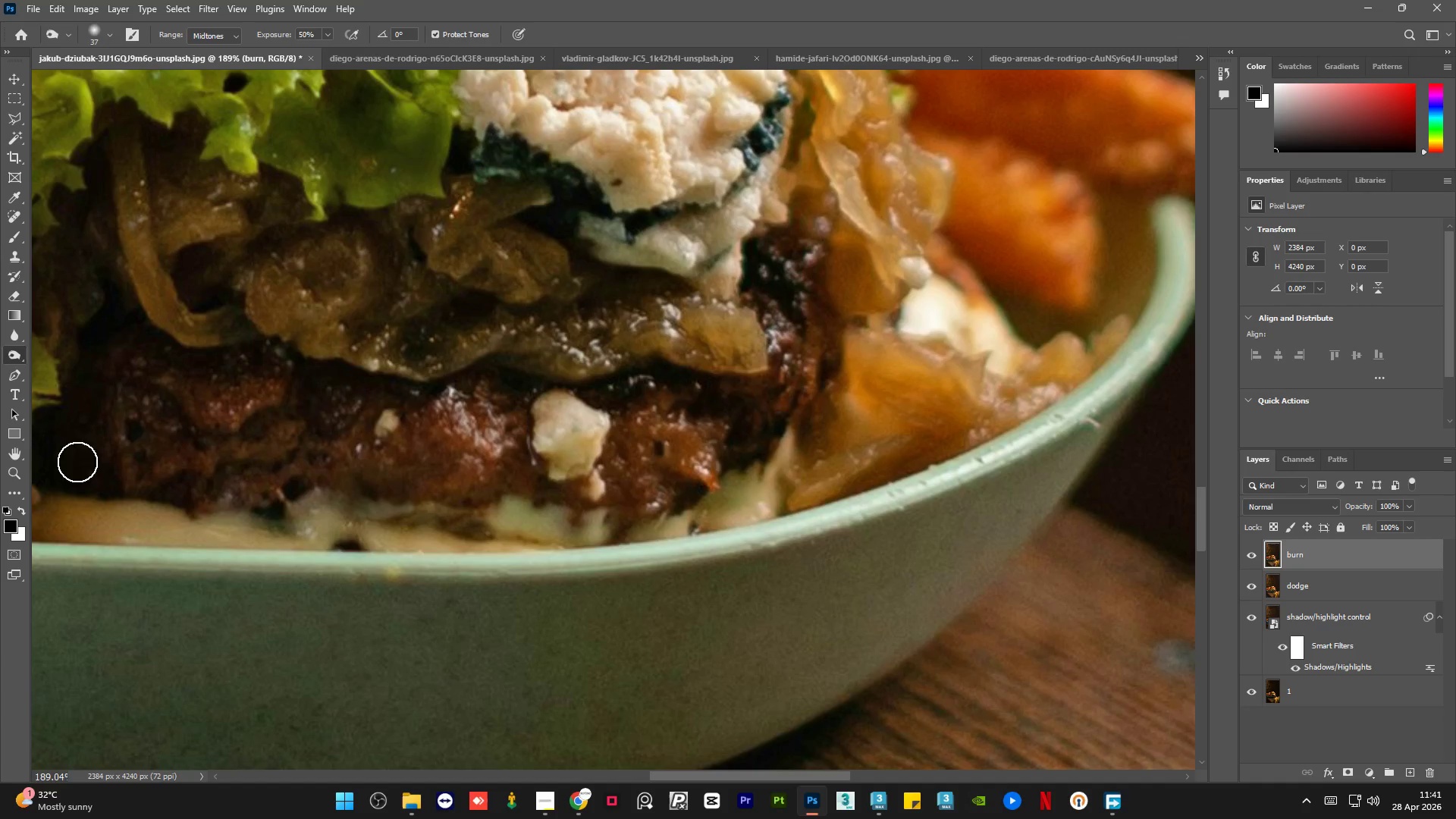 
left_click_drag(start_coordinate=[42, 436], to_coordinate=[172, 363])
 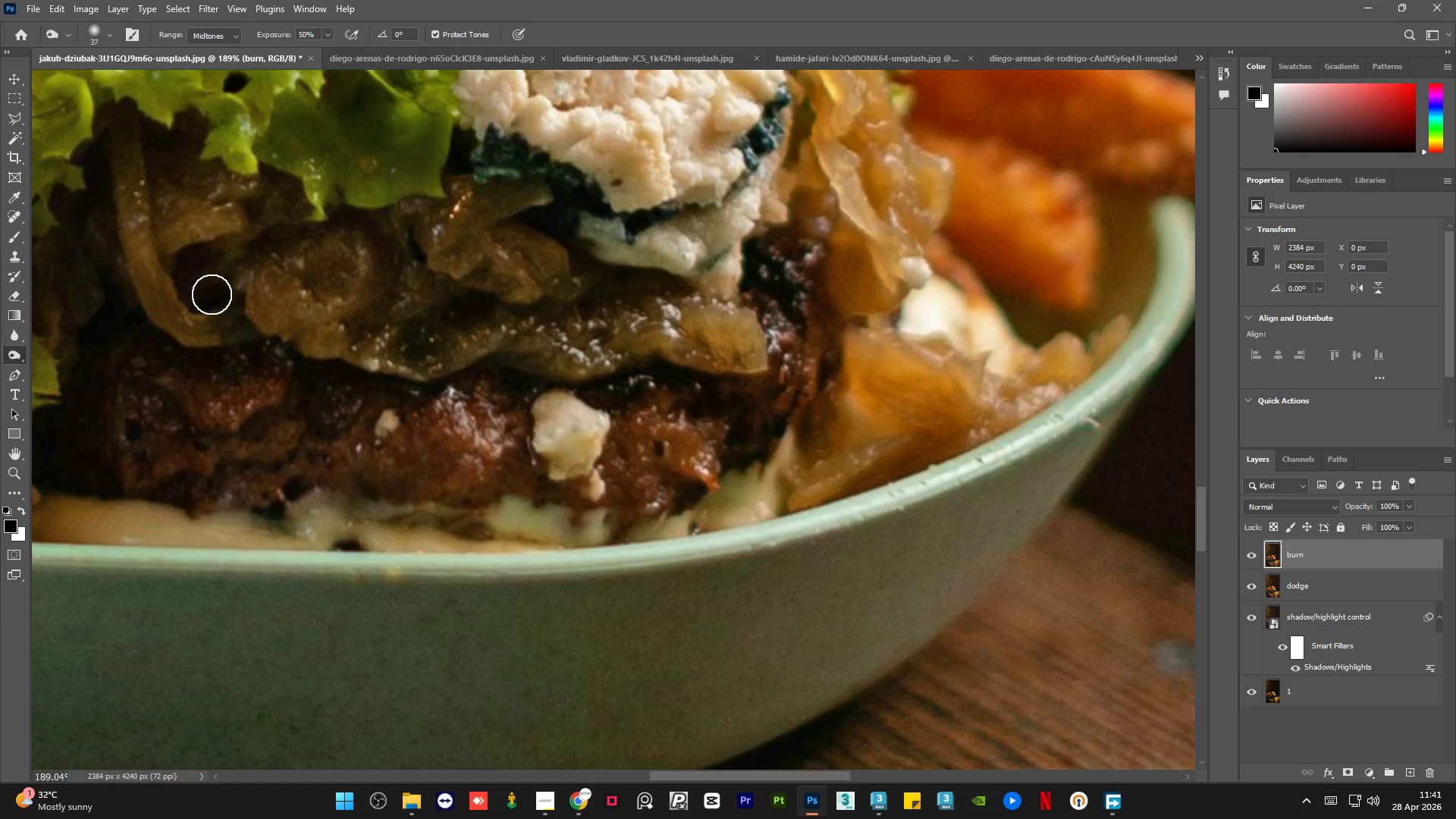 
left_click_drag(start_coordinate=[212, 294], to_coordinate=[238, 281])
 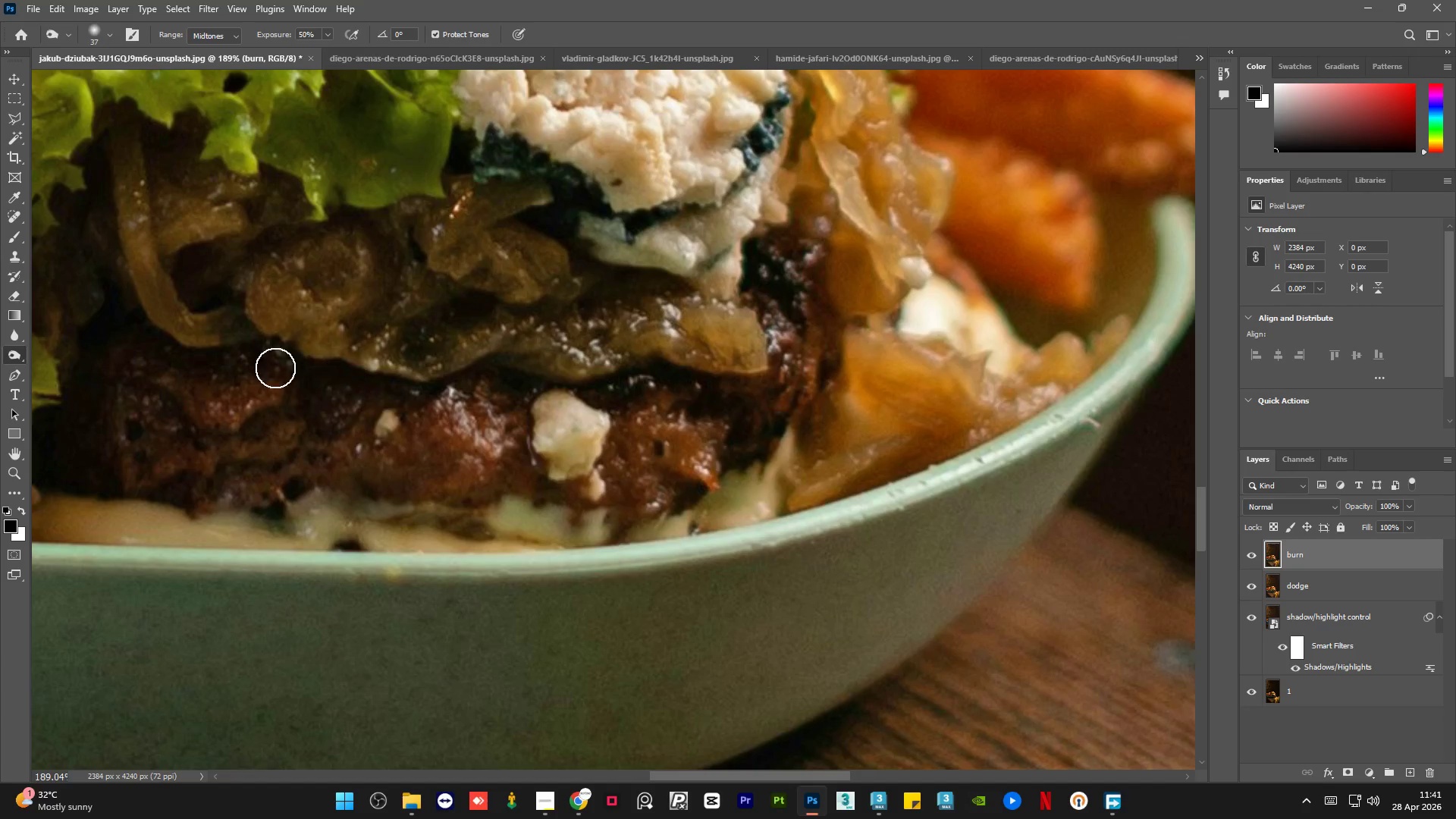 
left_click_drag(start_coordinate=[274, 368], to_coordinate=[417, 395])
 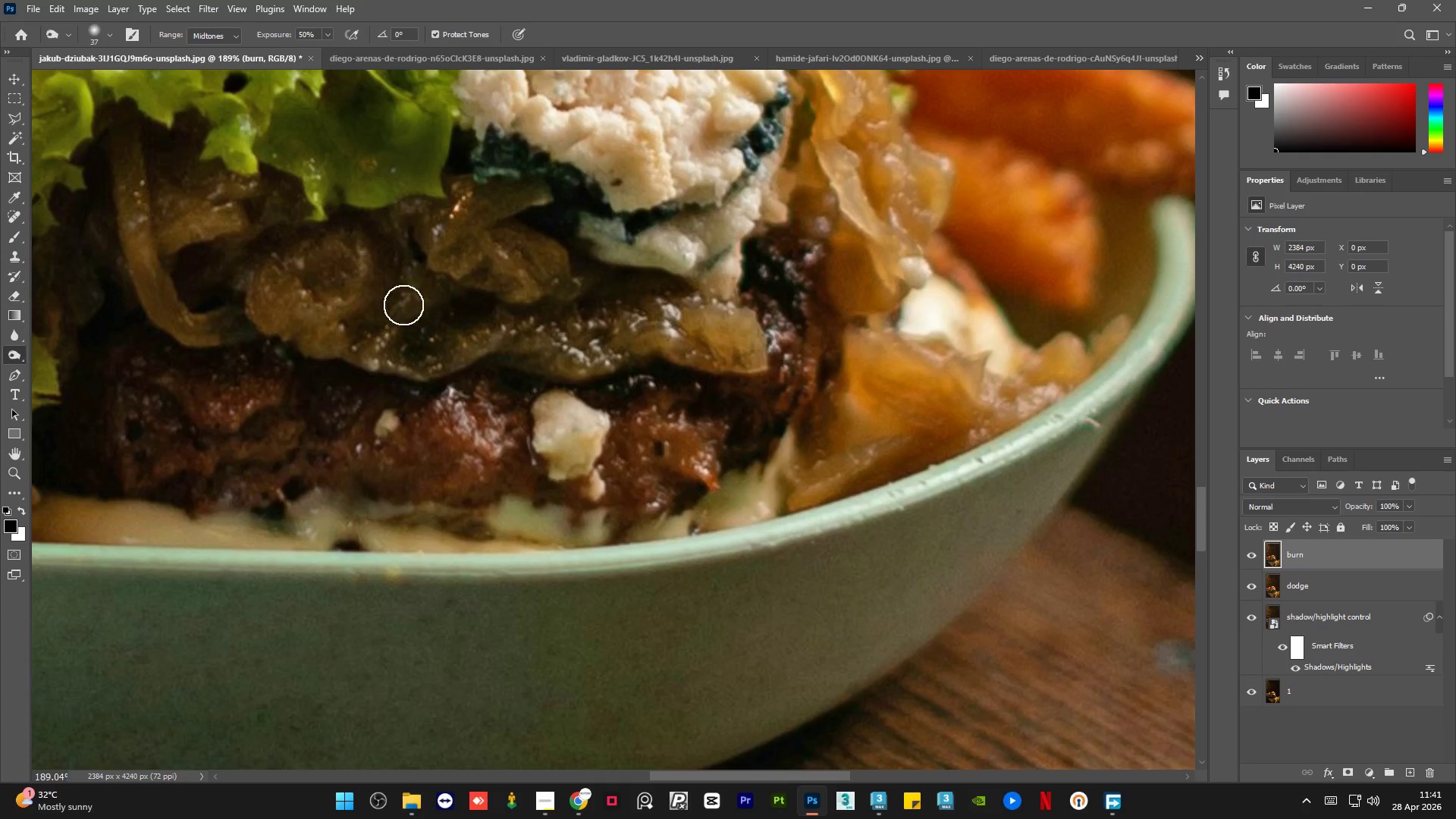 
left_click_drag(start_coordinate=[403, 305], to_coordinate=[456, 327])
 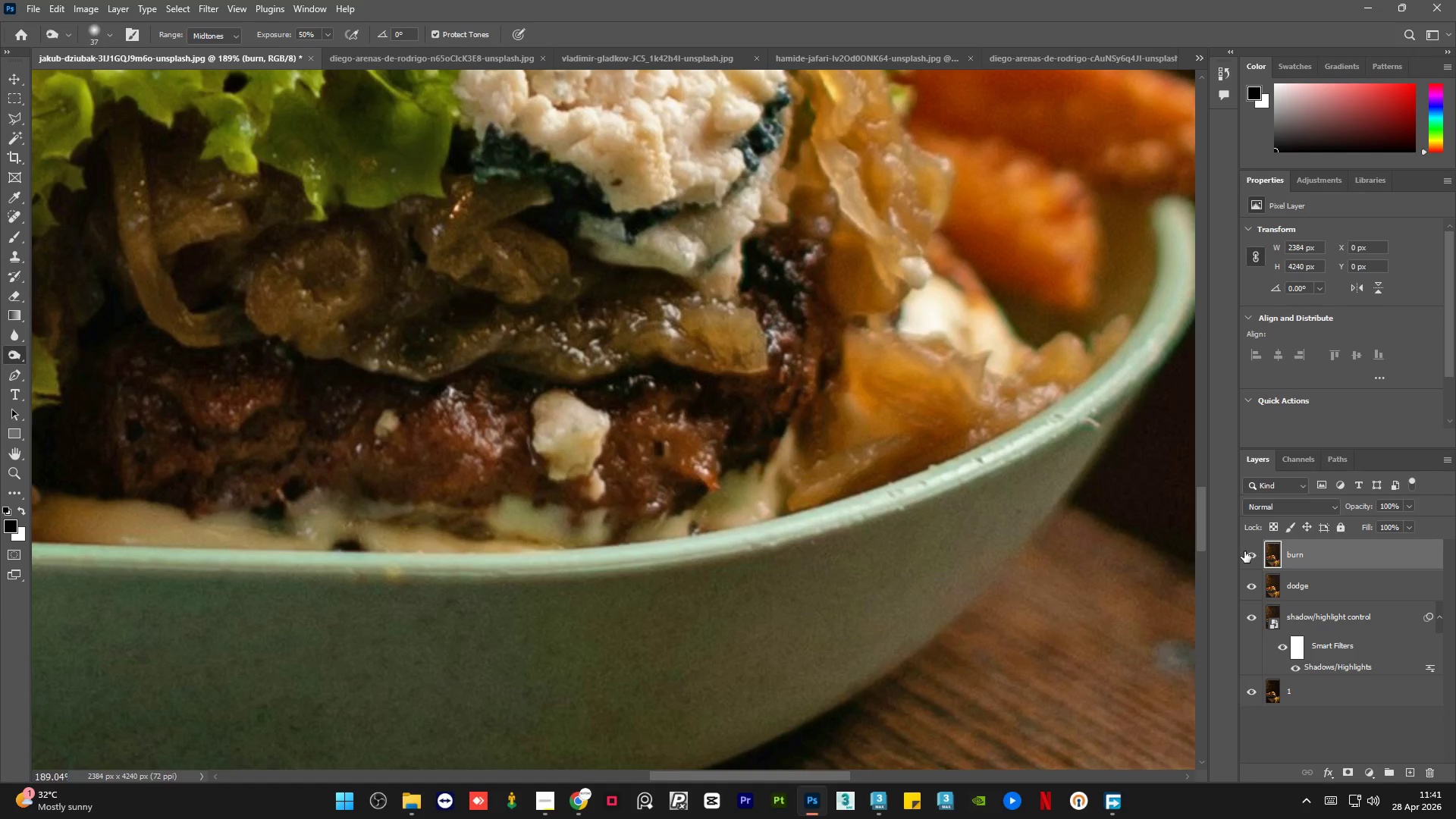 
left_click([1244, 551])
 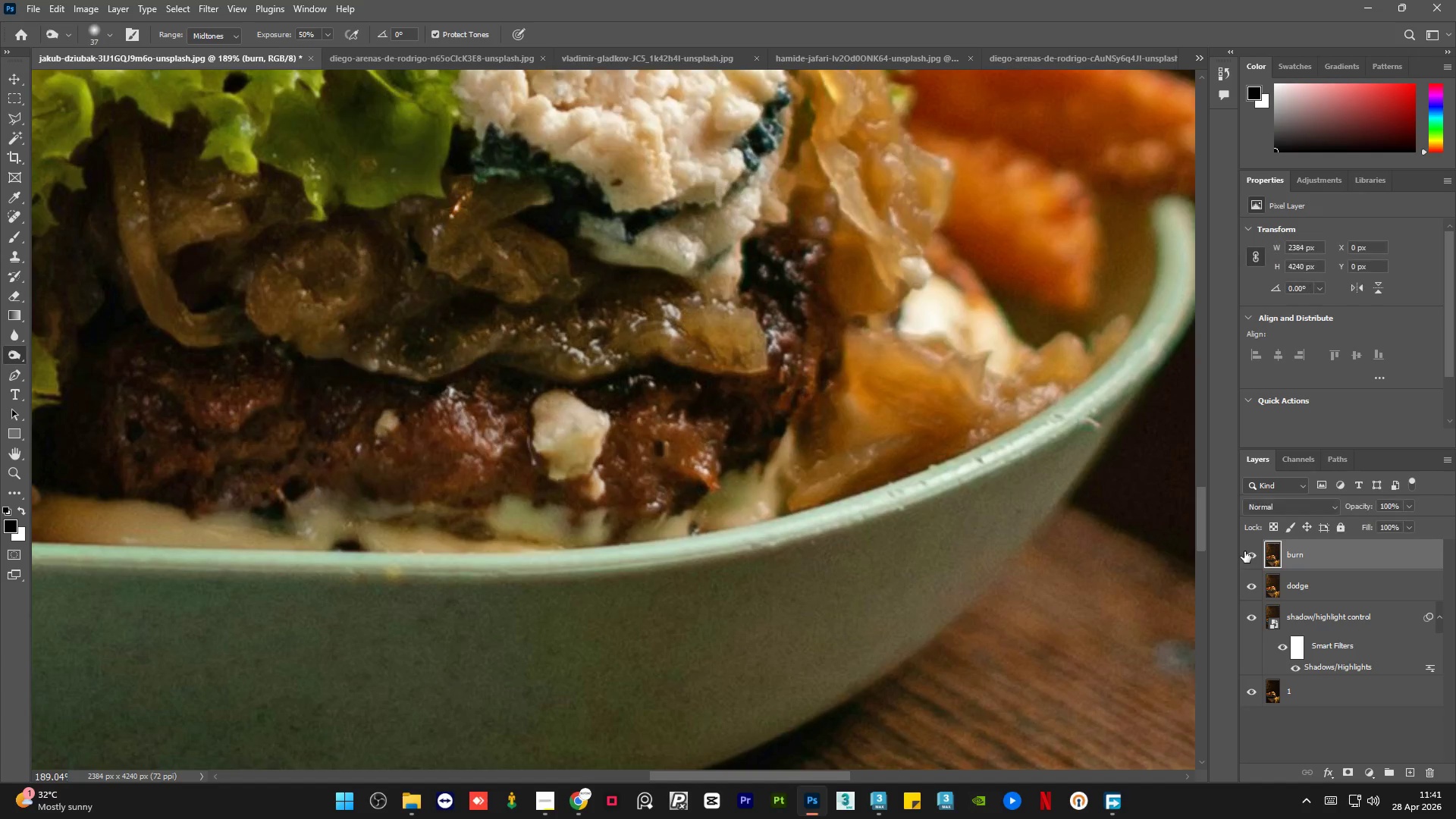 
double_click([1244, 552])
 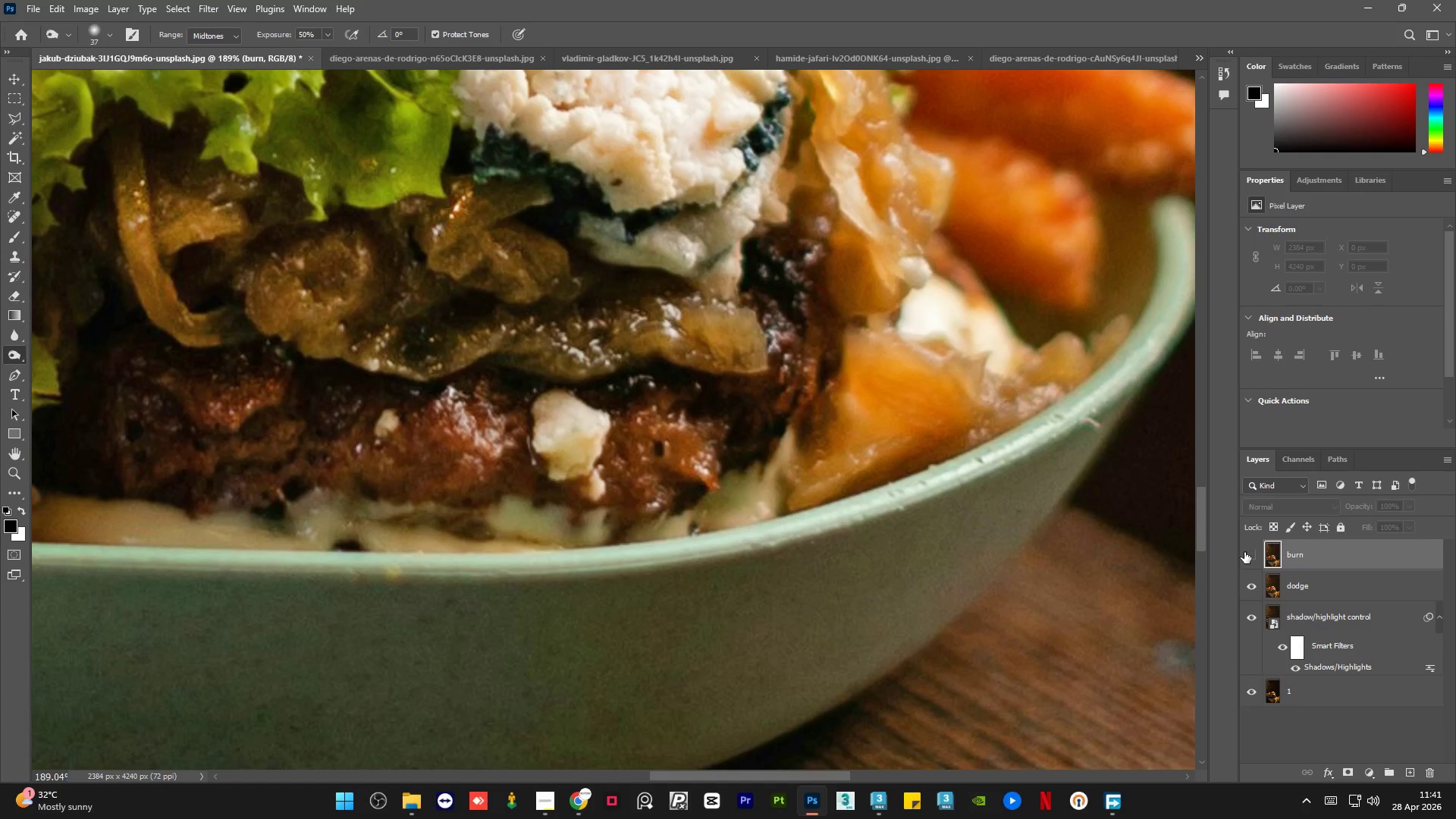 
left_click([1244, 552])
 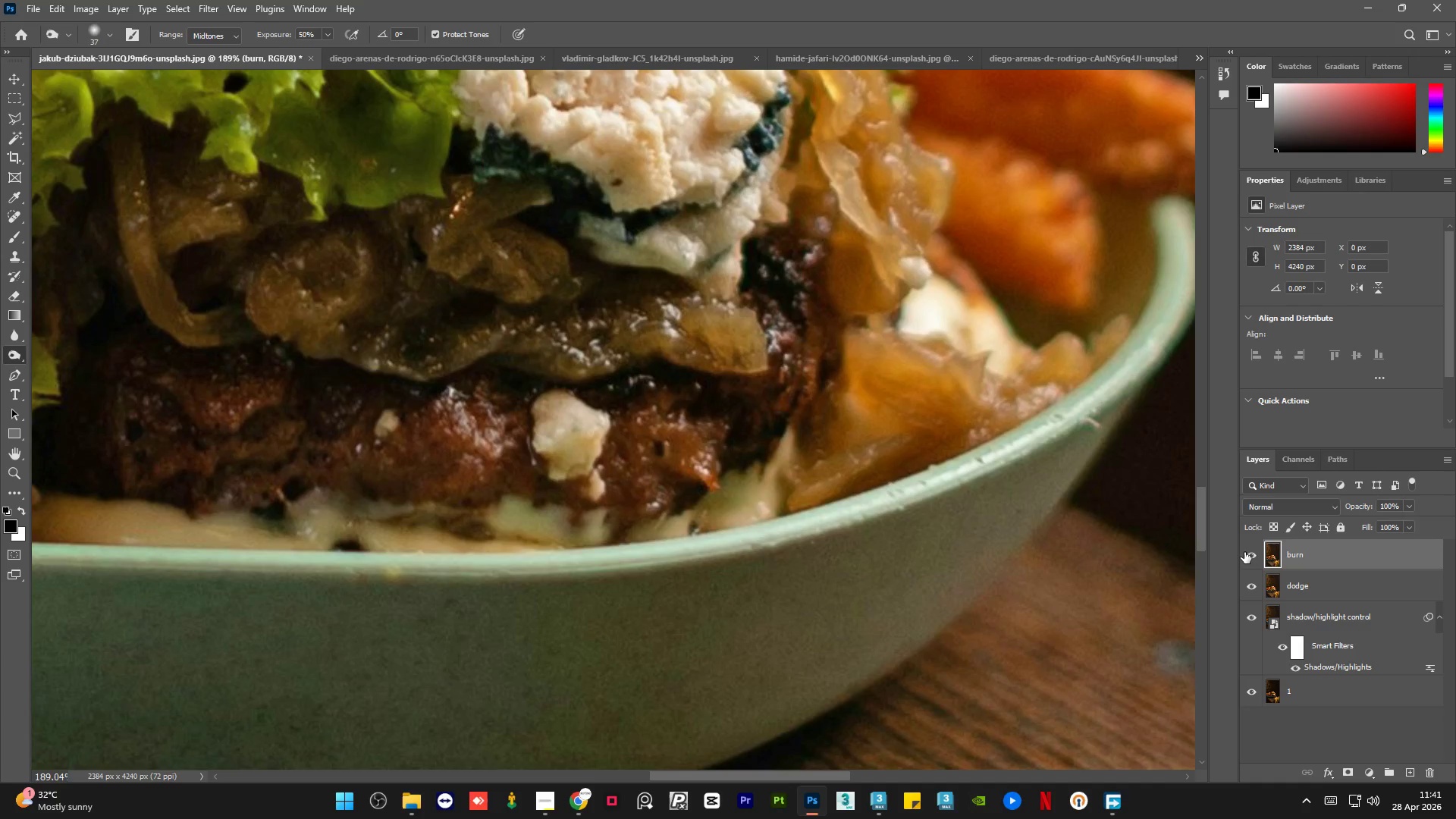 
left_click([1244, 552])
 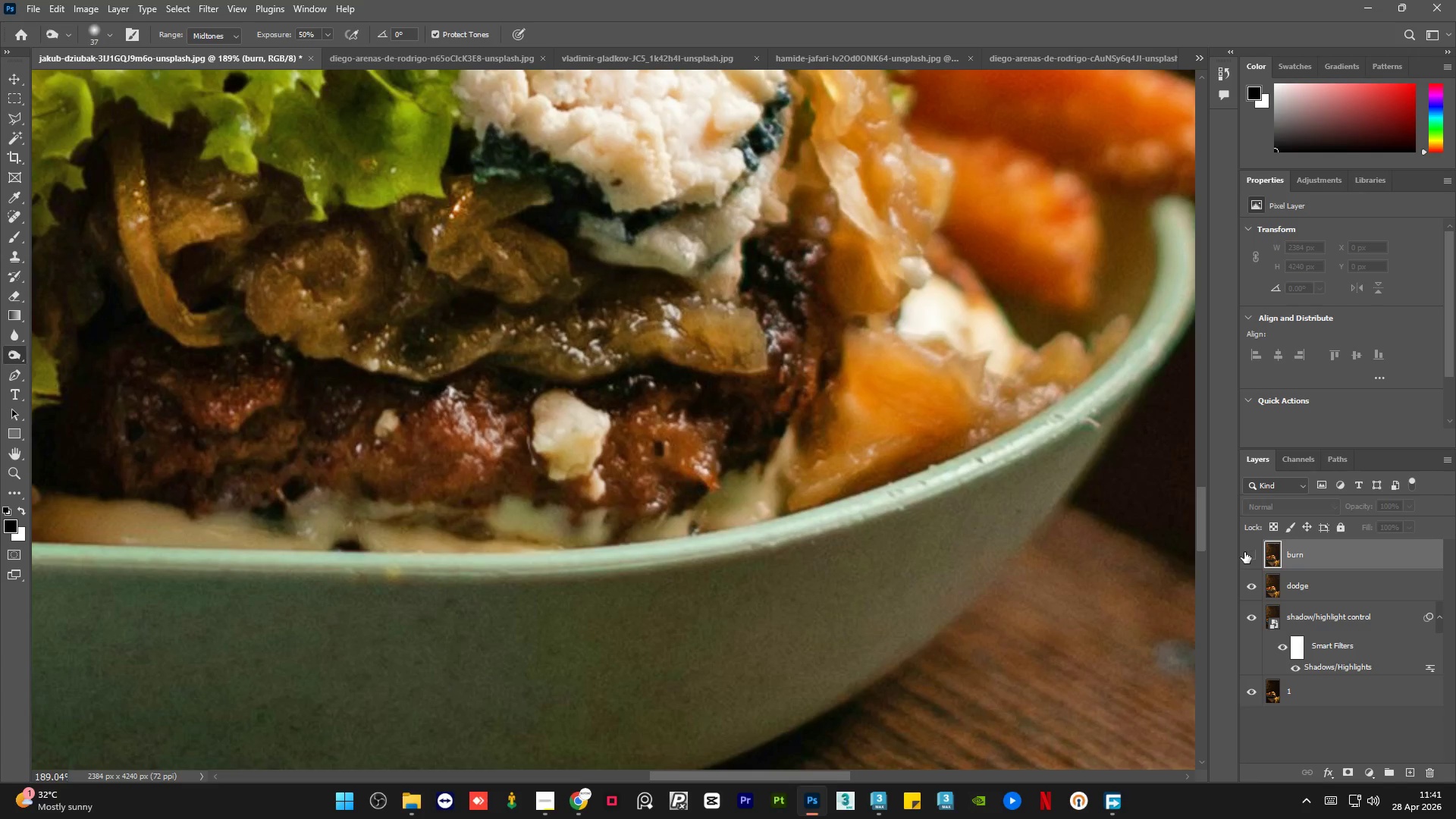 
left_click([1244, 552])
 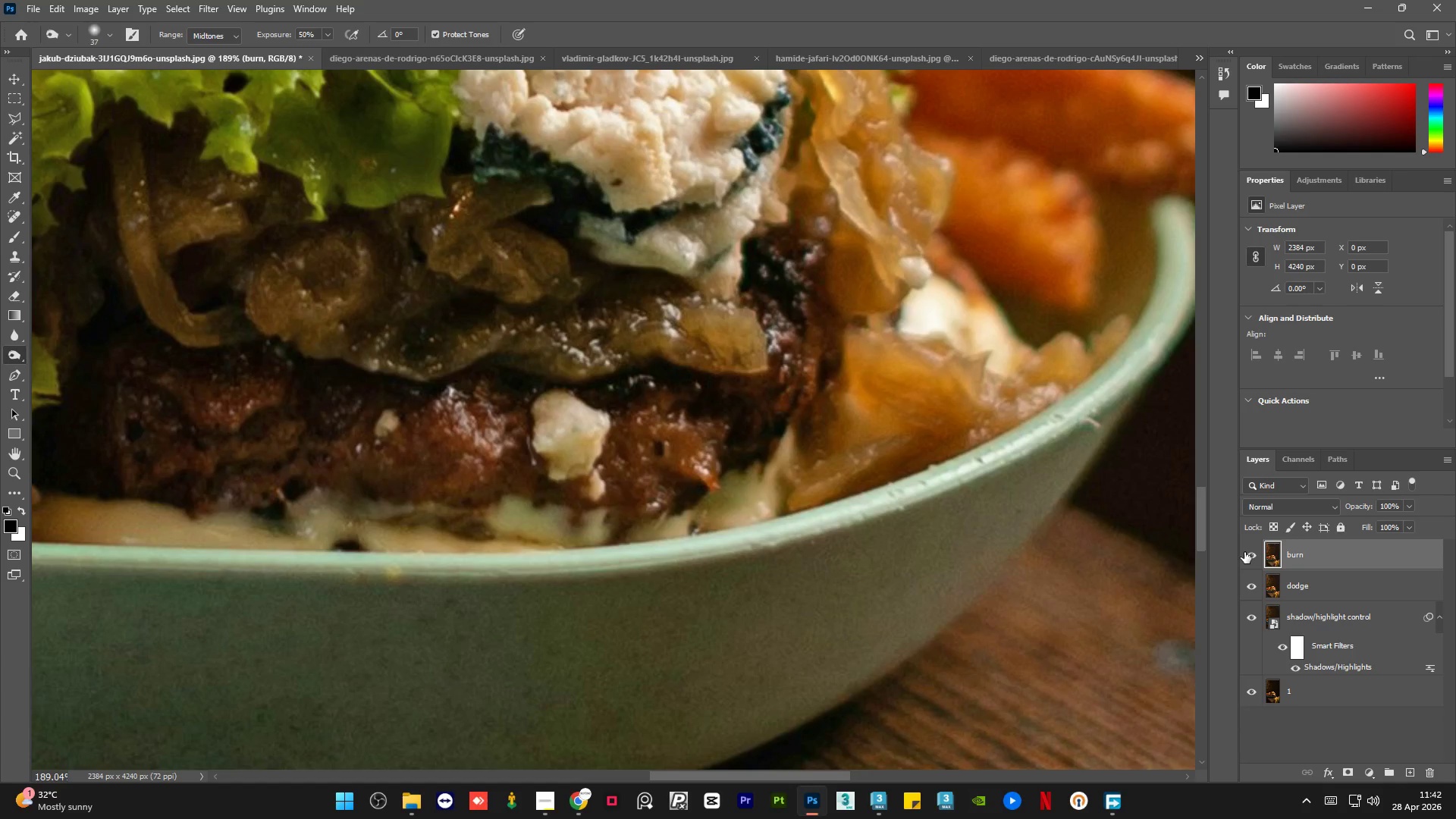 
wait(38.78)
 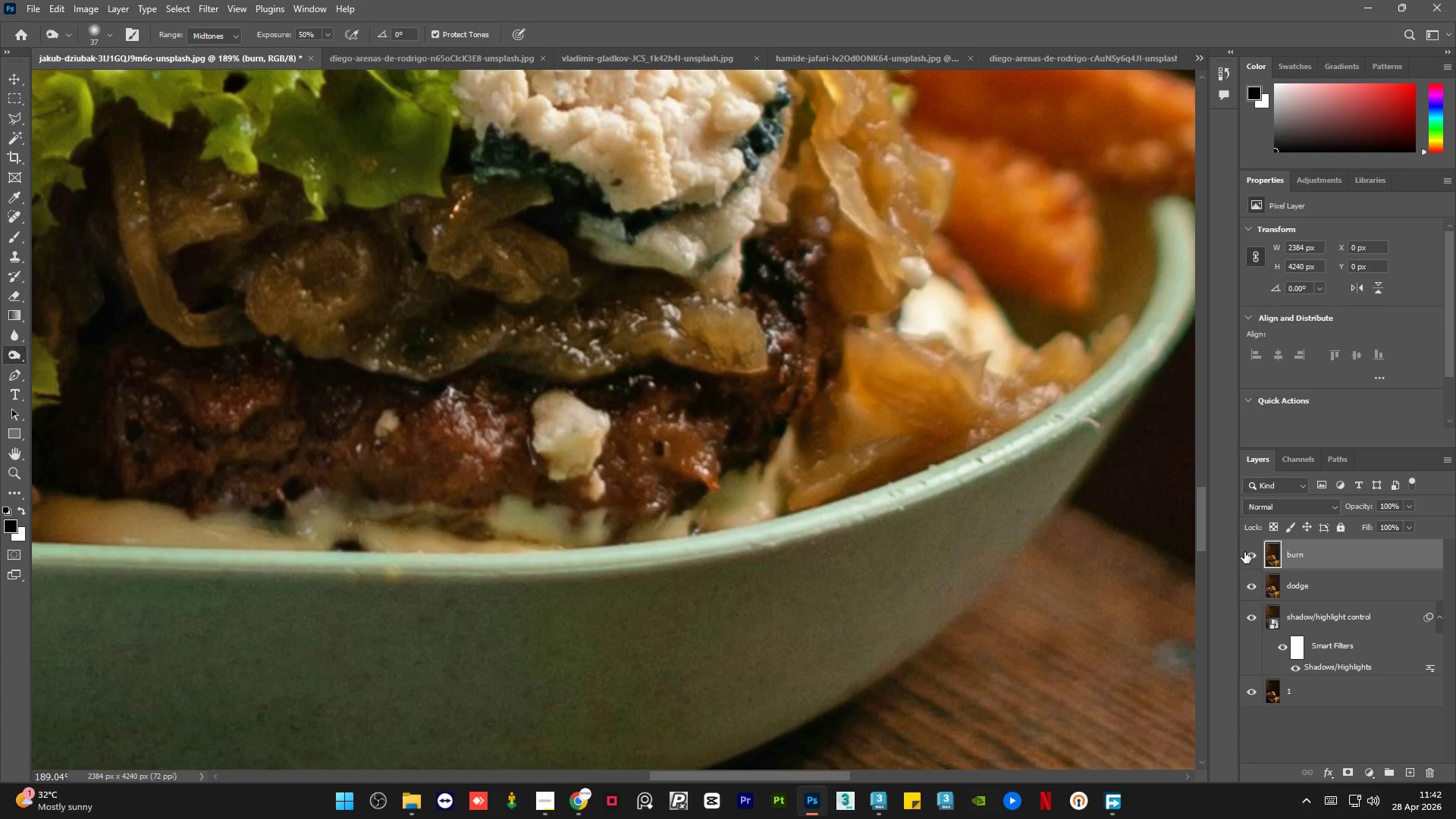 
hold_key(key=AltLeft, duration=0.97)
scroll: coordinate [700, 510], scroll_direction: down, amount: 17.0
 